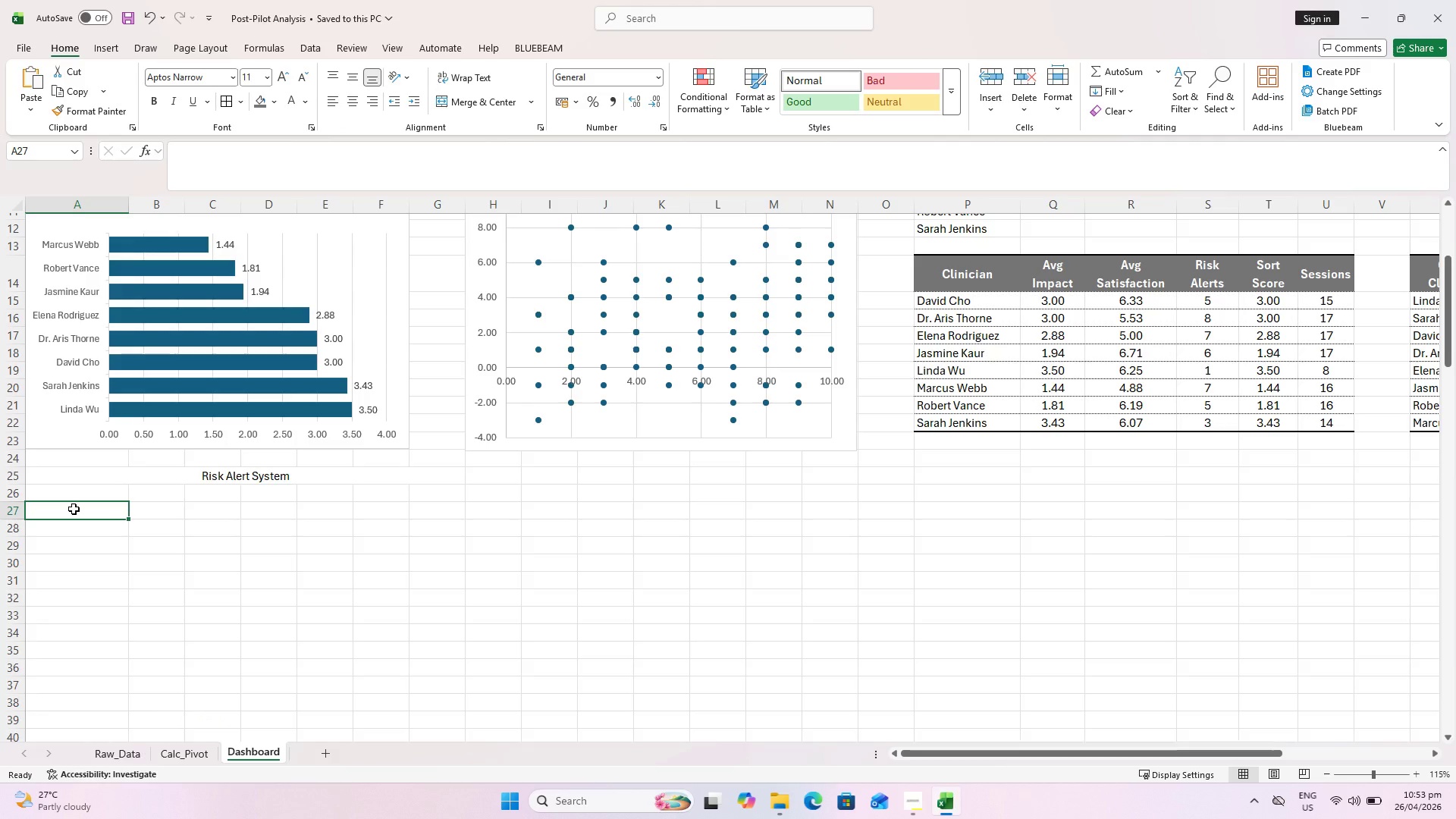 
type(Risk Categr)
key(Backspace)
type(ory)
 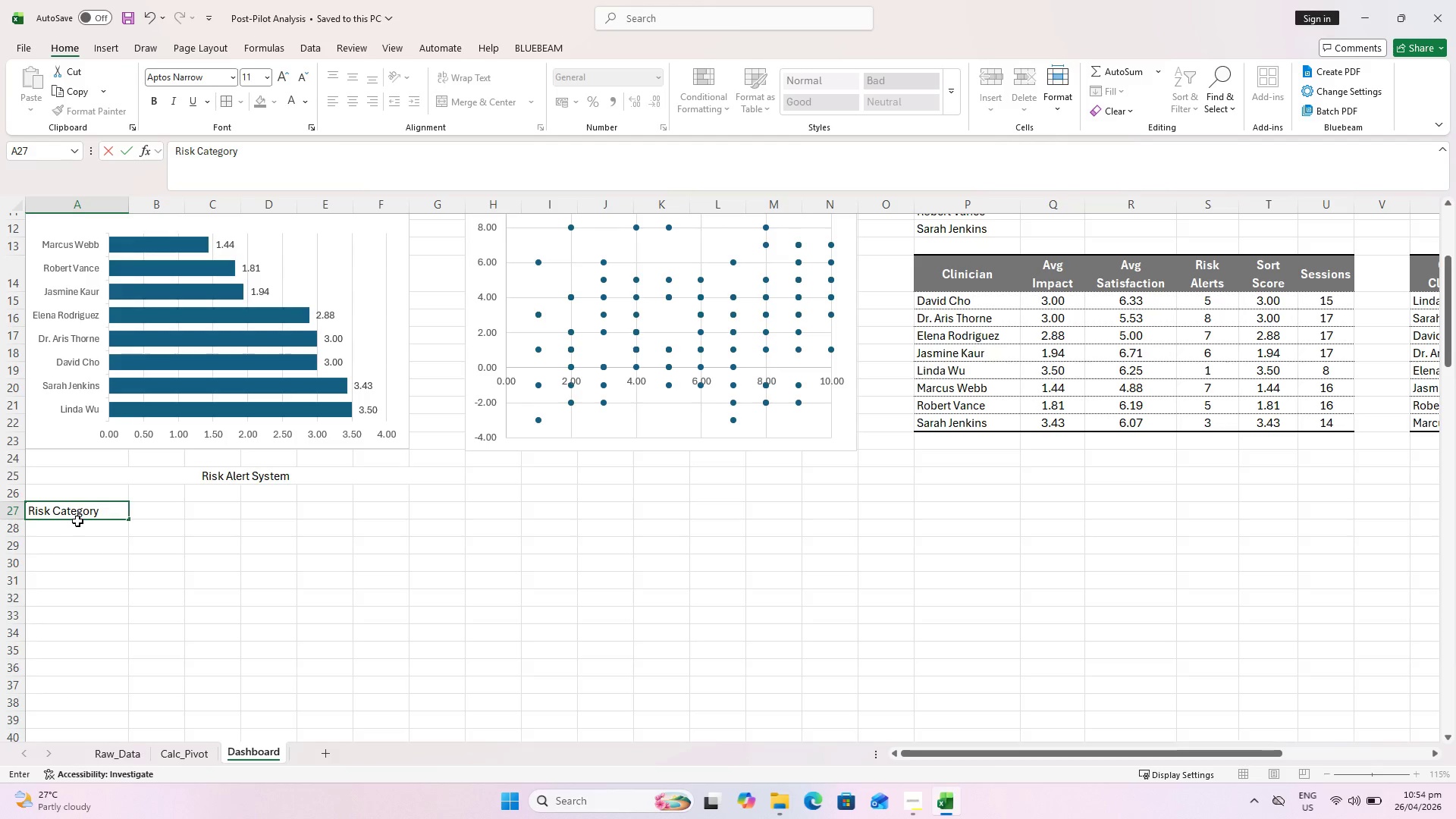 
key(ArrowRight)
 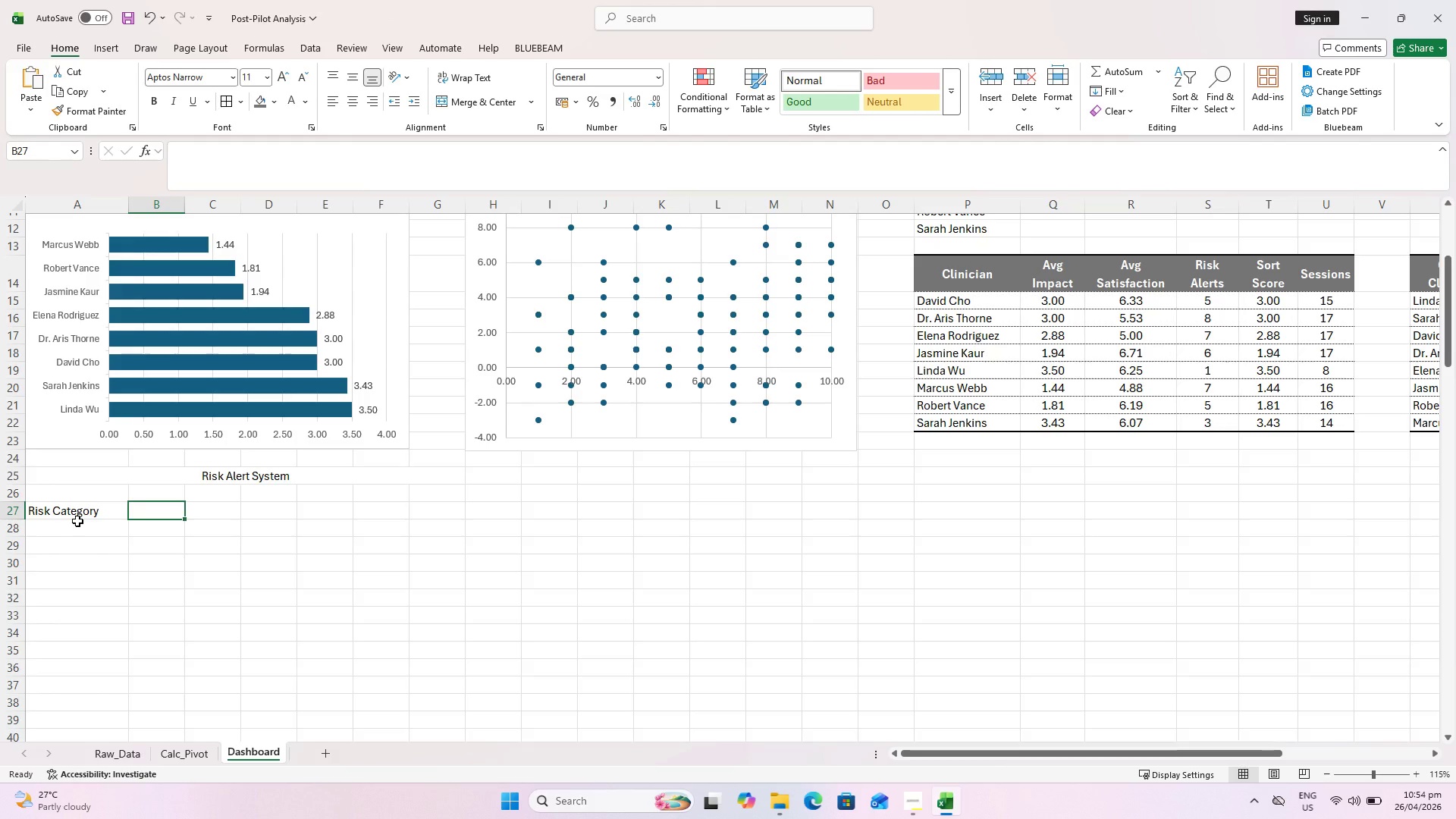 
type(COunt)
 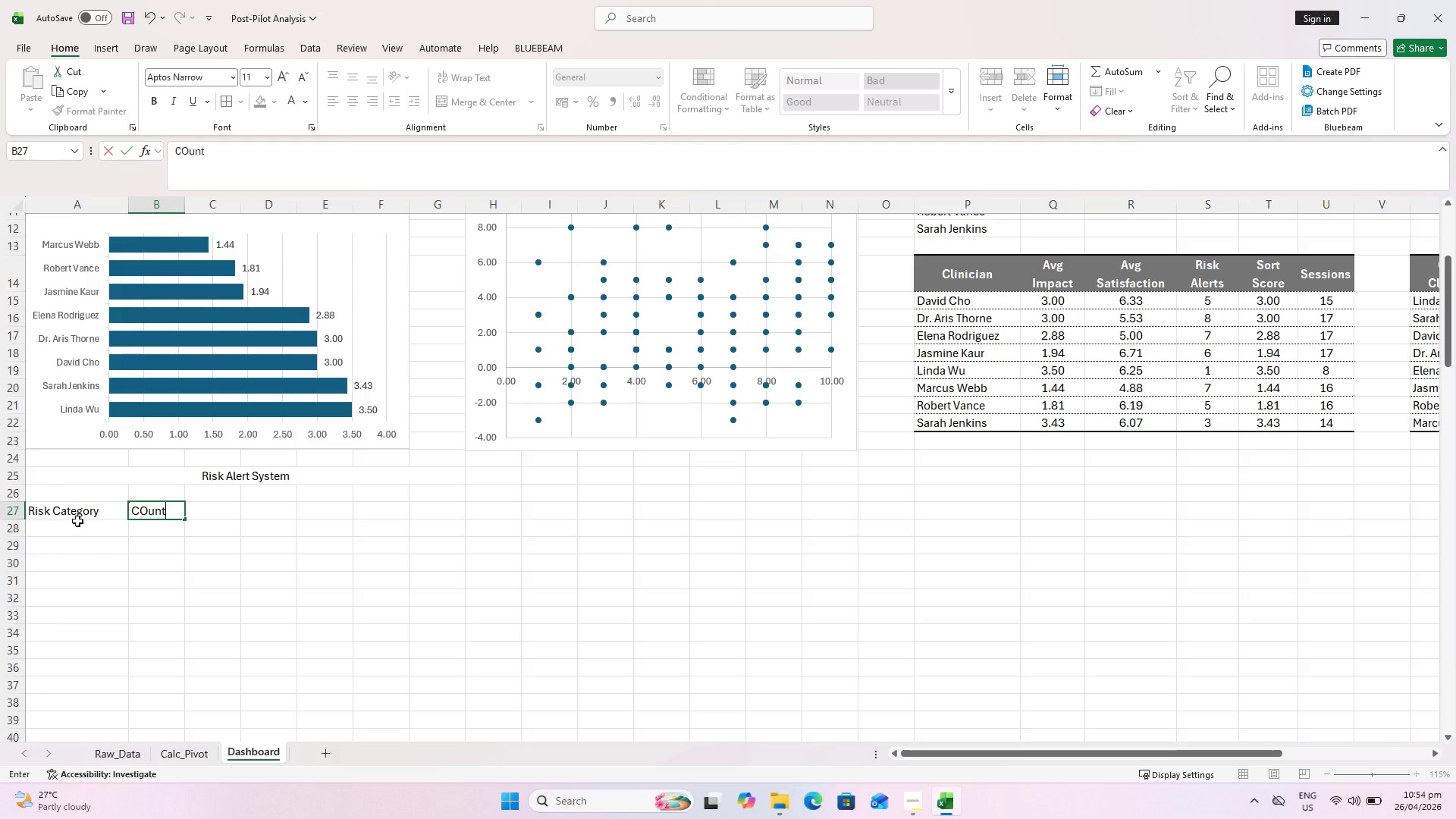 
key(ArrowRight)
 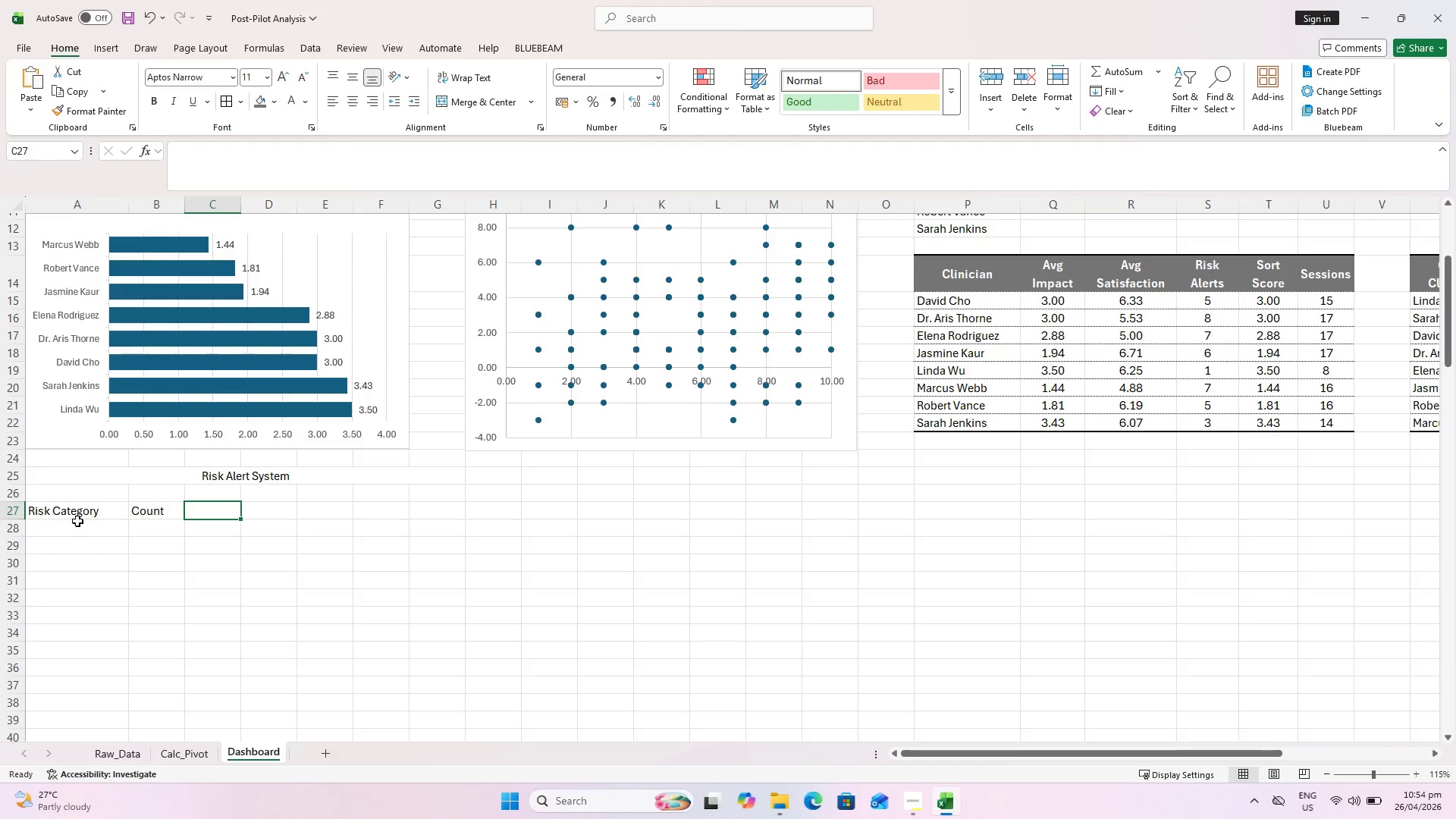 
type(% of Sessionsa)
key(Backspace)
key(Backspace)
type(s)
 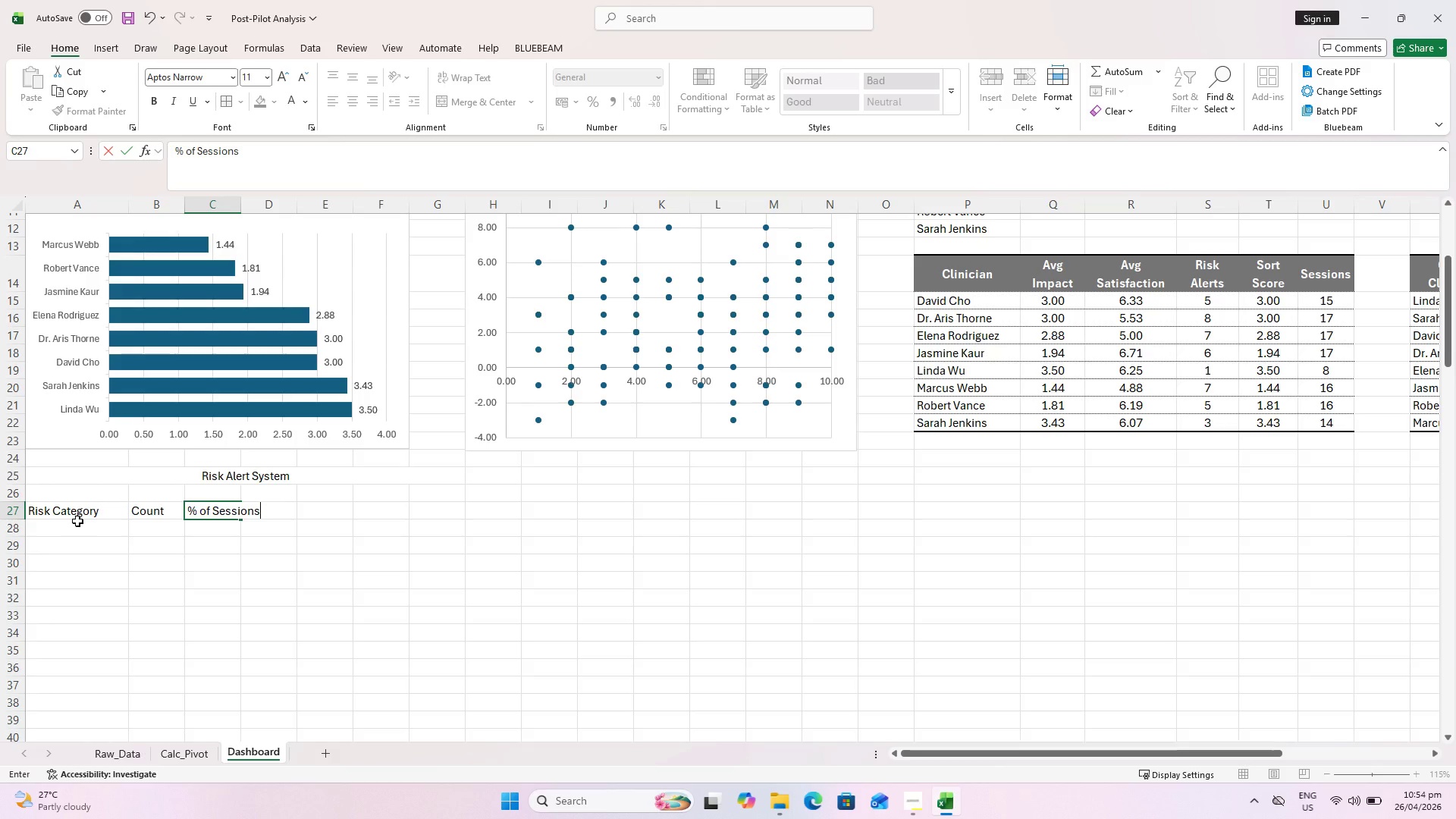 
key(ArrowRight)
 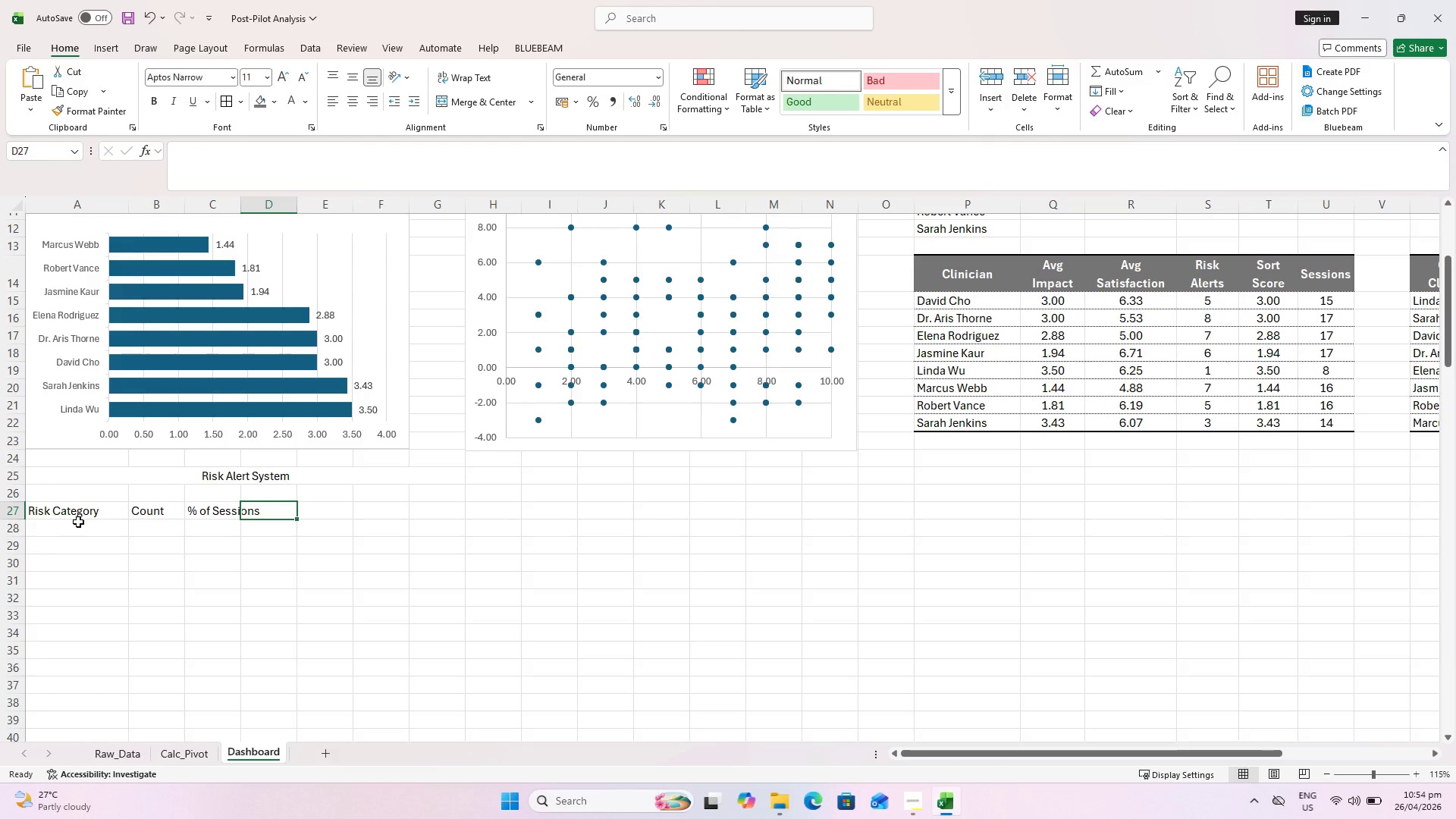 
scroll: coordinate [234, 625], scroll_direction: up, amount: 5.0
 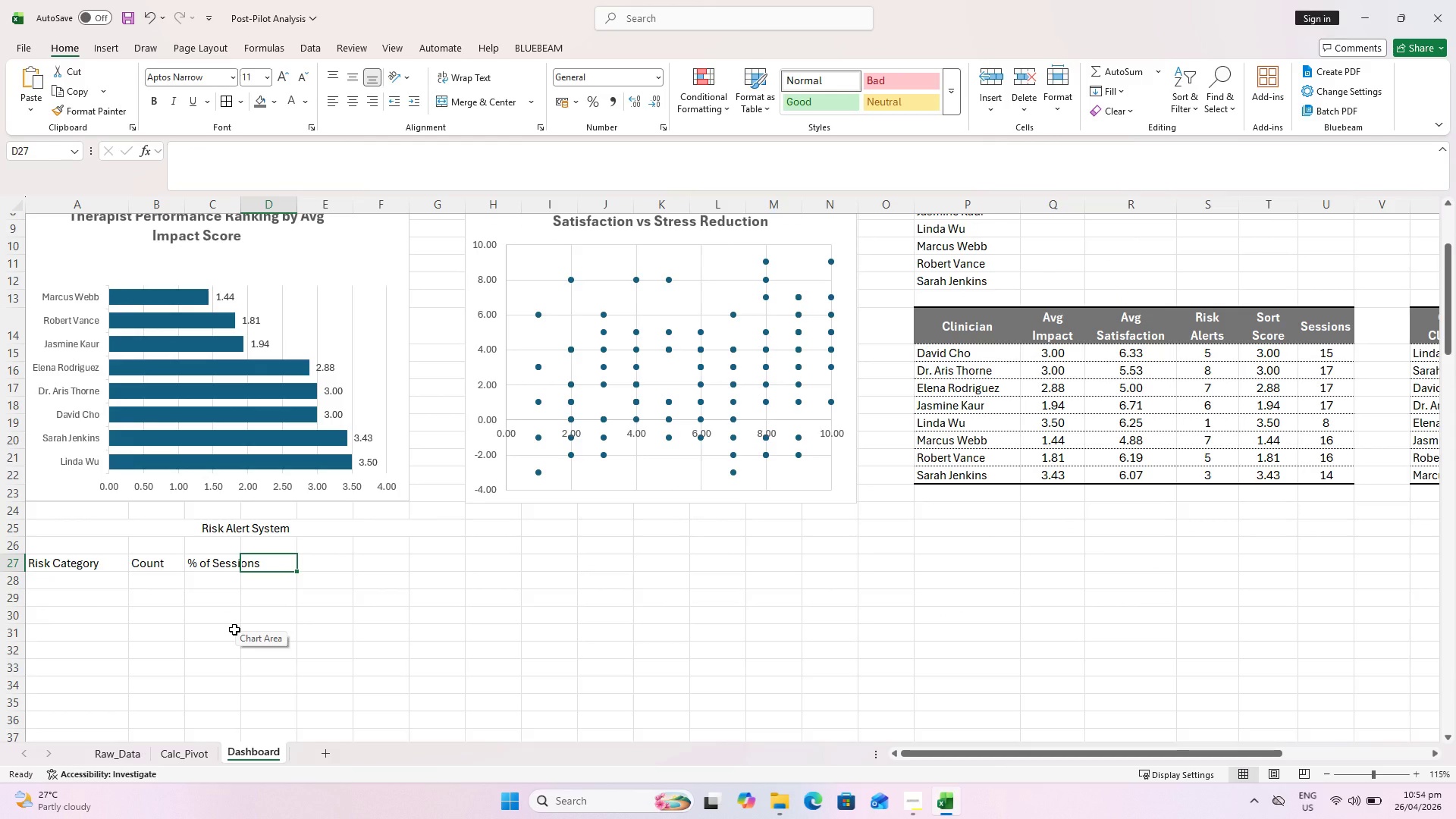 
type(Interpretation)
 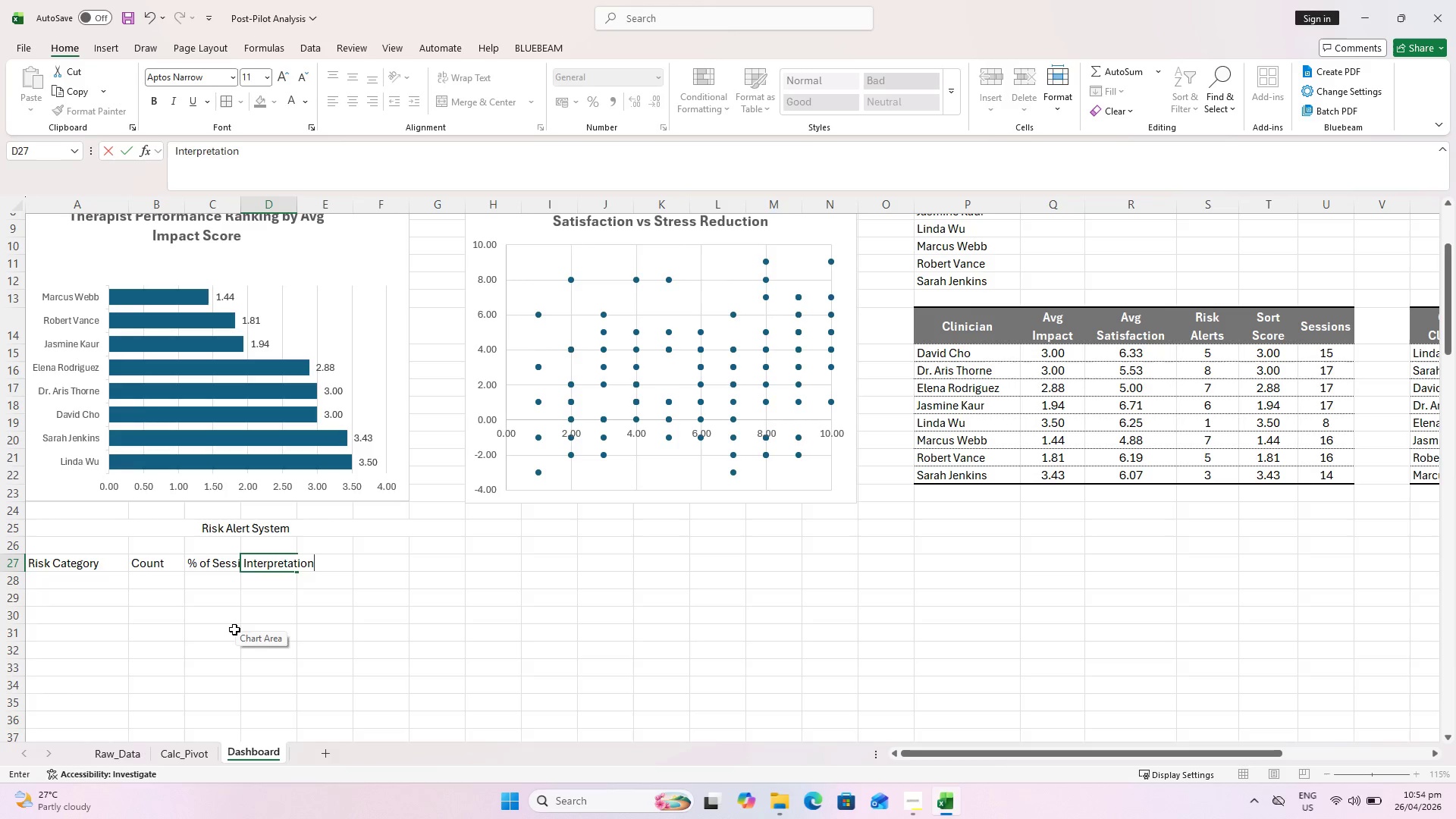 
key(Enter)
 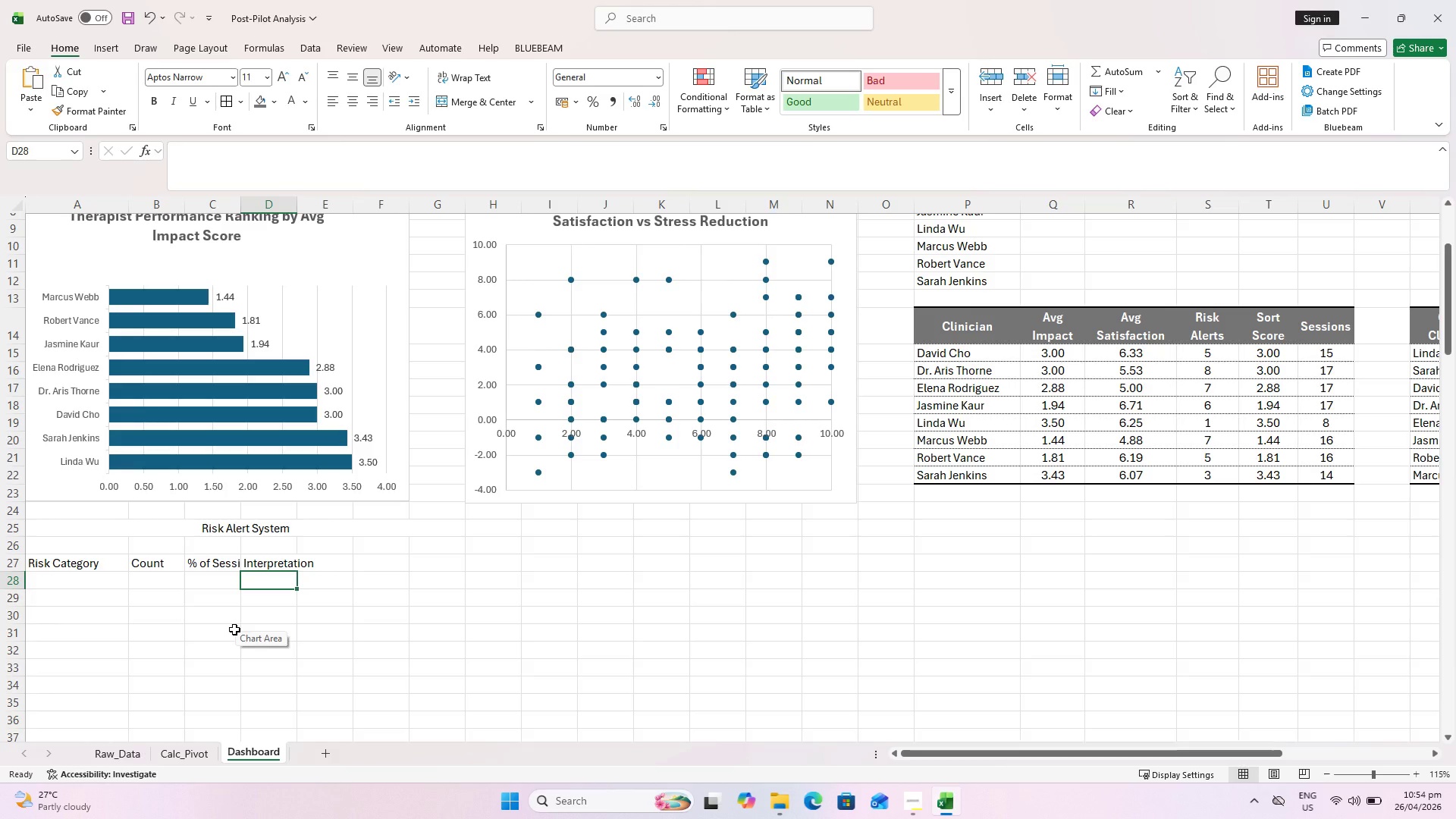 
key(Control+ControlLeft)
 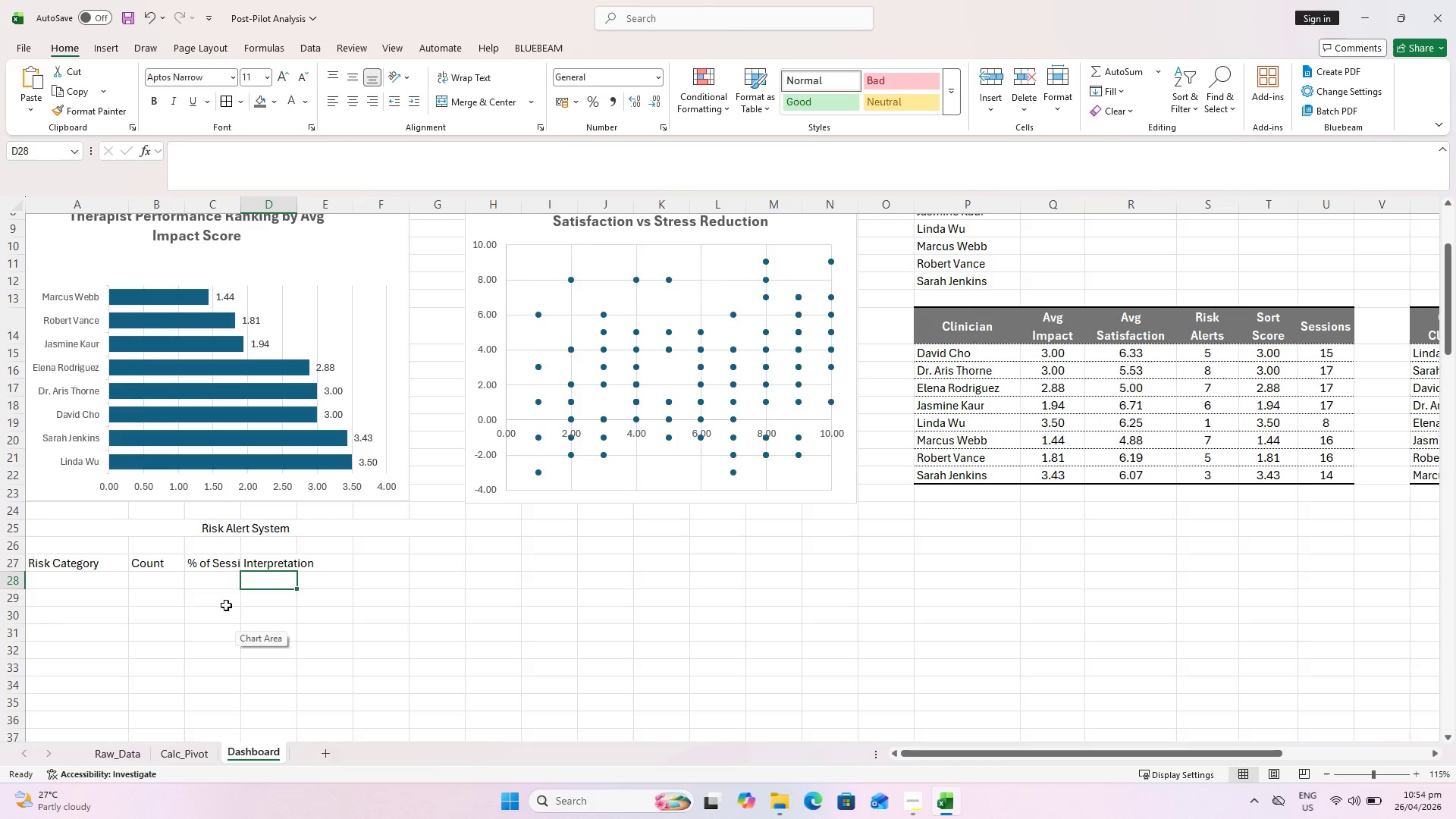 
key(Control+S)
 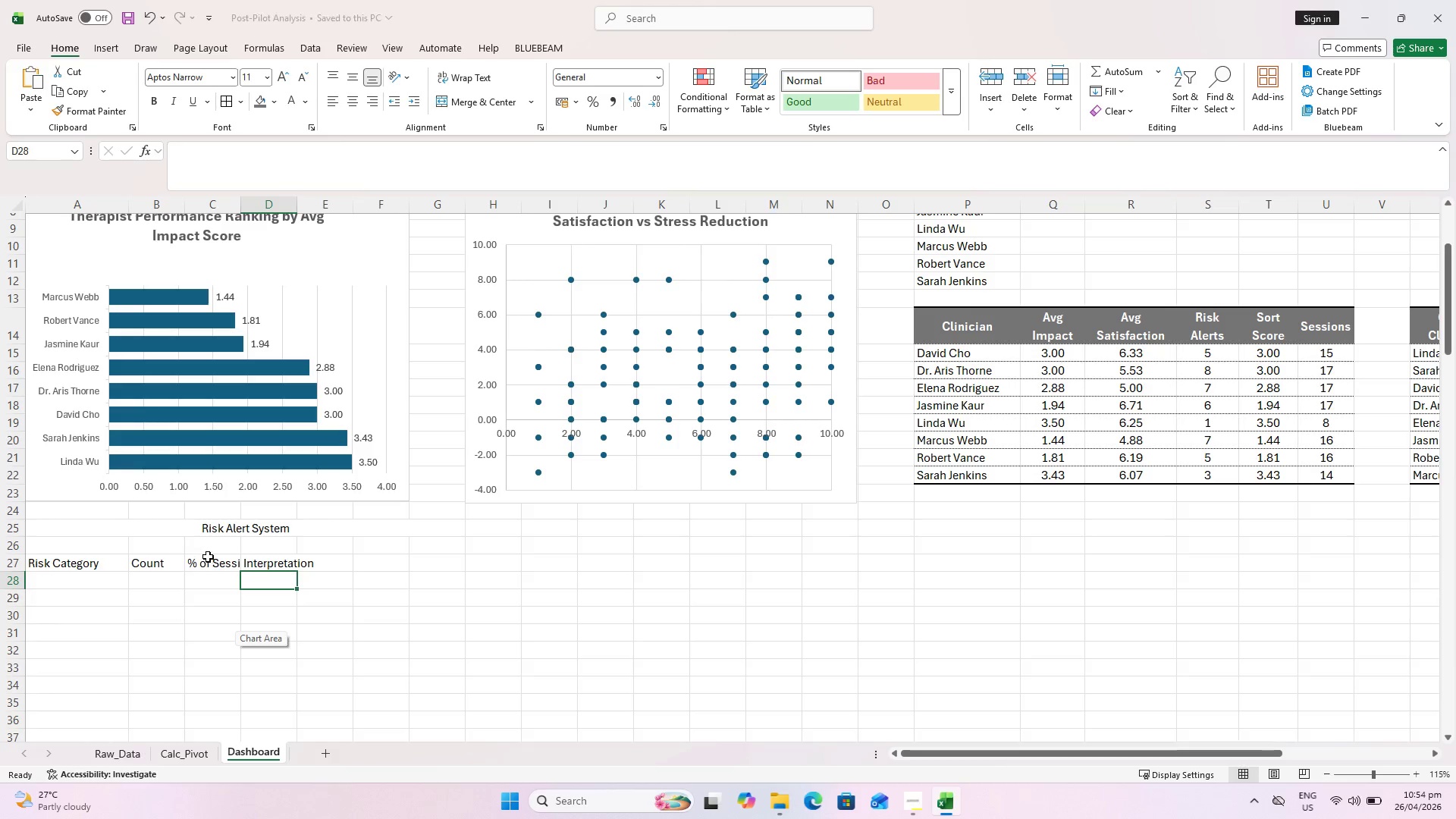 
left_click([208, 556])
 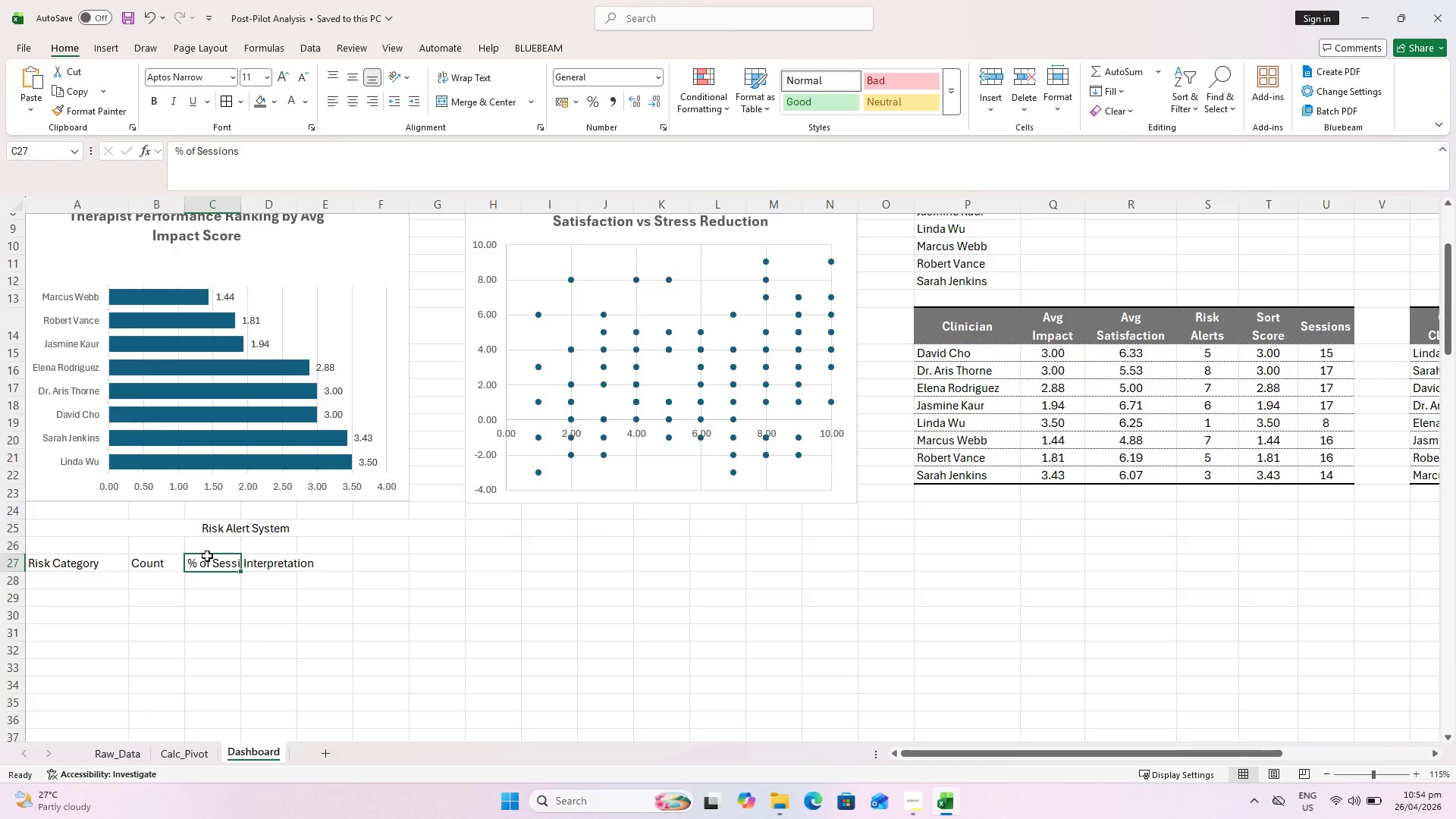 
scroll: coordinate [207, 556], scroll_direction: up, amount: 5.0
 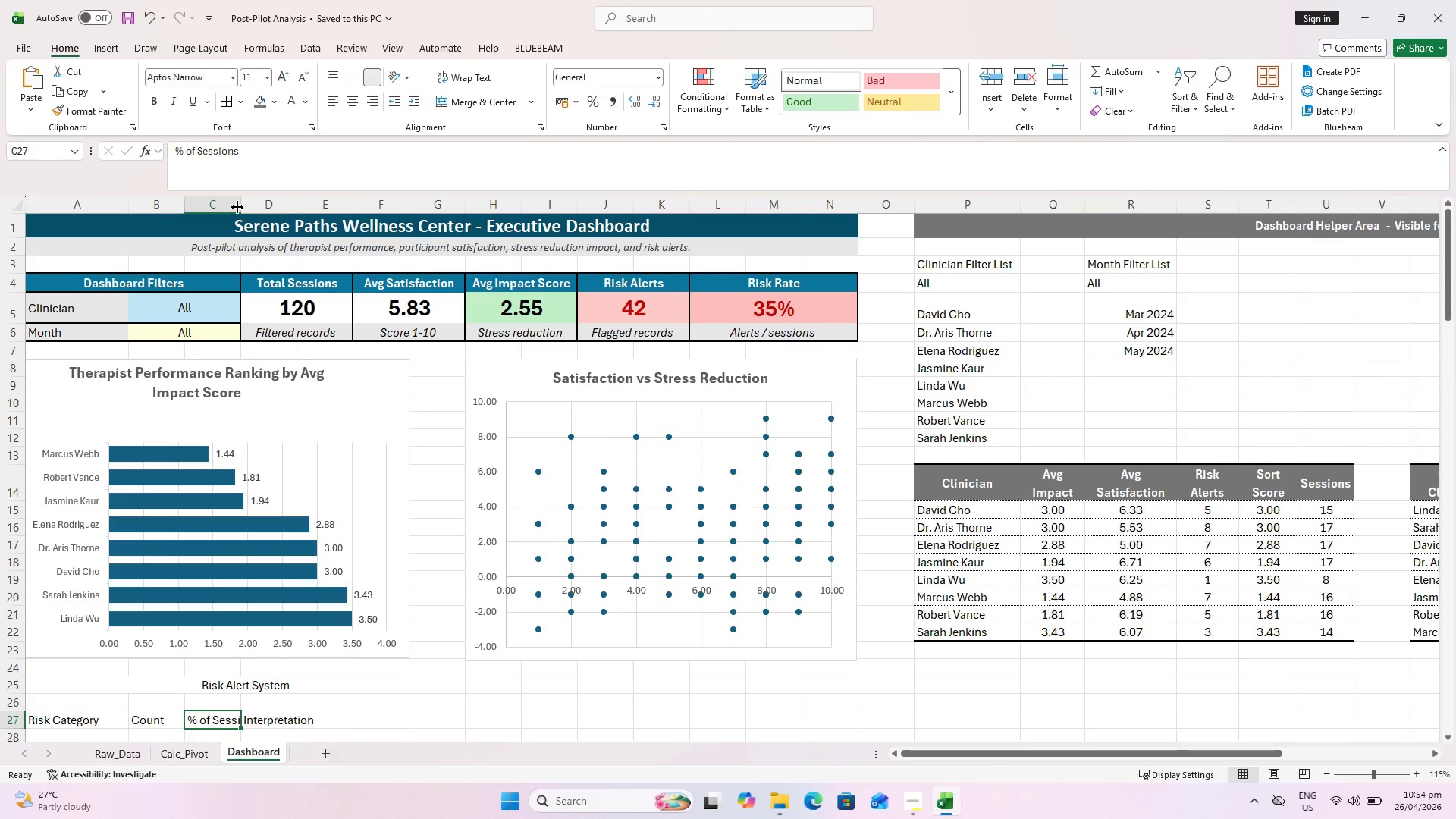 
double_click([240, 205])
 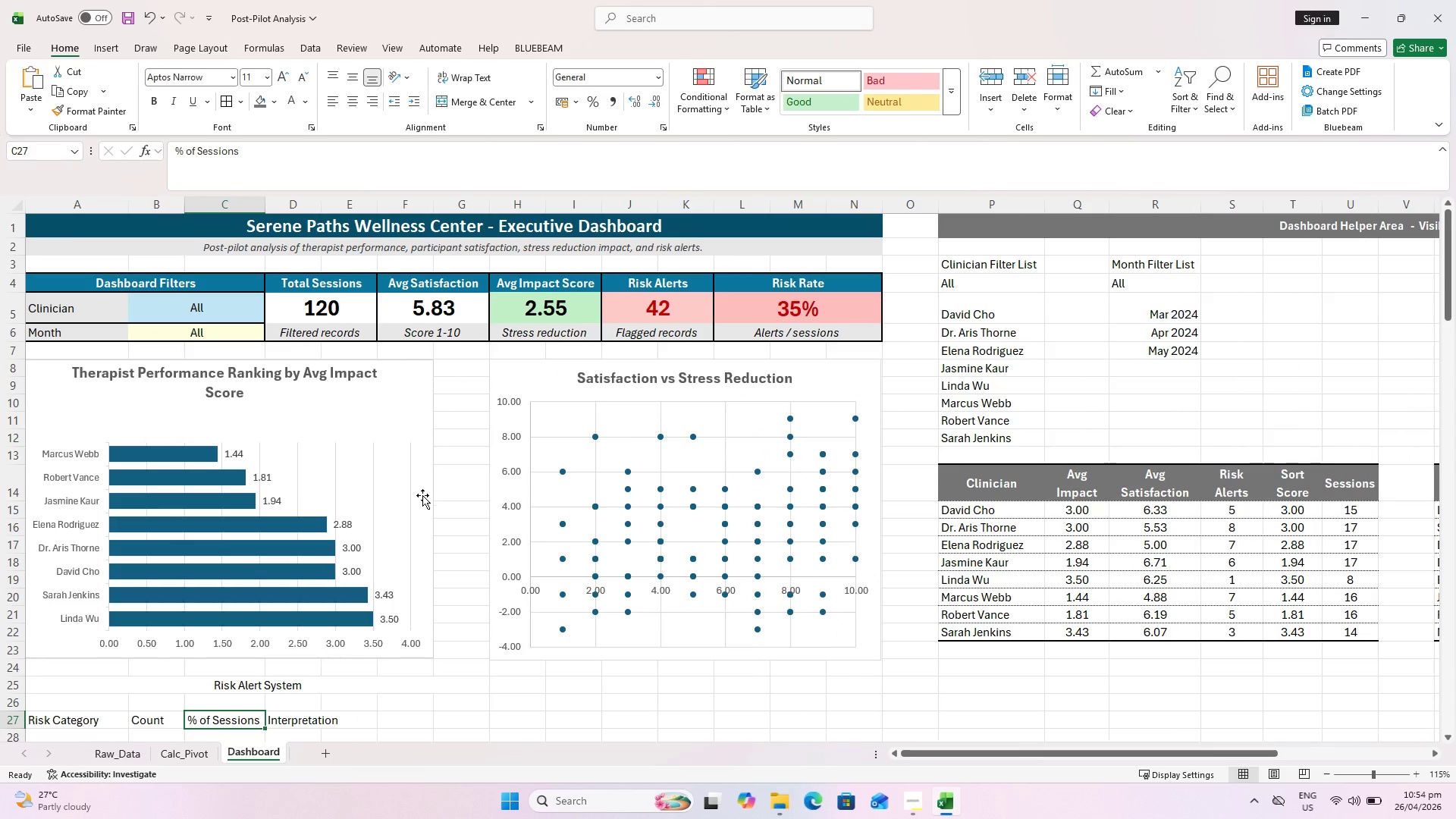 
scroll: coordinate [379, 657], scroll_direction: down, amount: 2.0
 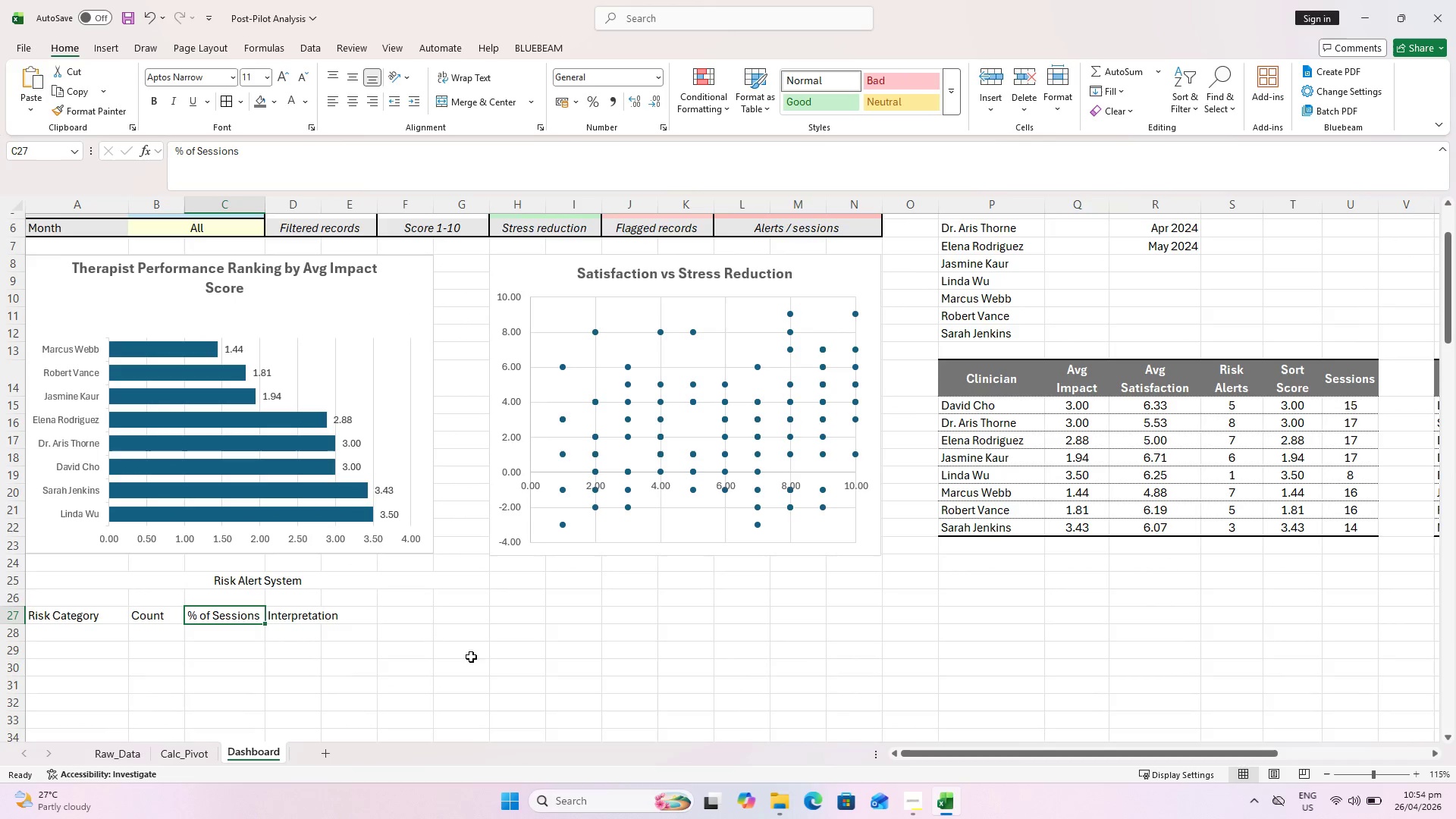 
scroll: coordinate [664, 538], scroll_direction: up, amount: 8.0
 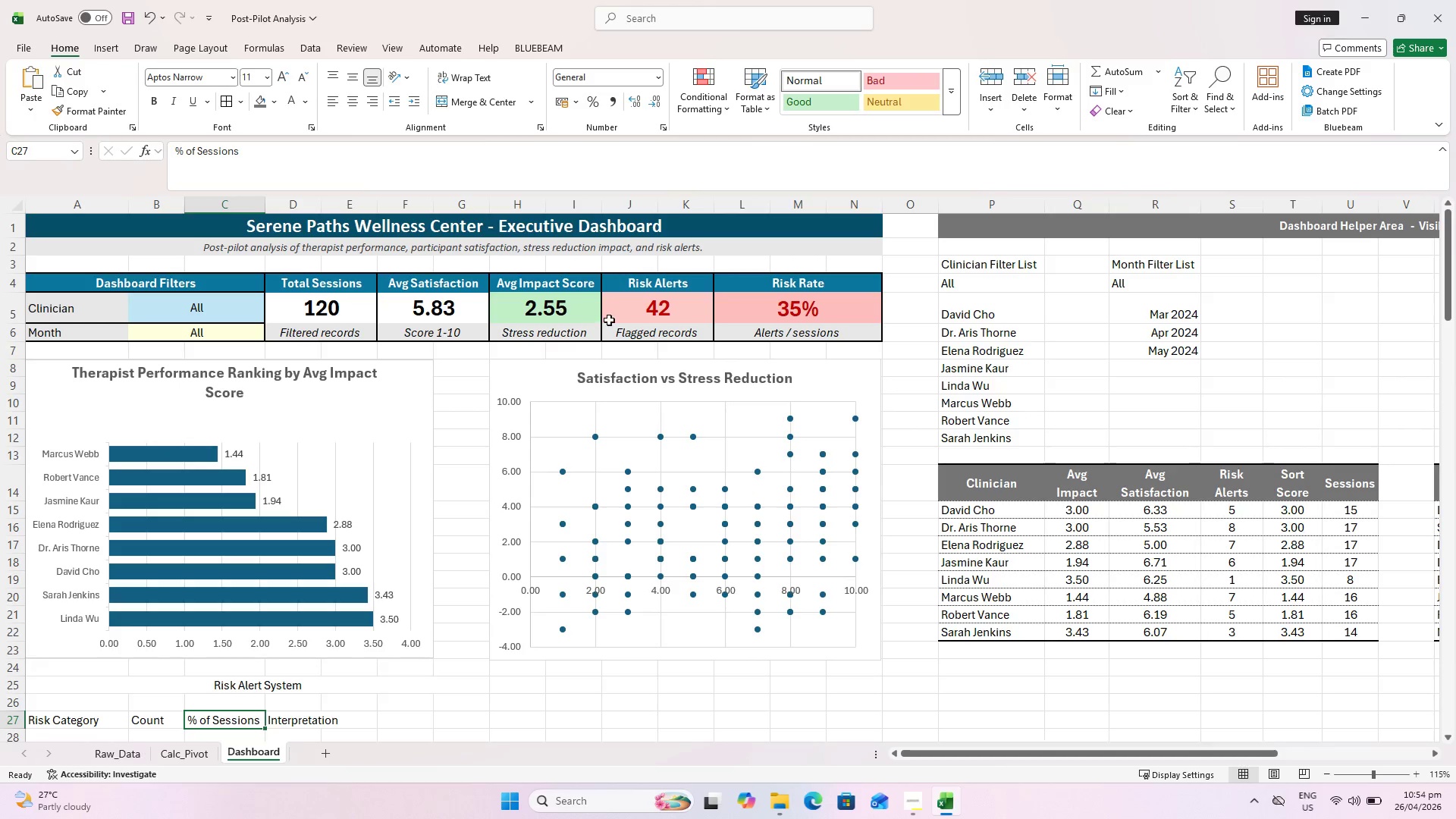 
scroll: coordinate [394, 568], scroll_direction: down, amount: 2.0
 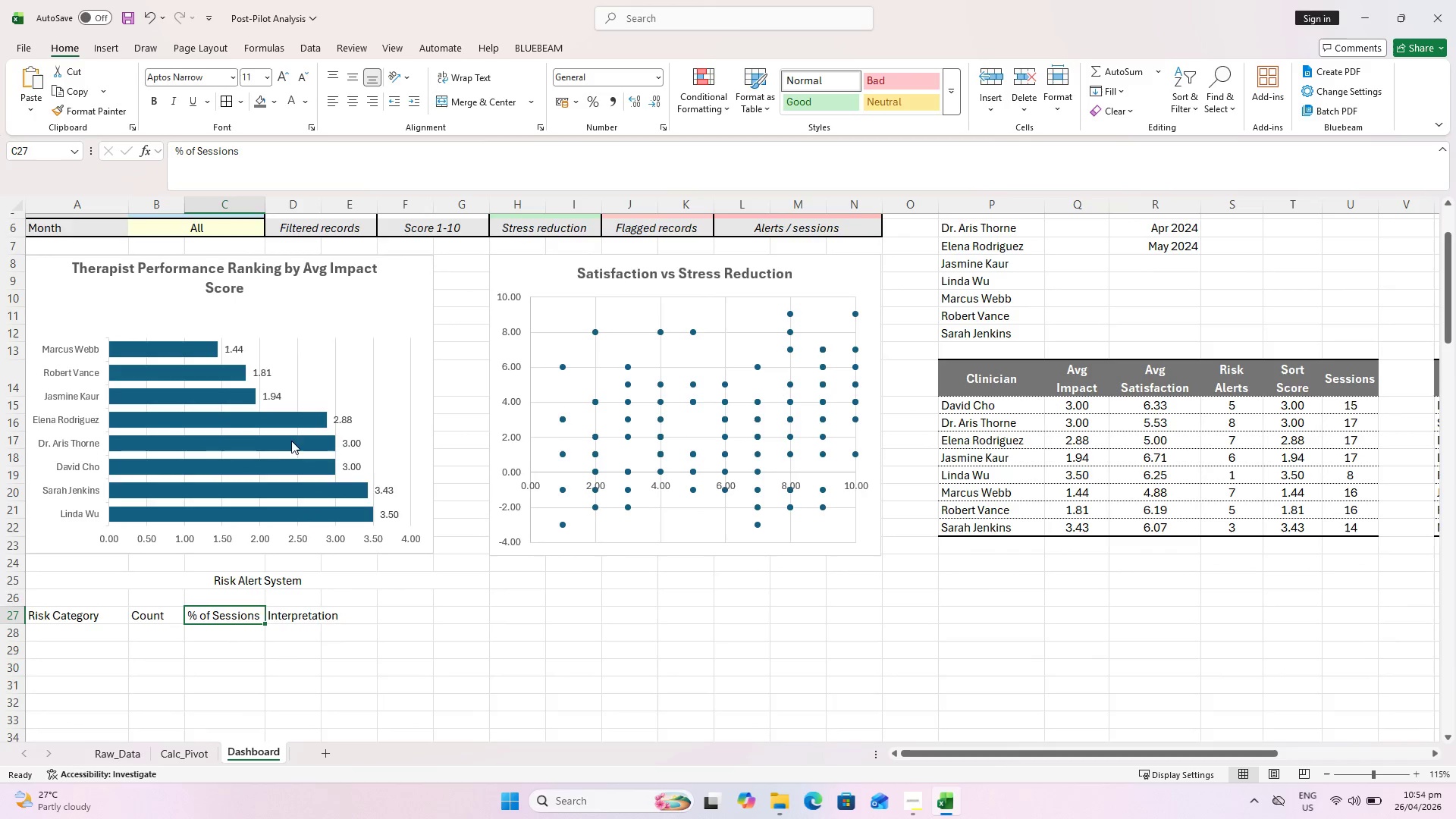 
key(Control+S)
 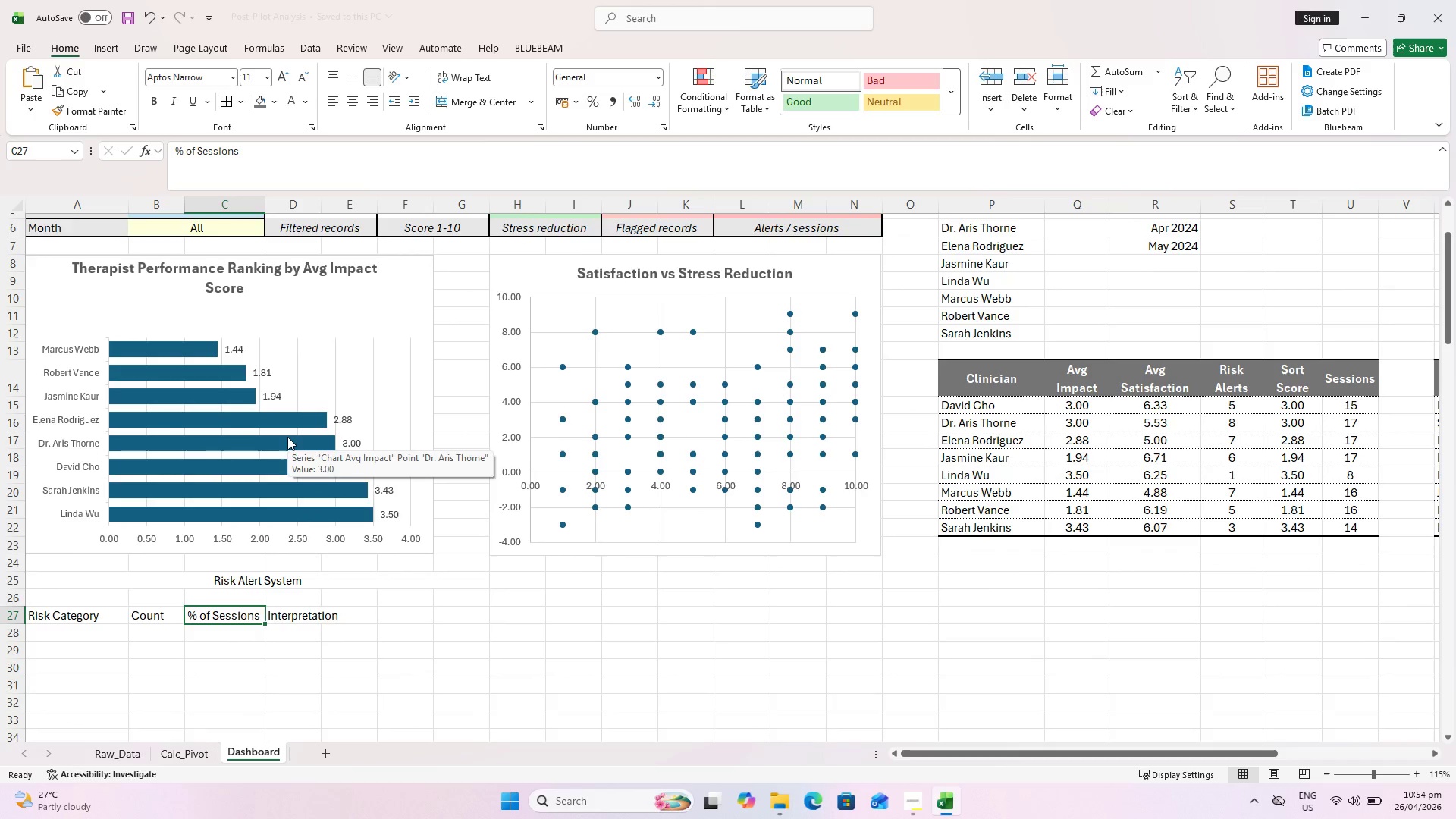 
key(Control+S)
 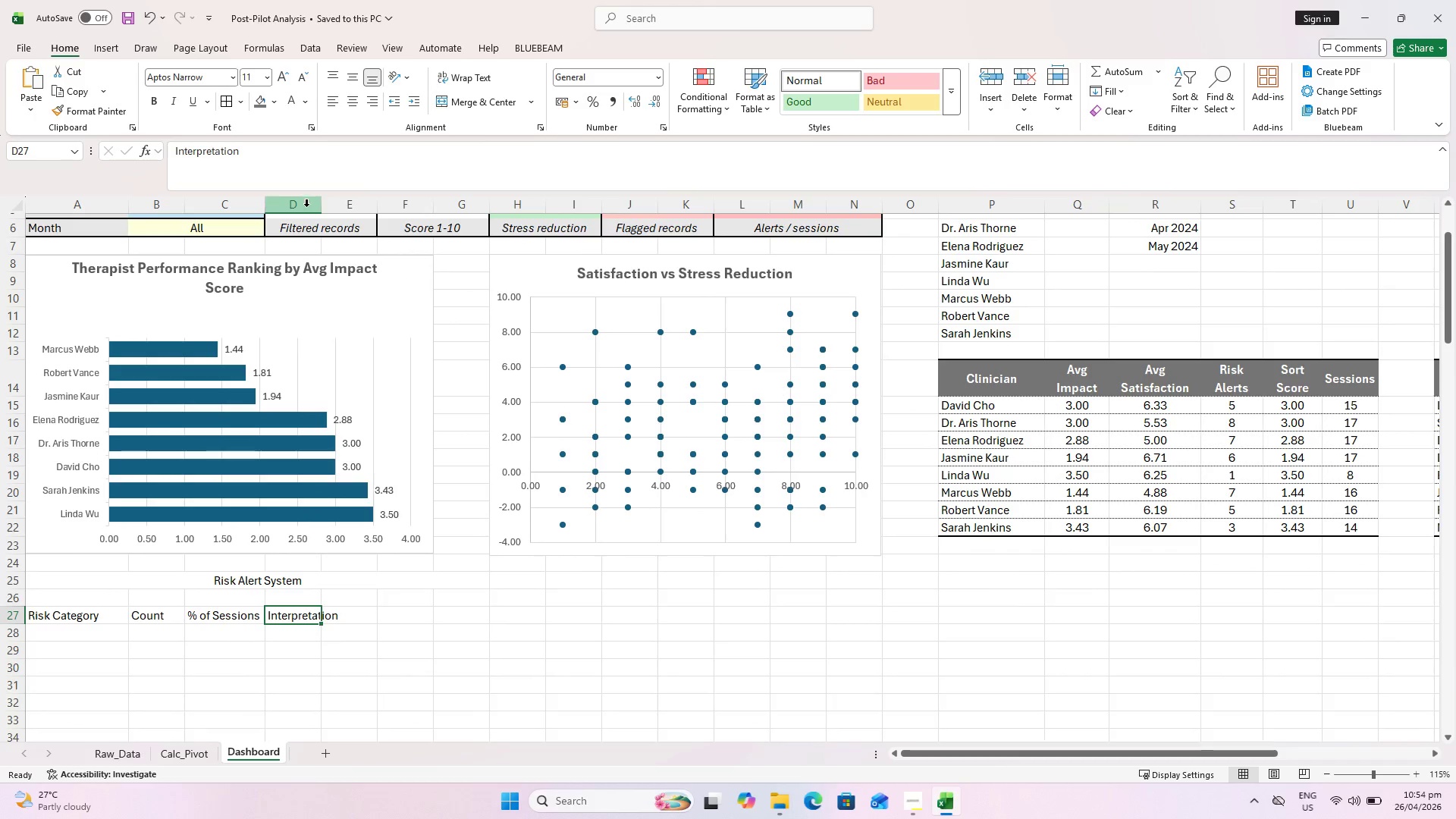 
double_click([318, 202])
 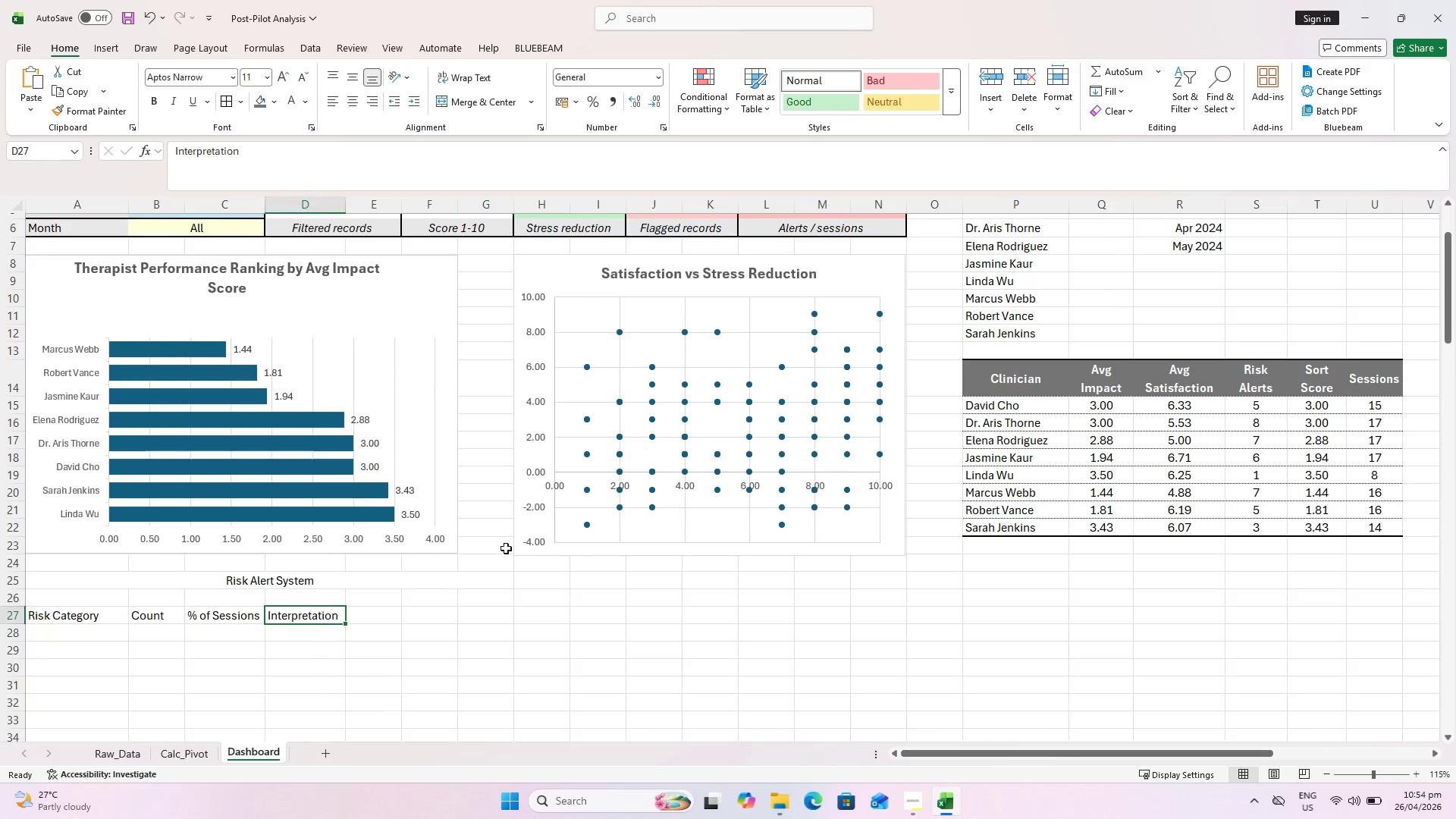 
triple_click([526, 585])
 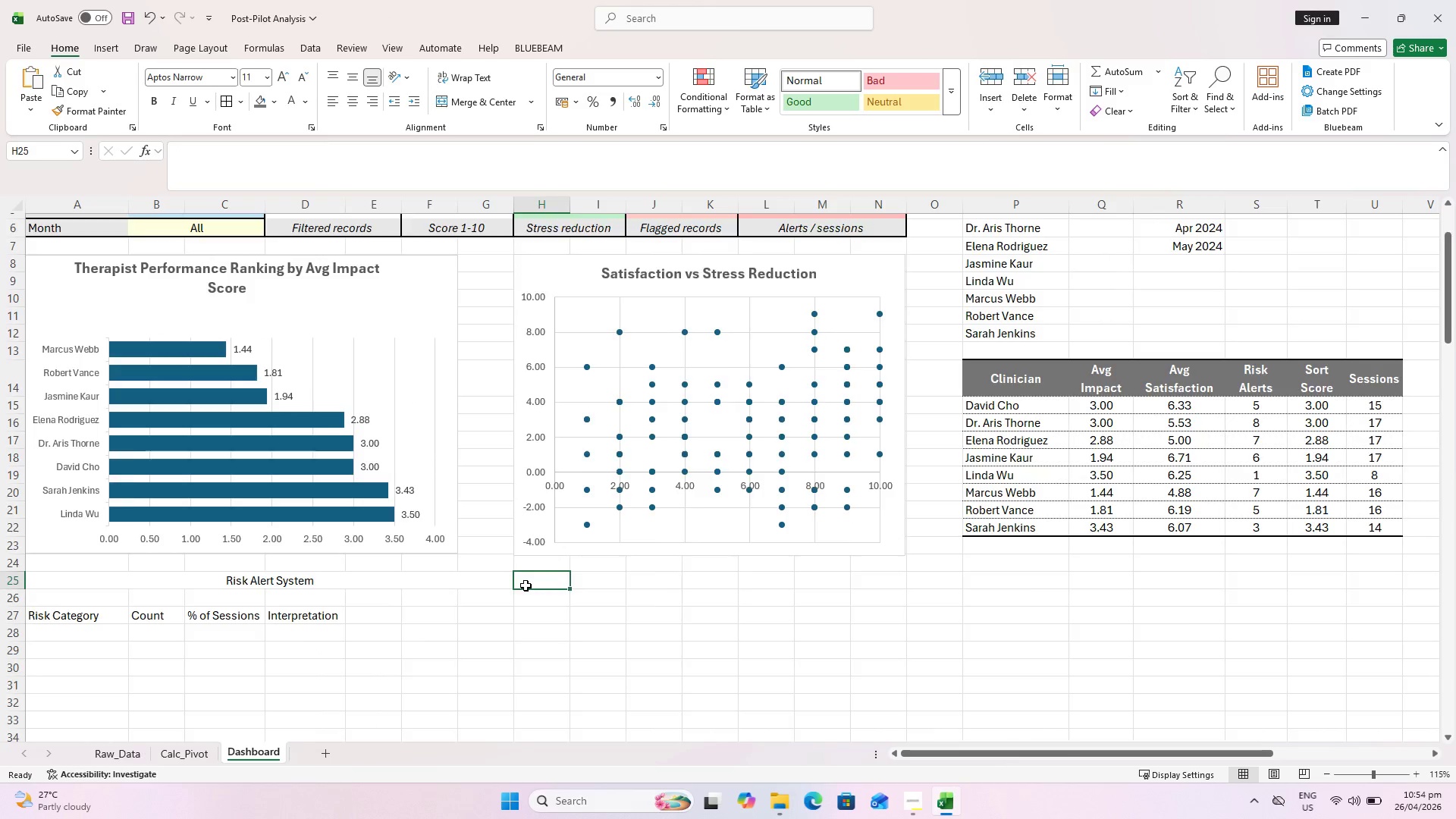 
scroll: coordinate [526, 585], scroll_direction: up, amount: 2.0
 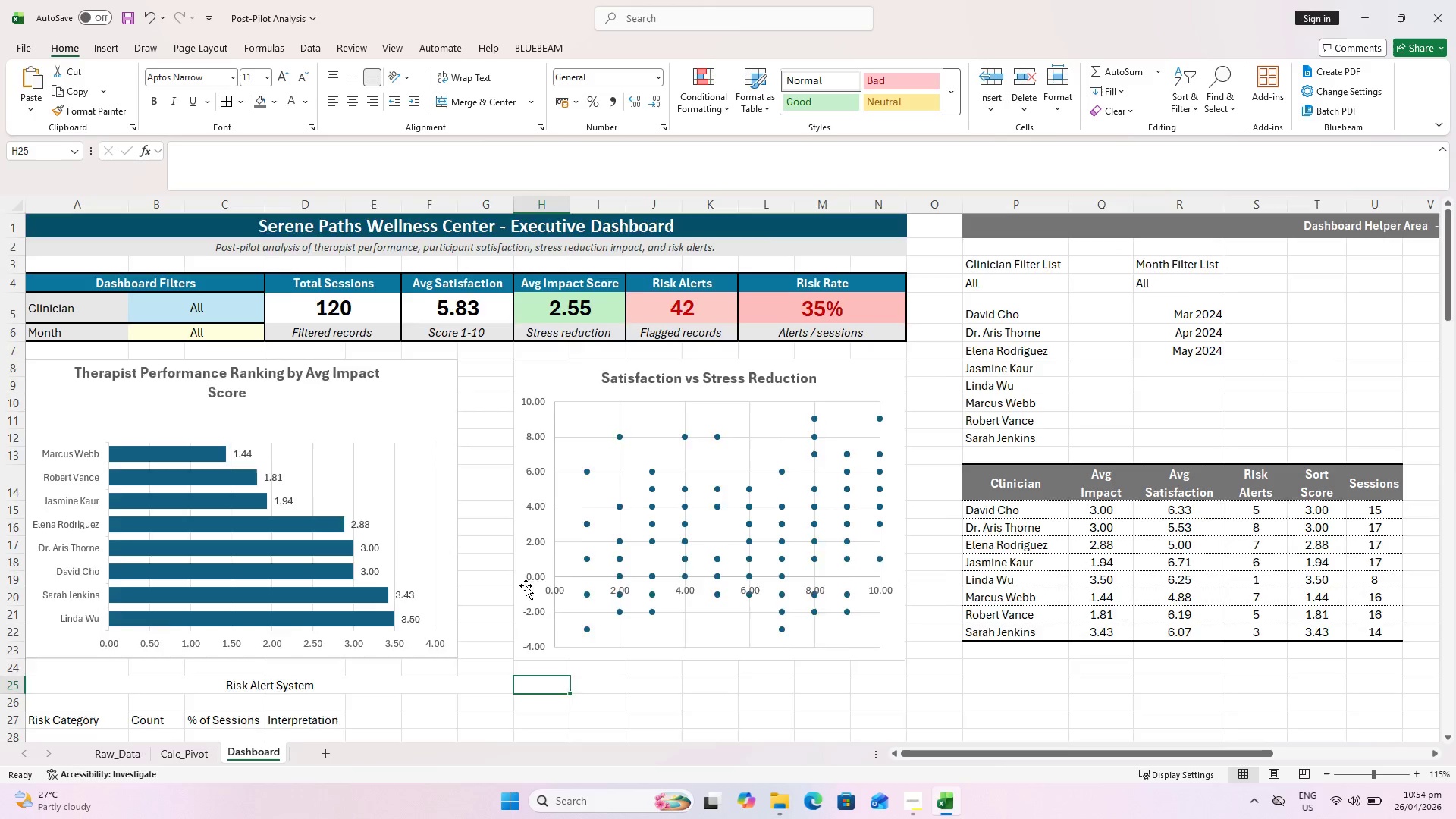 
scroll: coordinate [515, 593], scroll_direction: down, amount: 2.0
 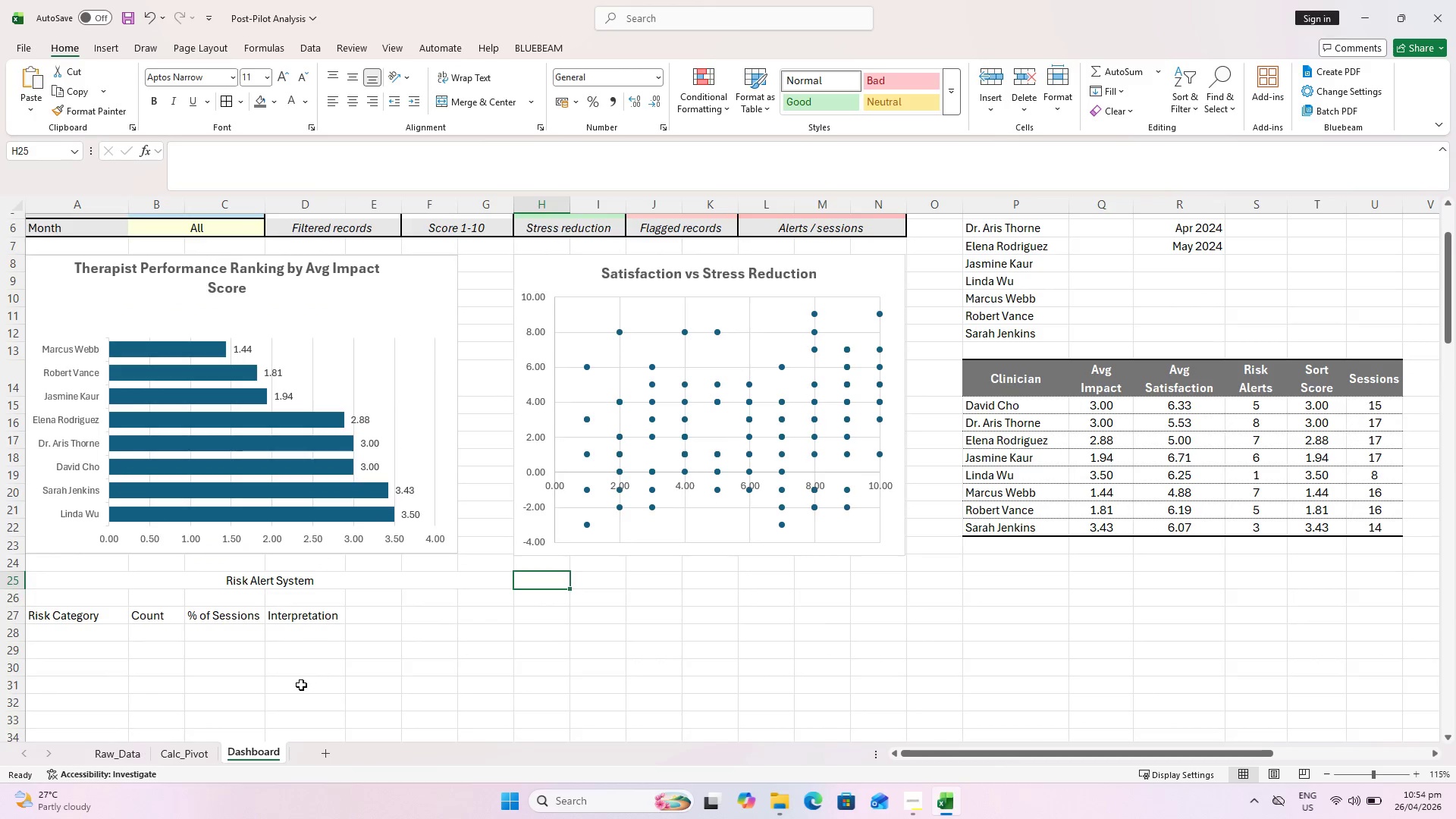 
left_click([301, 685])
 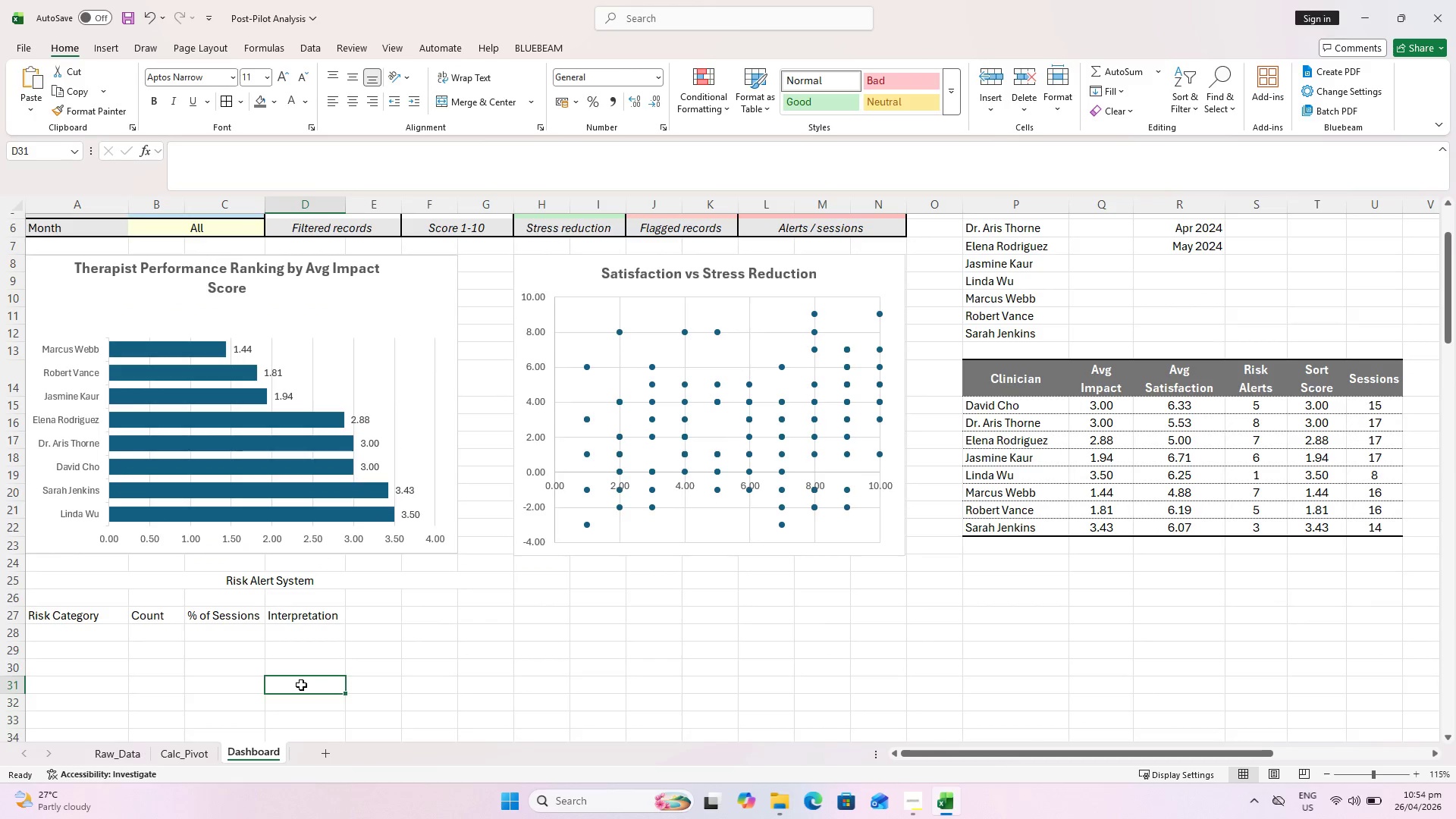 
key(Control+S)
 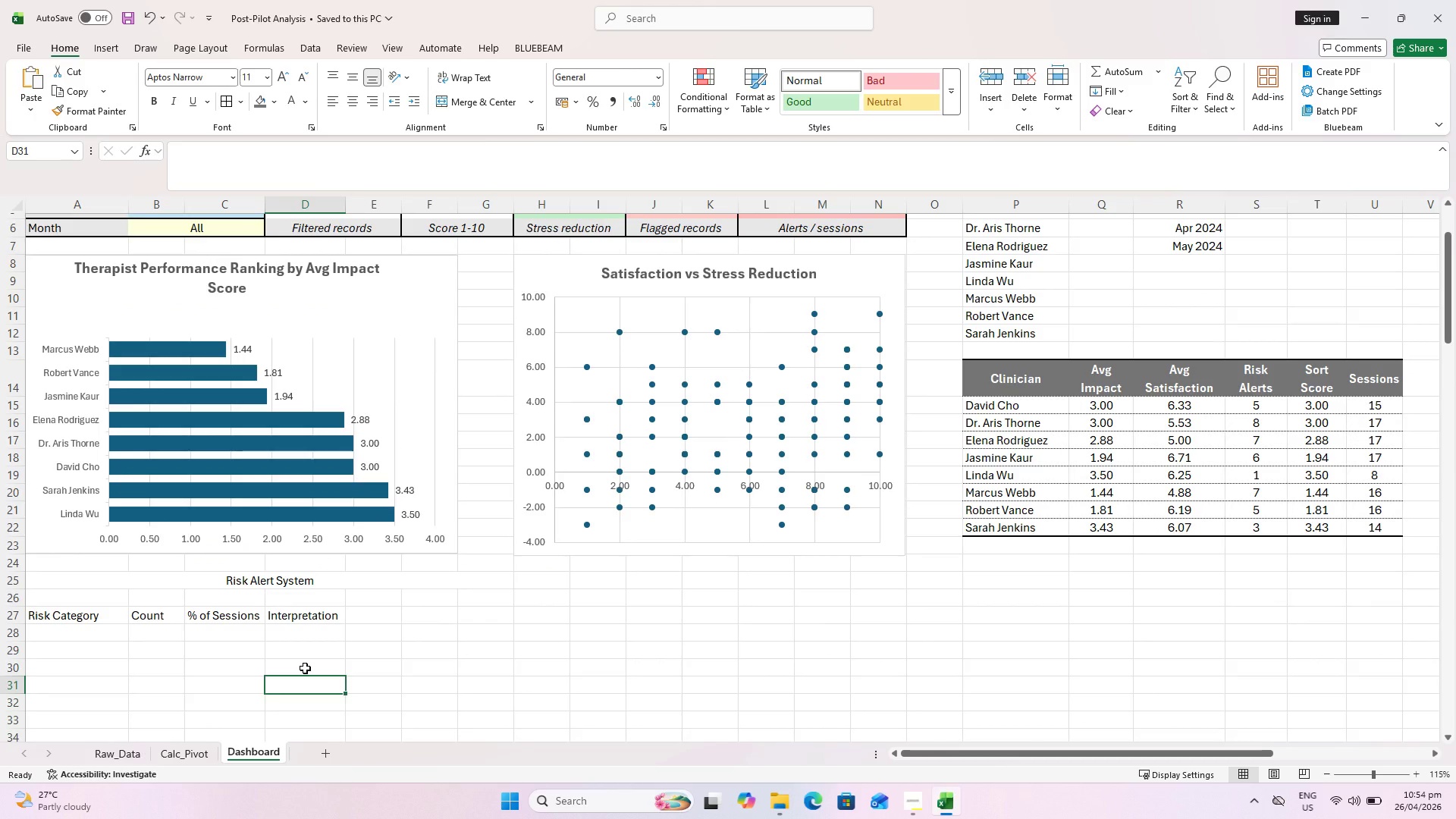 
wait(11.92)
 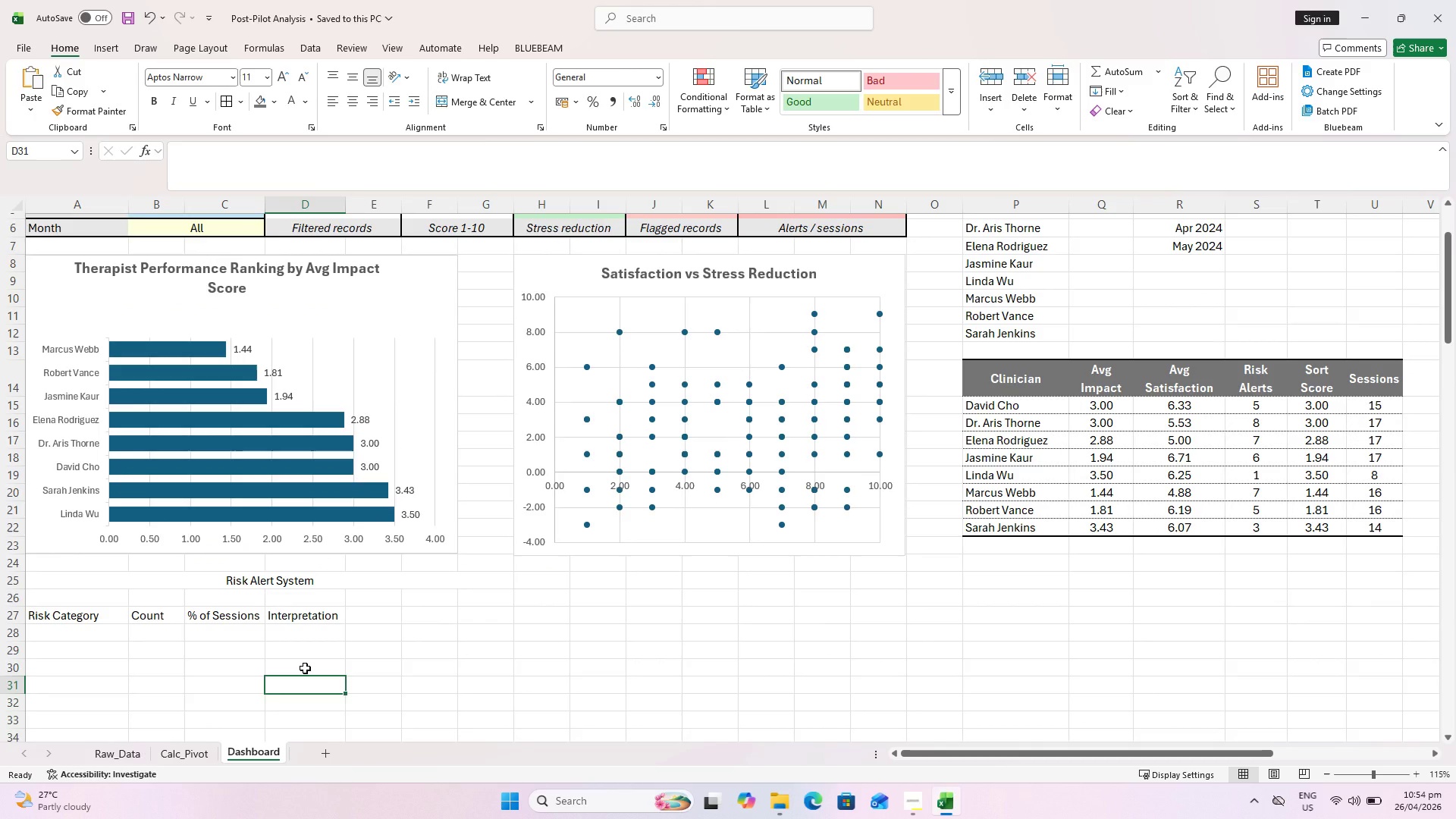 
key(Control+S)
 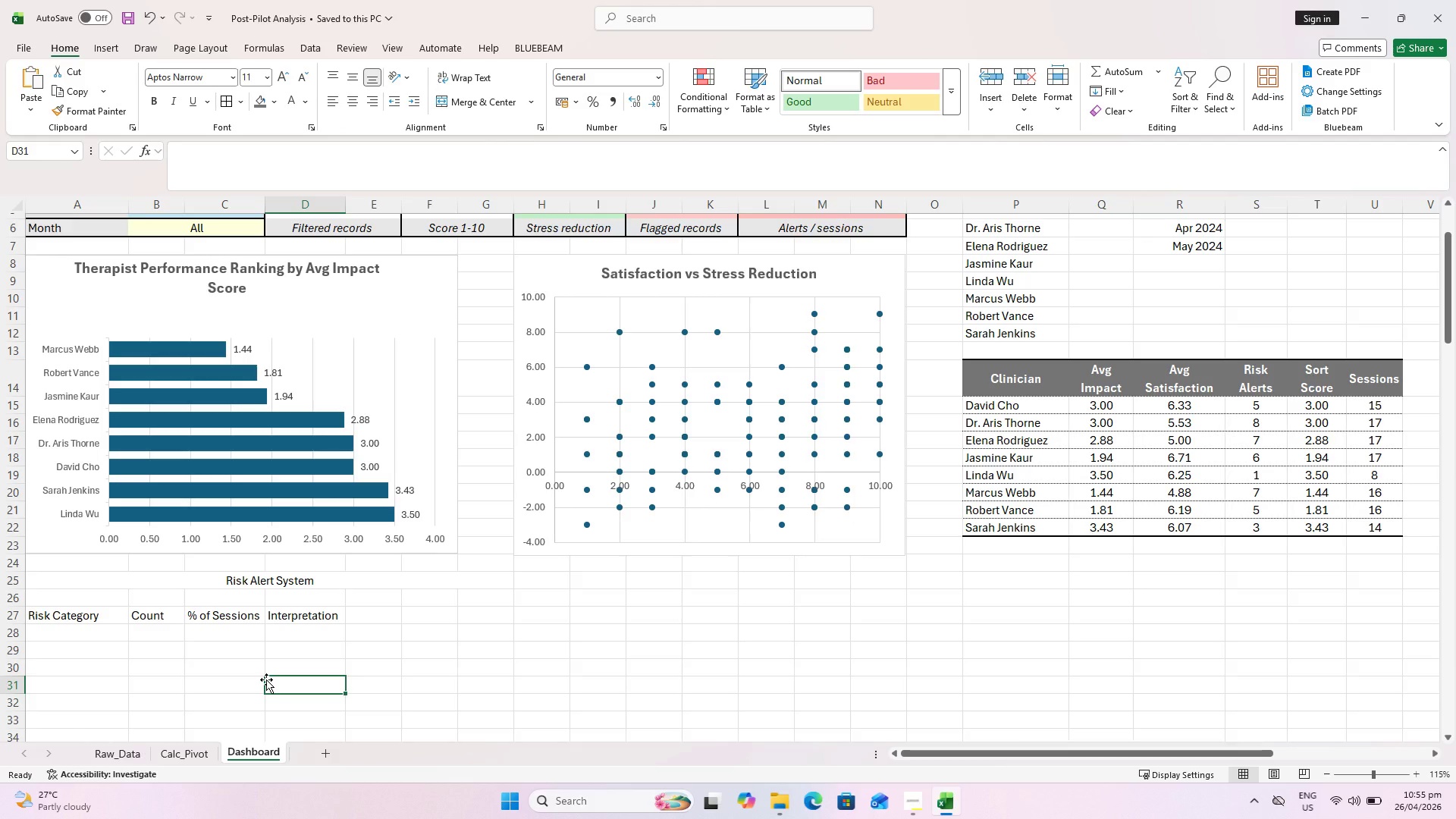 
key(Control+S)
 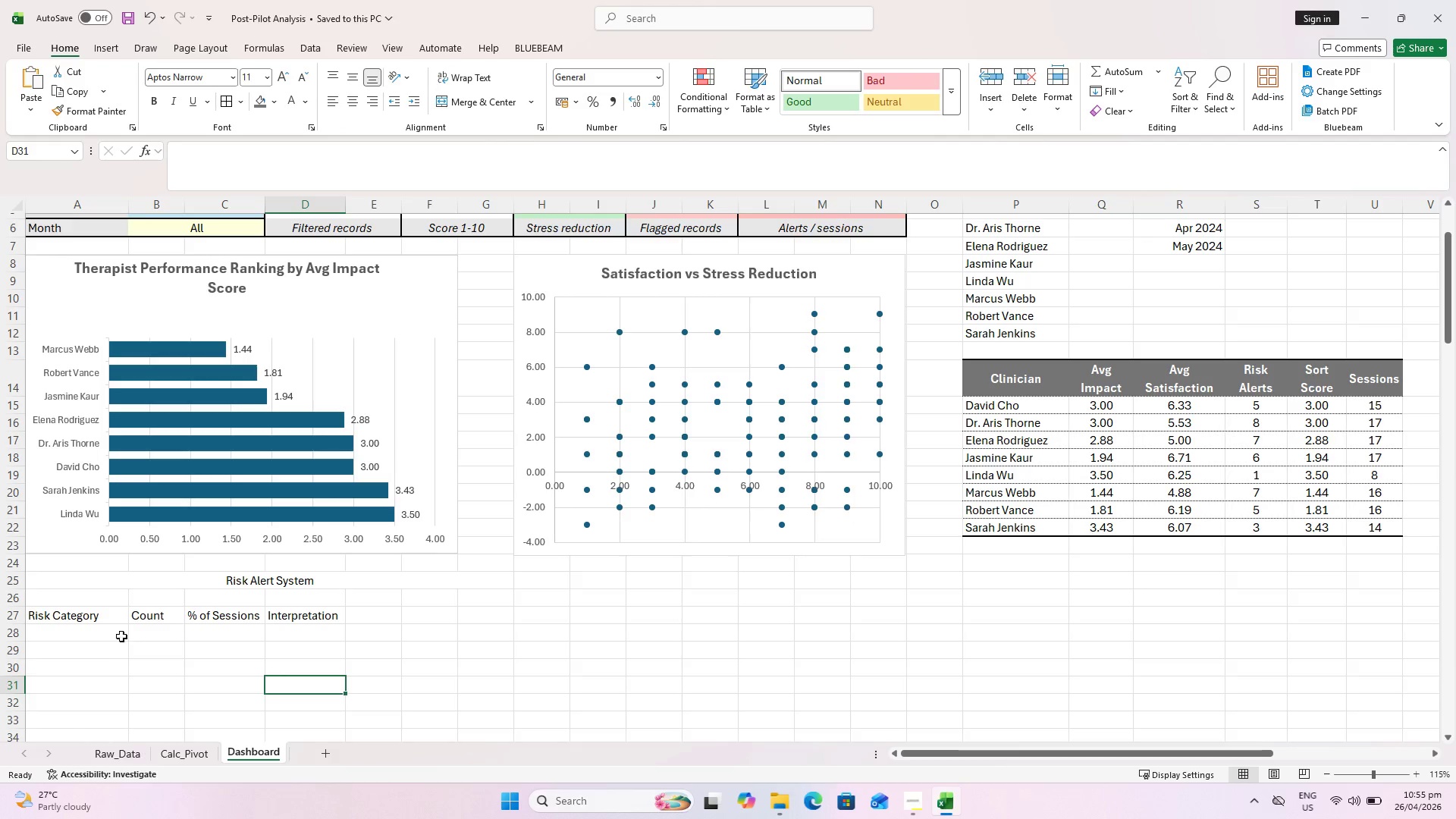 
key(Control+S)
 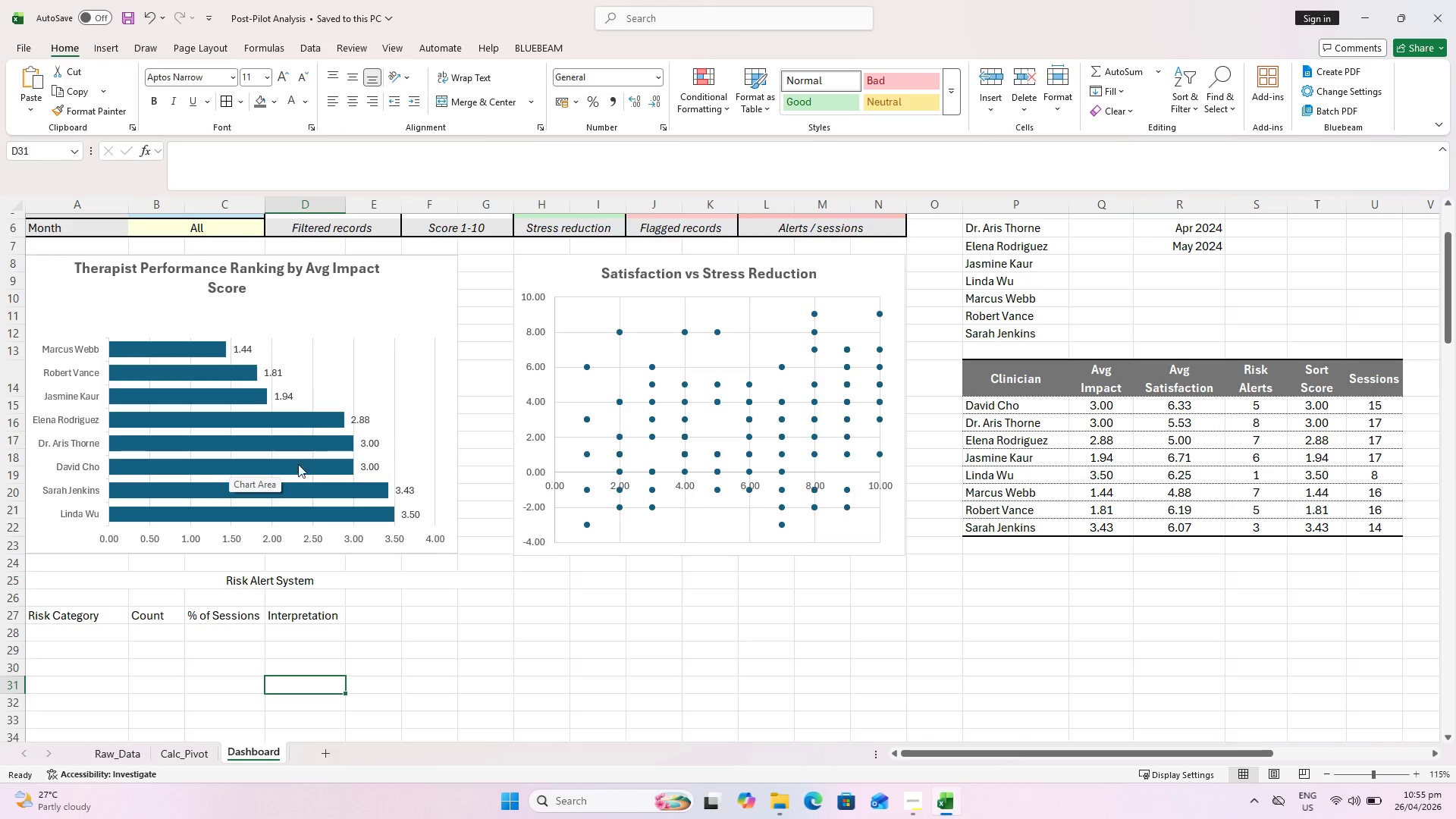 
wait(11.67)
 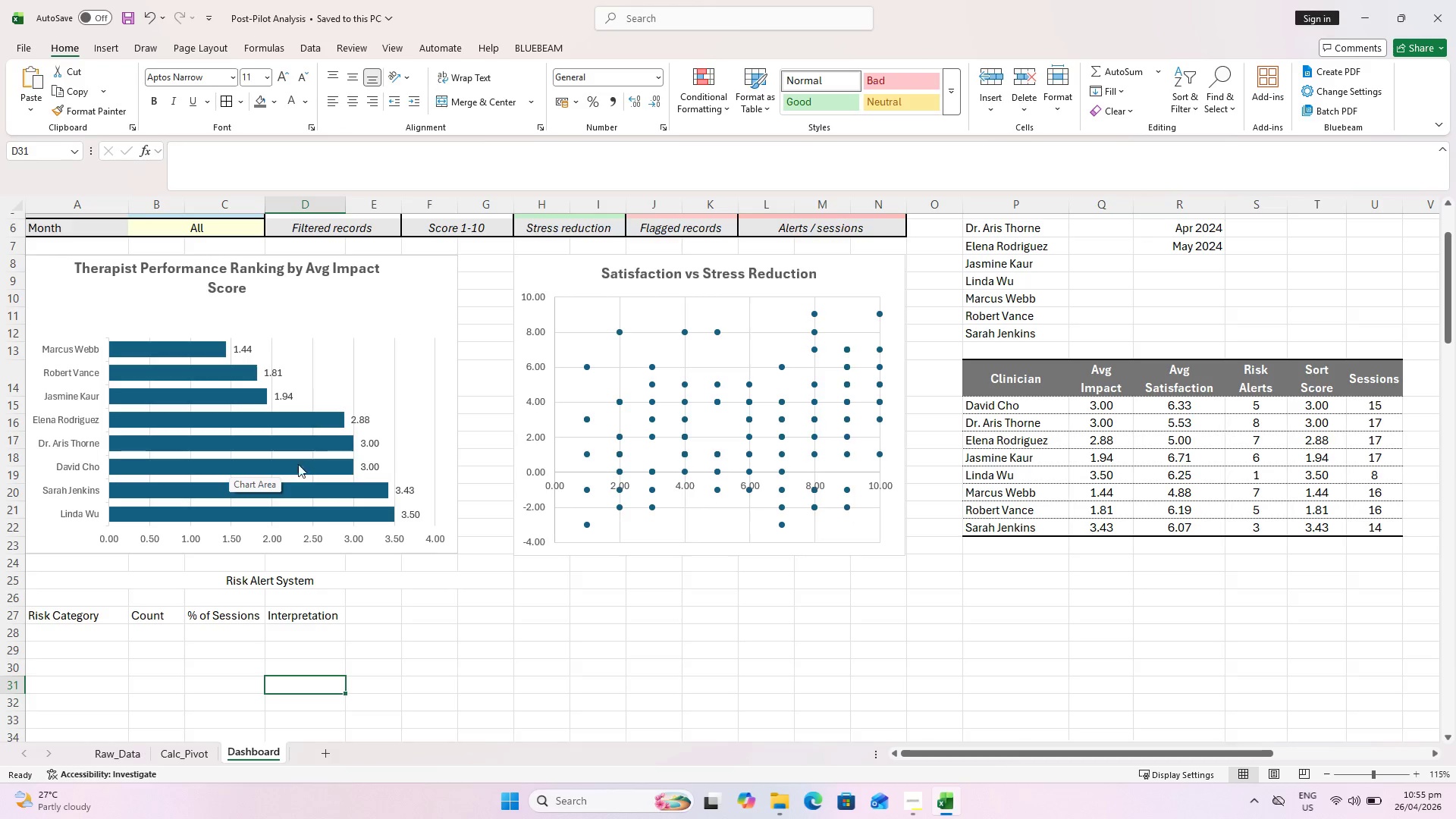 
left_click([296, 614])
 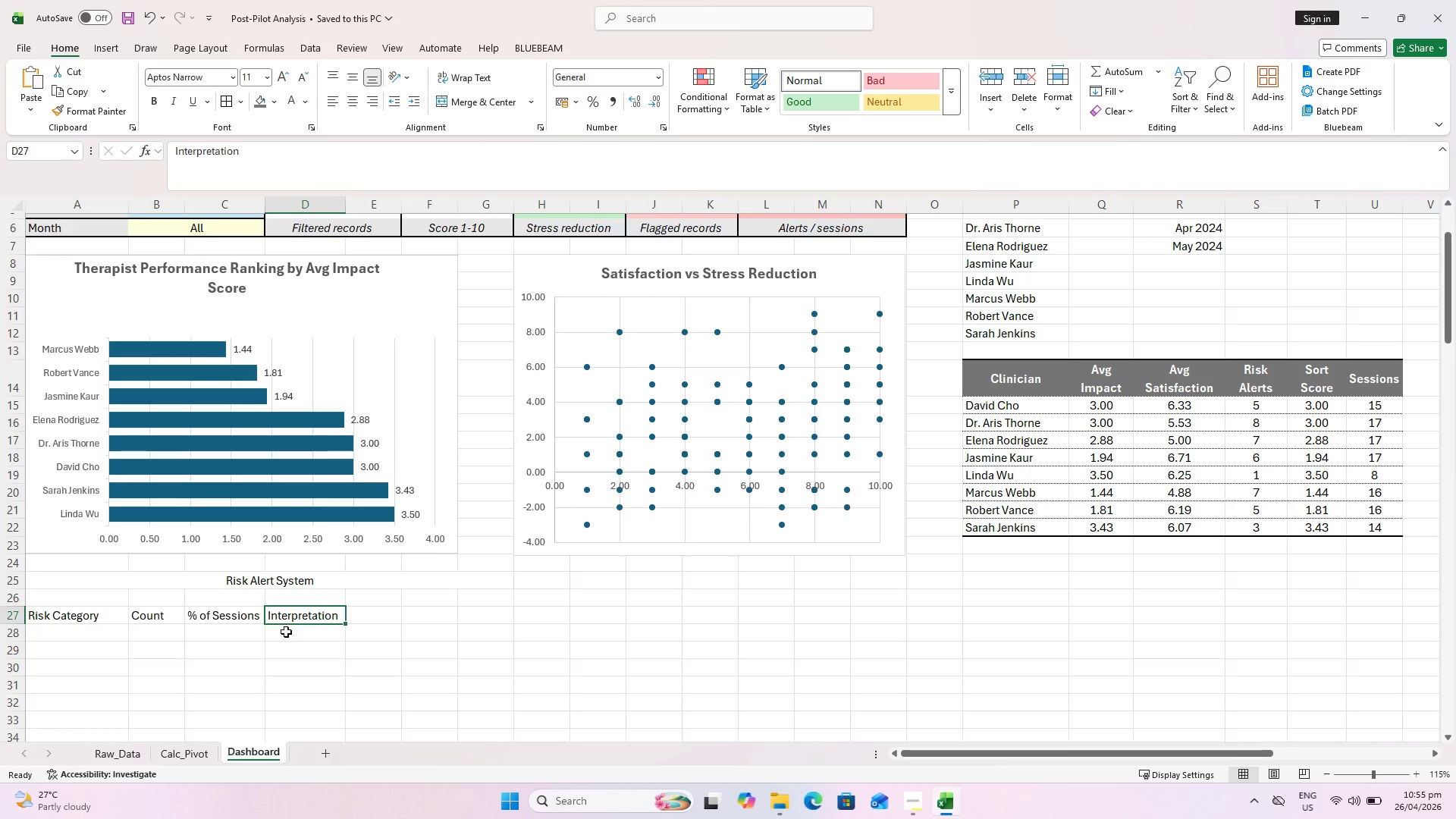 
hold_key(key=ShiftLeft, duration=1.89)
left_click([425, 613])
 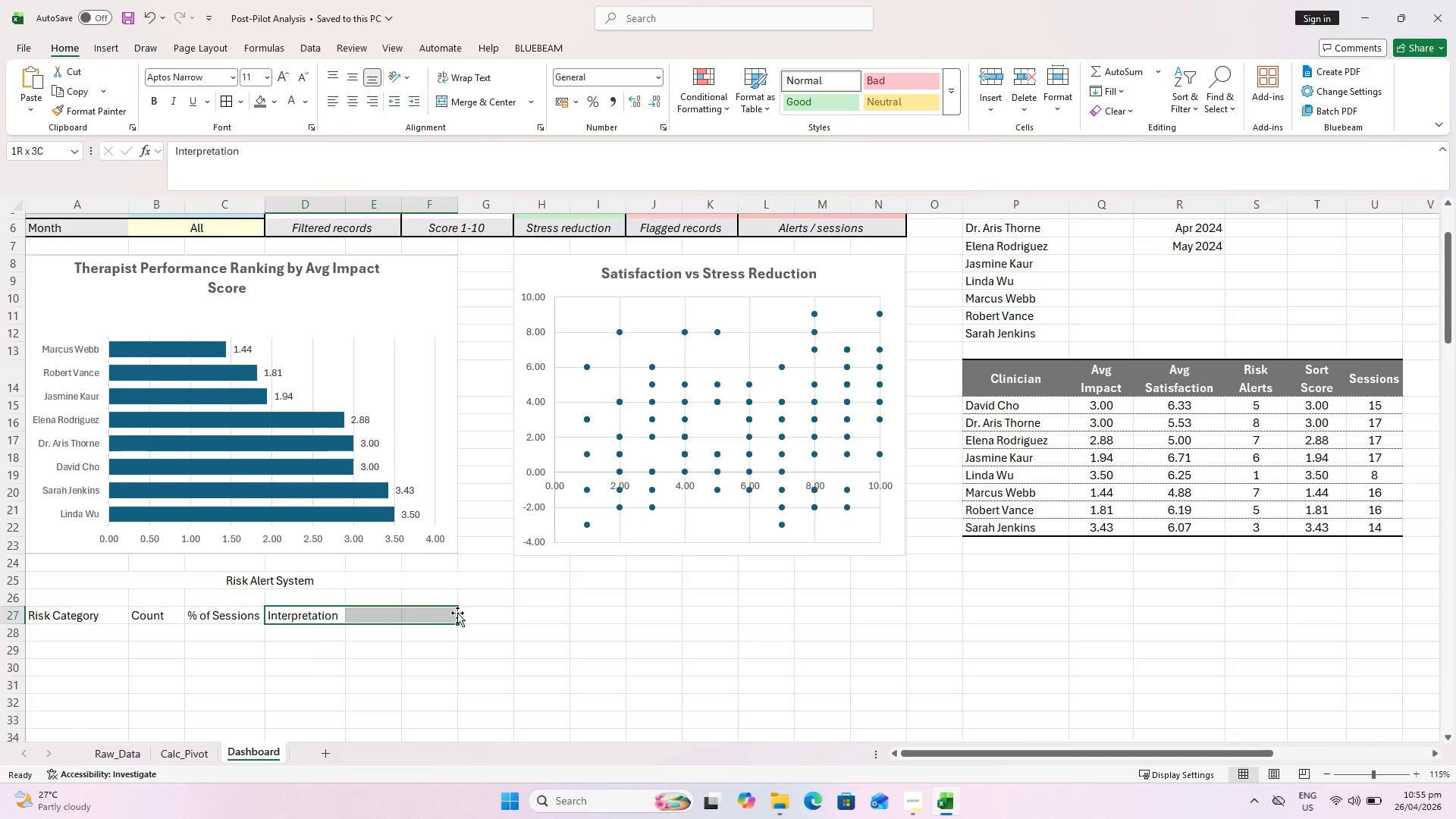 
double_click([469, 613])
 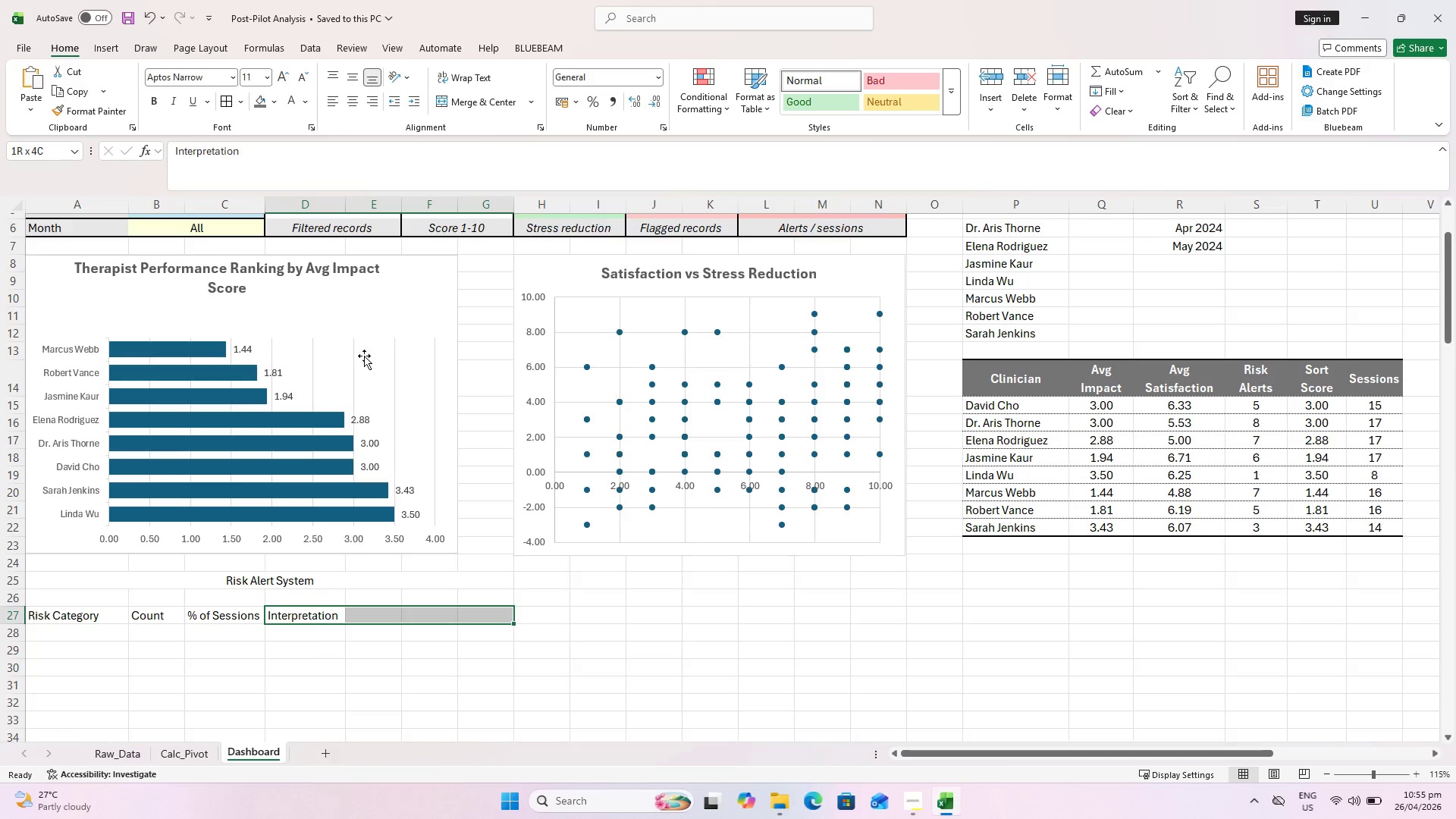 
wait(9.67)
 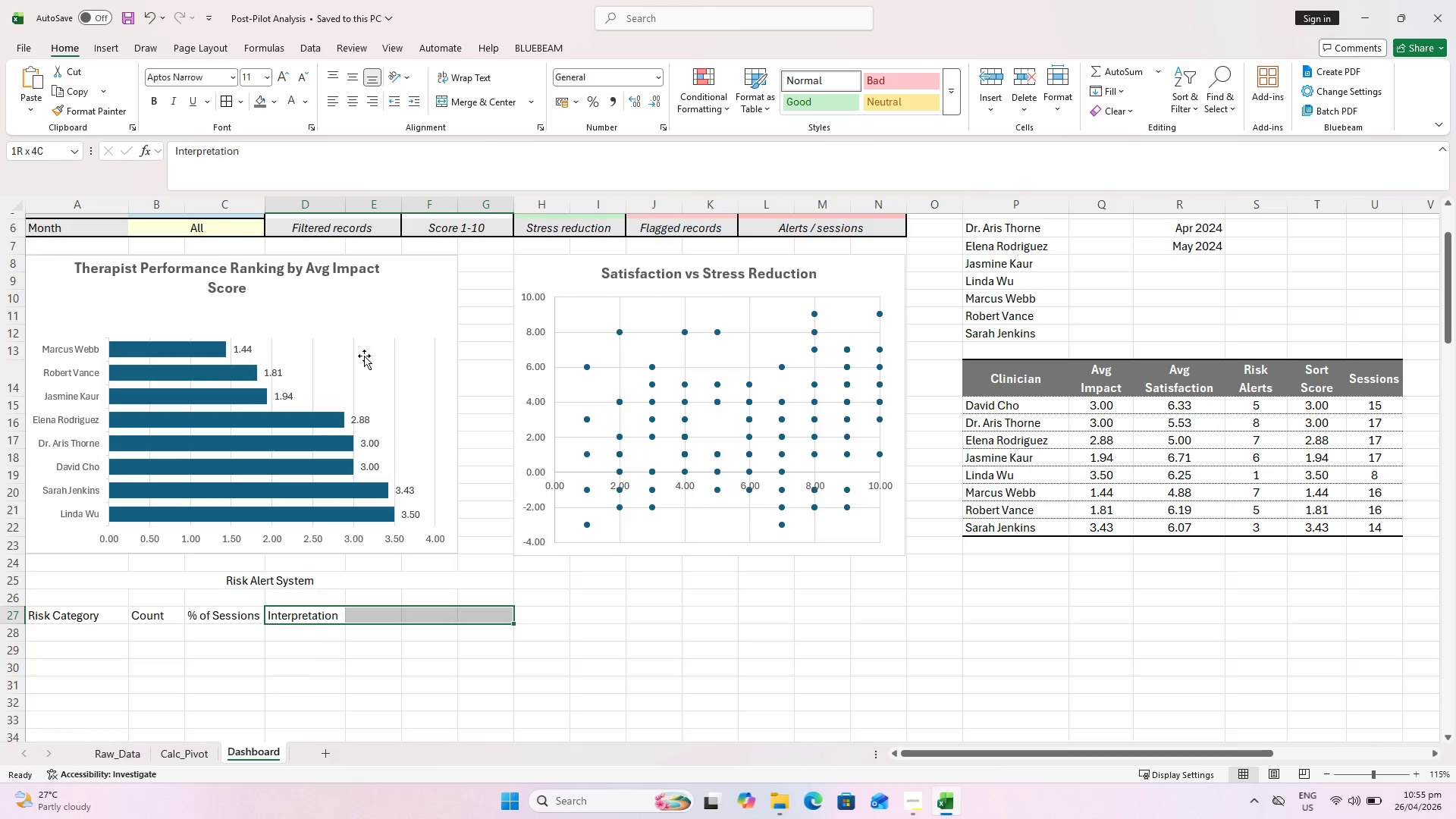 
left_click_drag(start_coordinate=[309, 640], to_coordinate=[479, 635])
 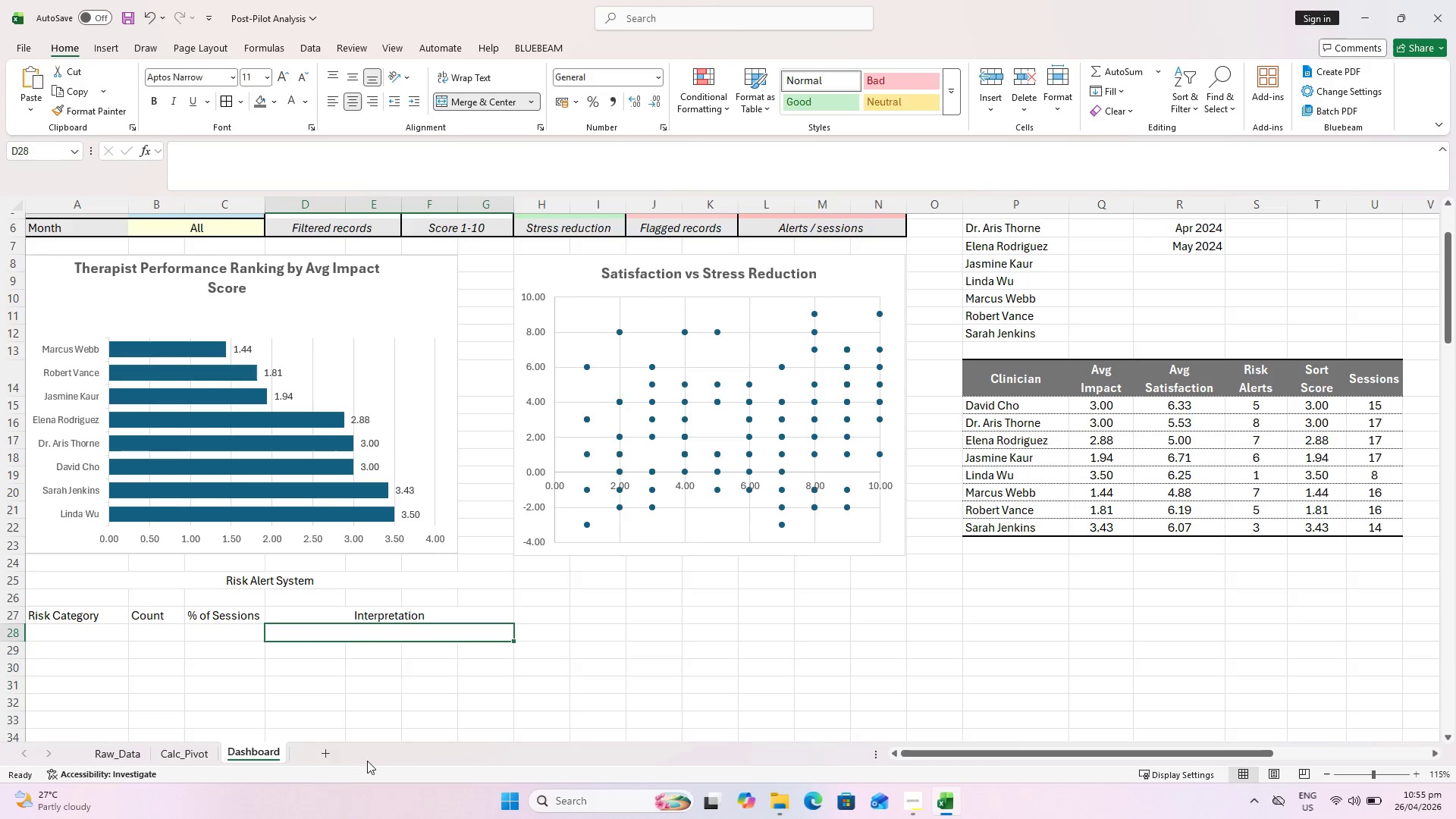 
scroll: coordinate [369, 754], scroll_direction: down, amount: 1.0
 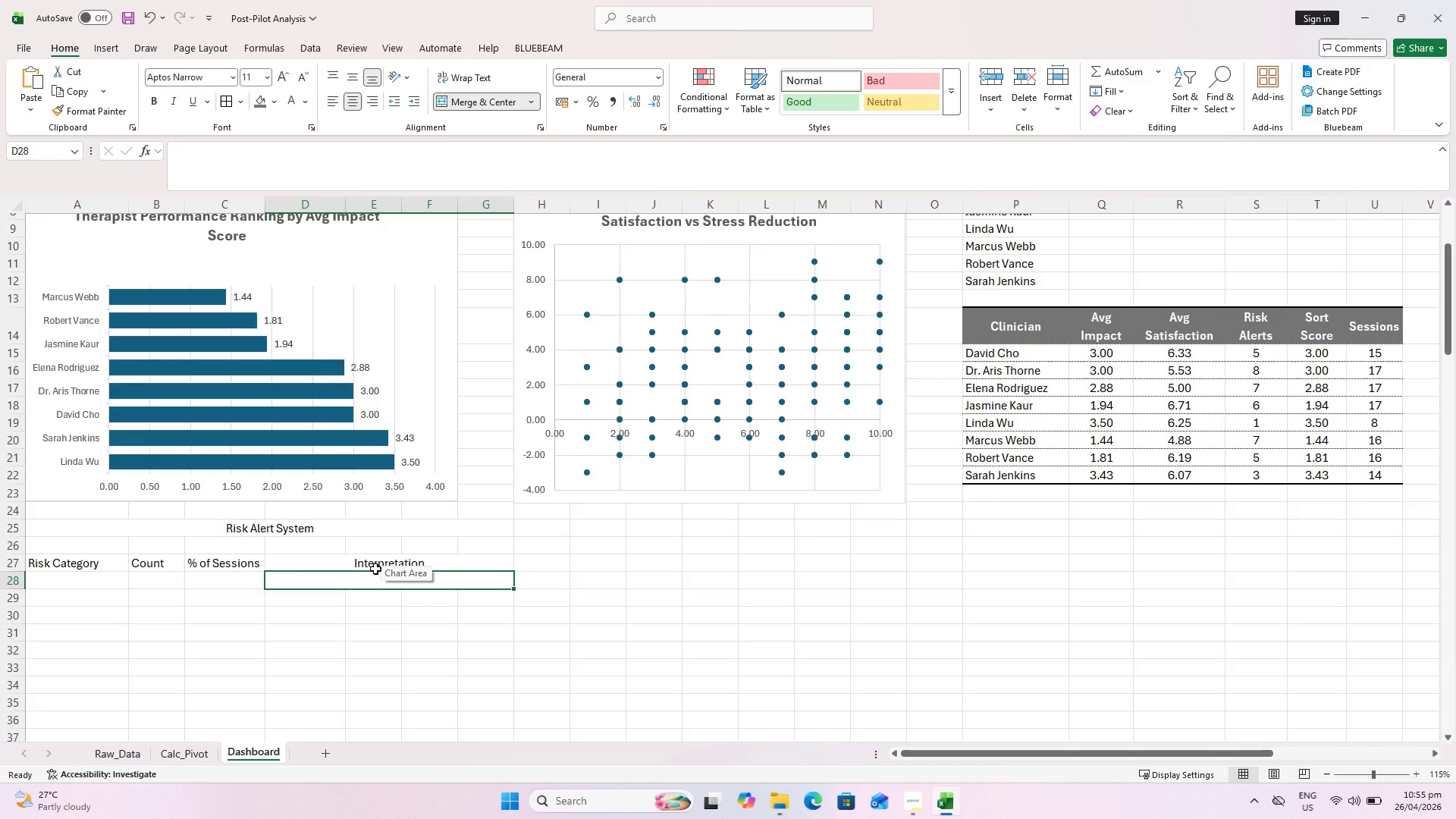 
key(Control+C)
 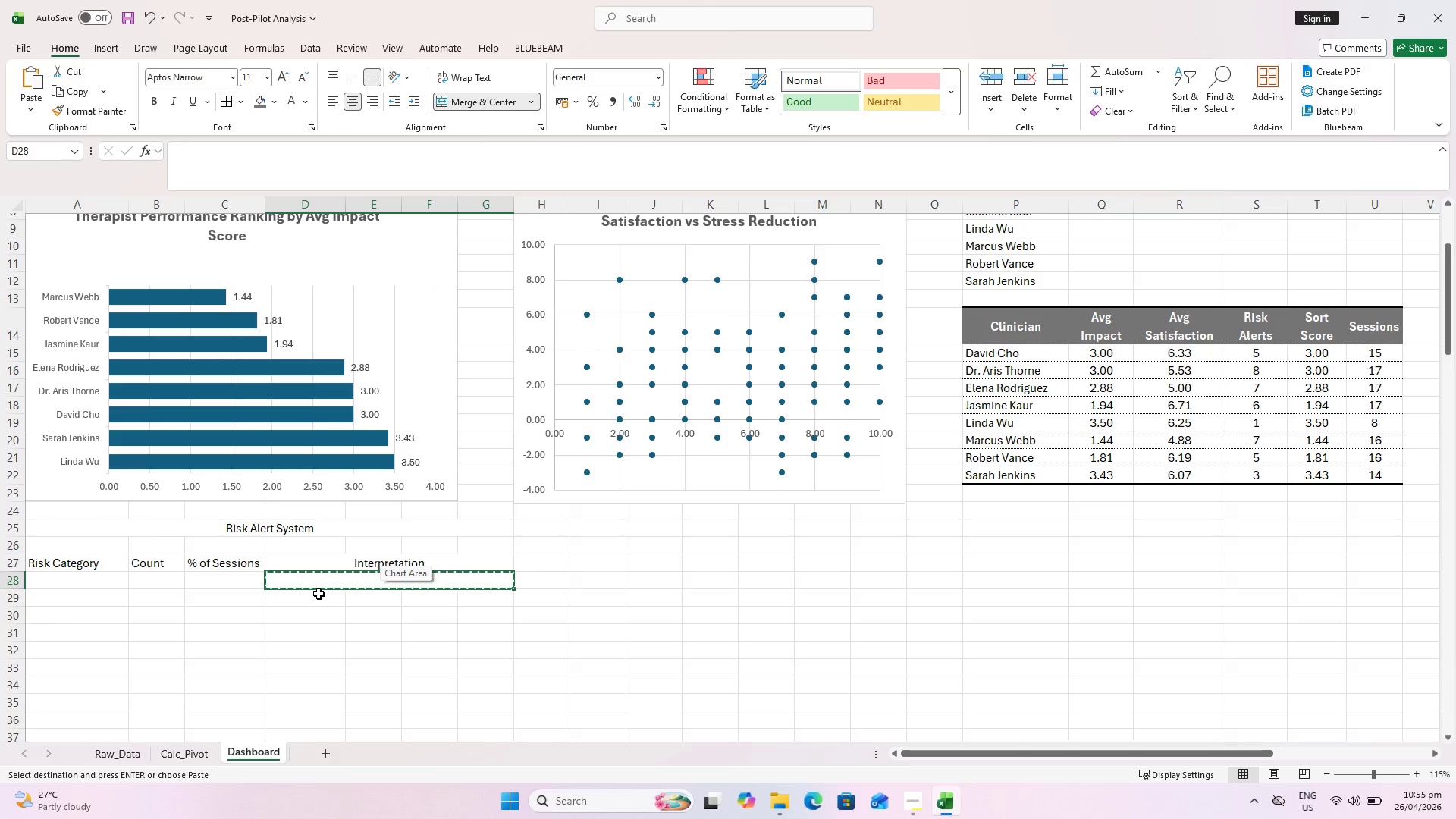 
left_click([318, 595])
 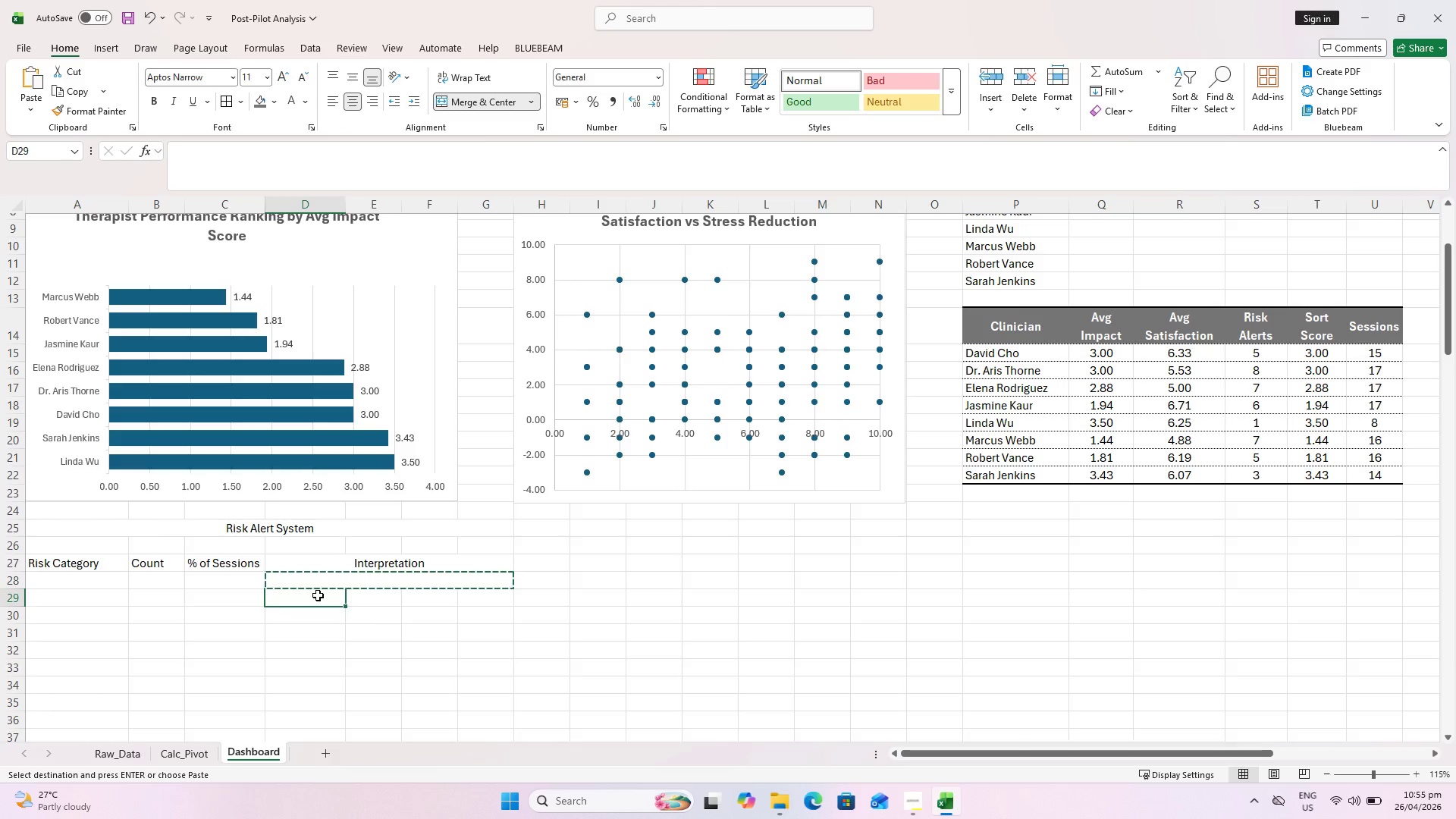 
key(Control+V)
 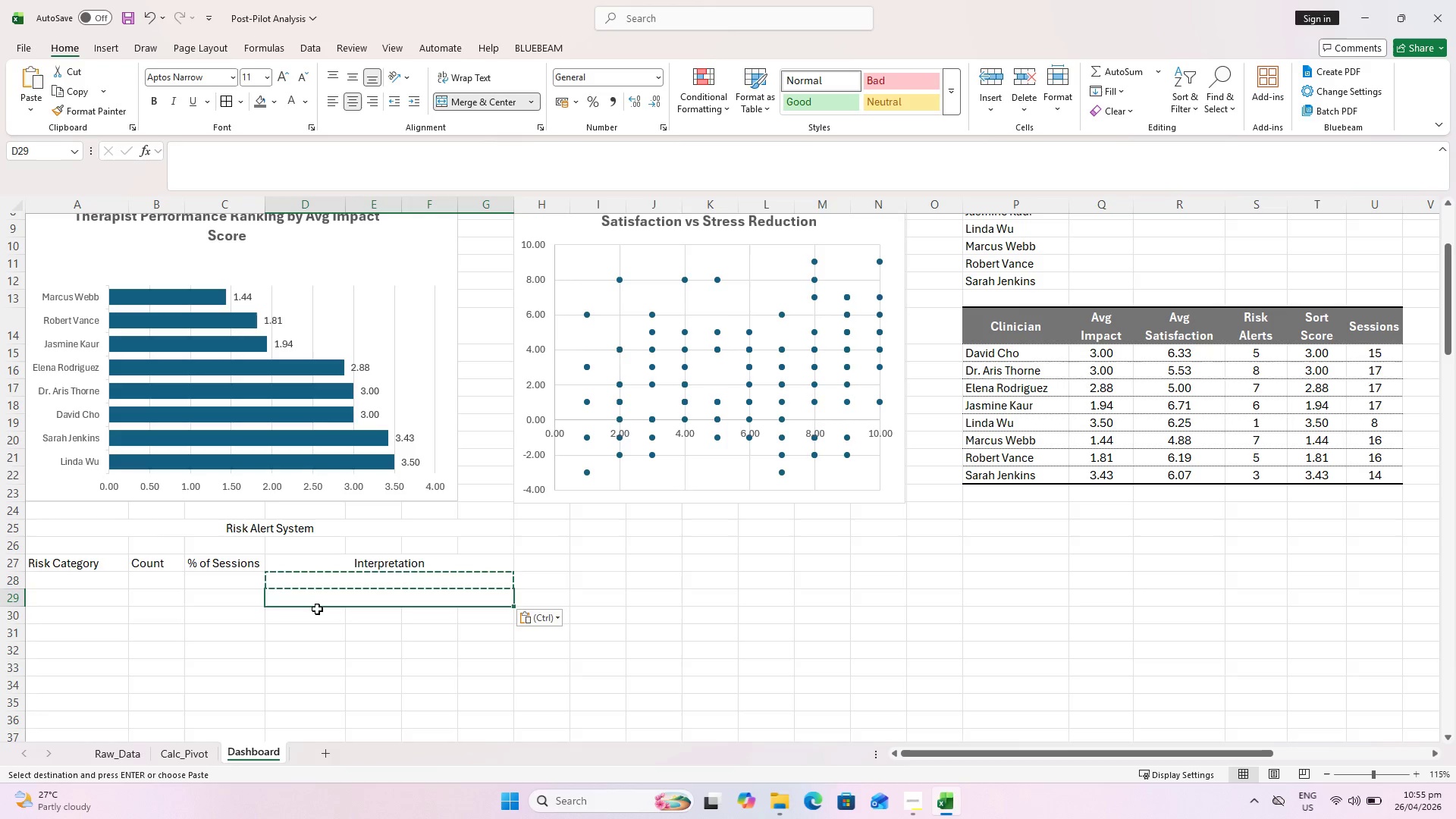 
left_click([317, 609])
 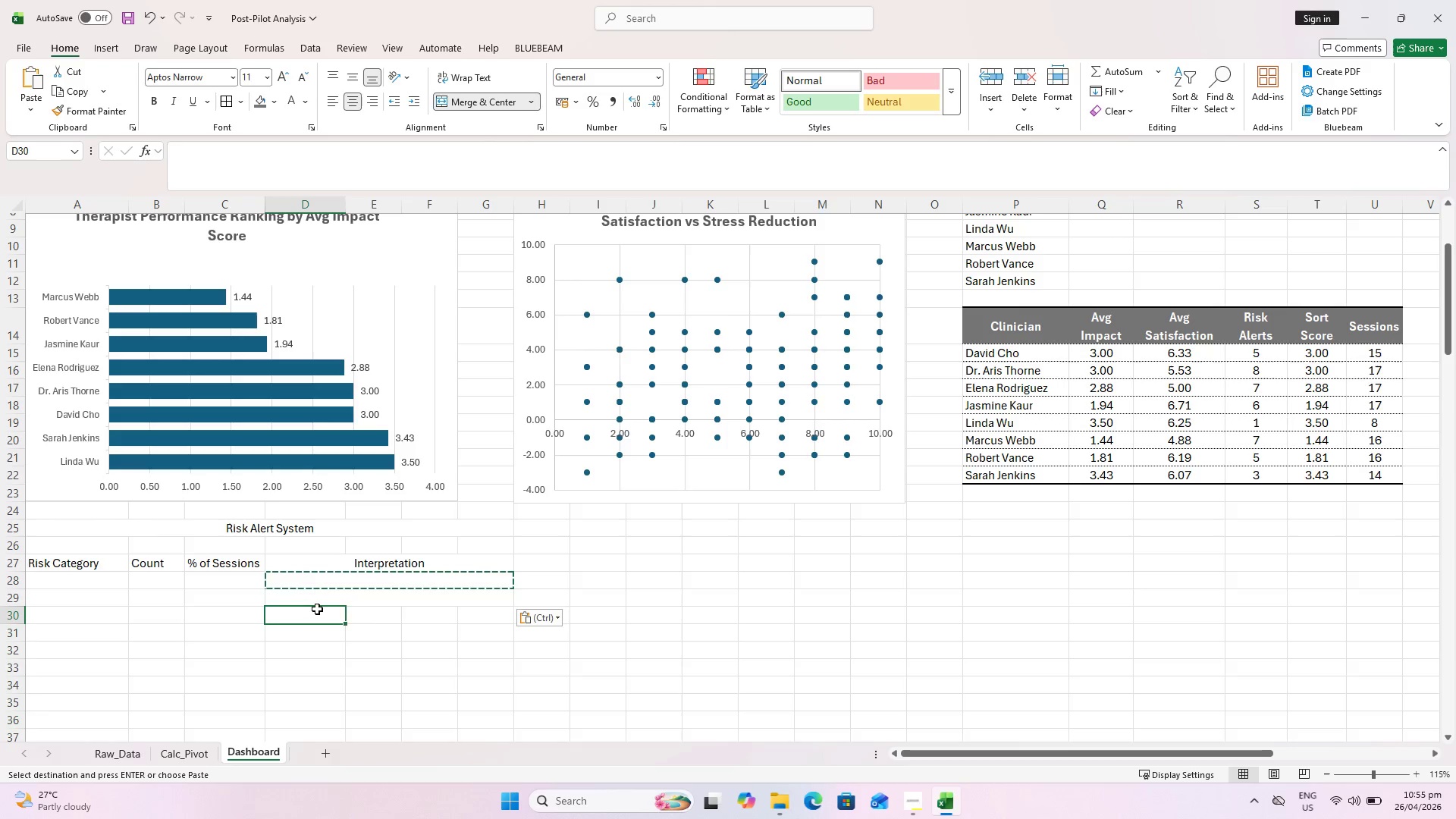 
key(Control+ControlLeft)
 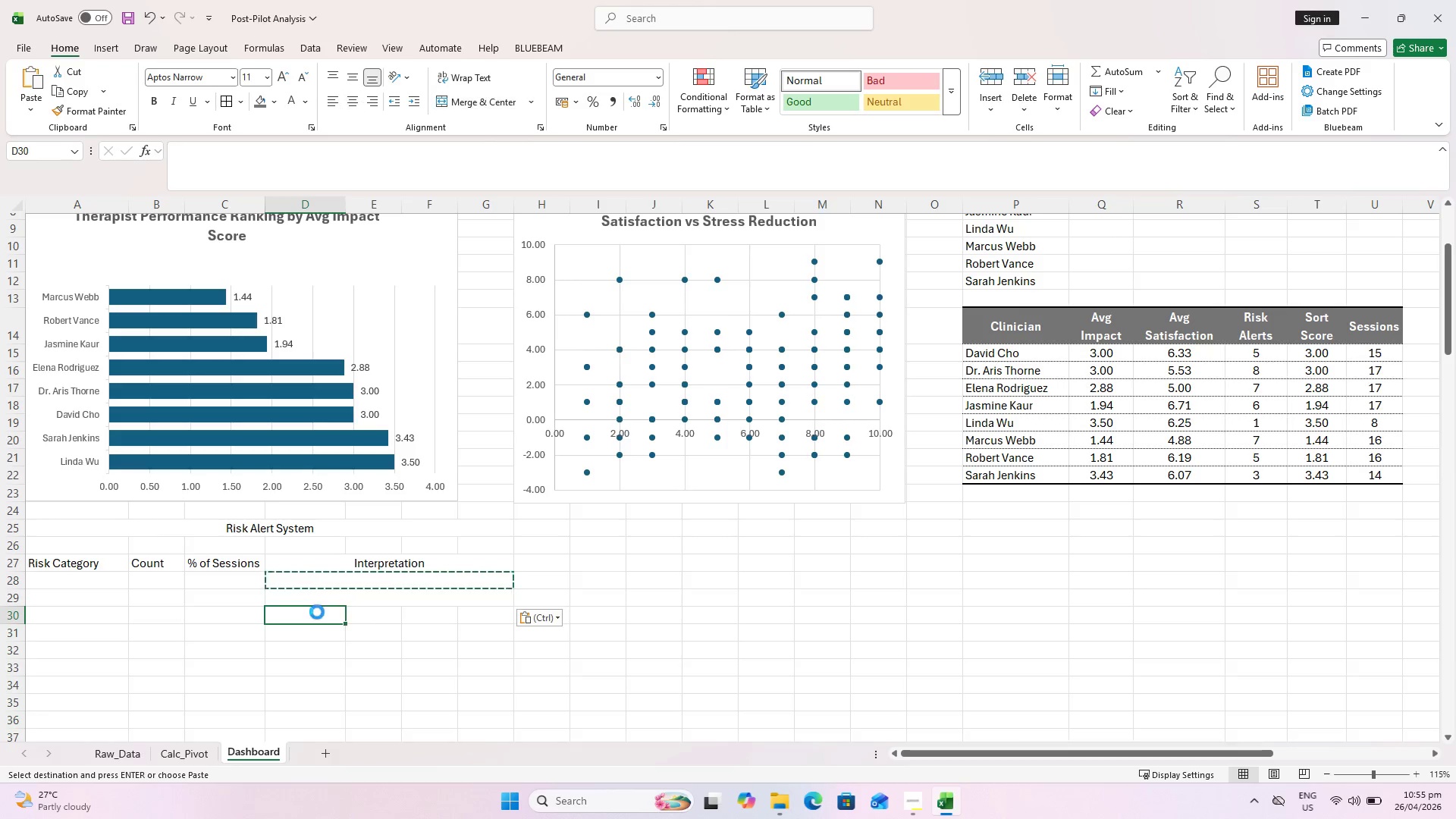 
key(Control+V)
 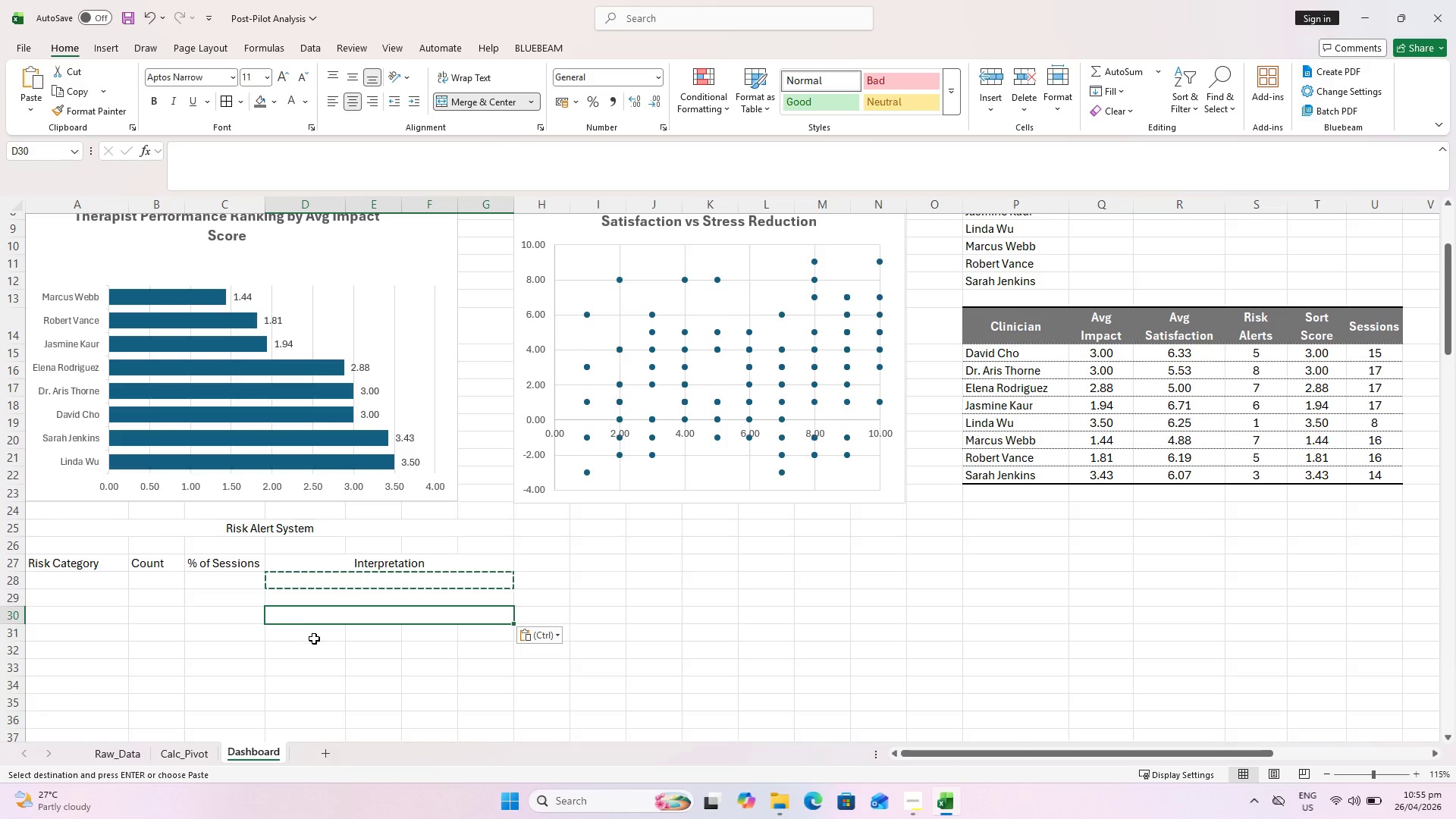 
left_click([314, 639])
 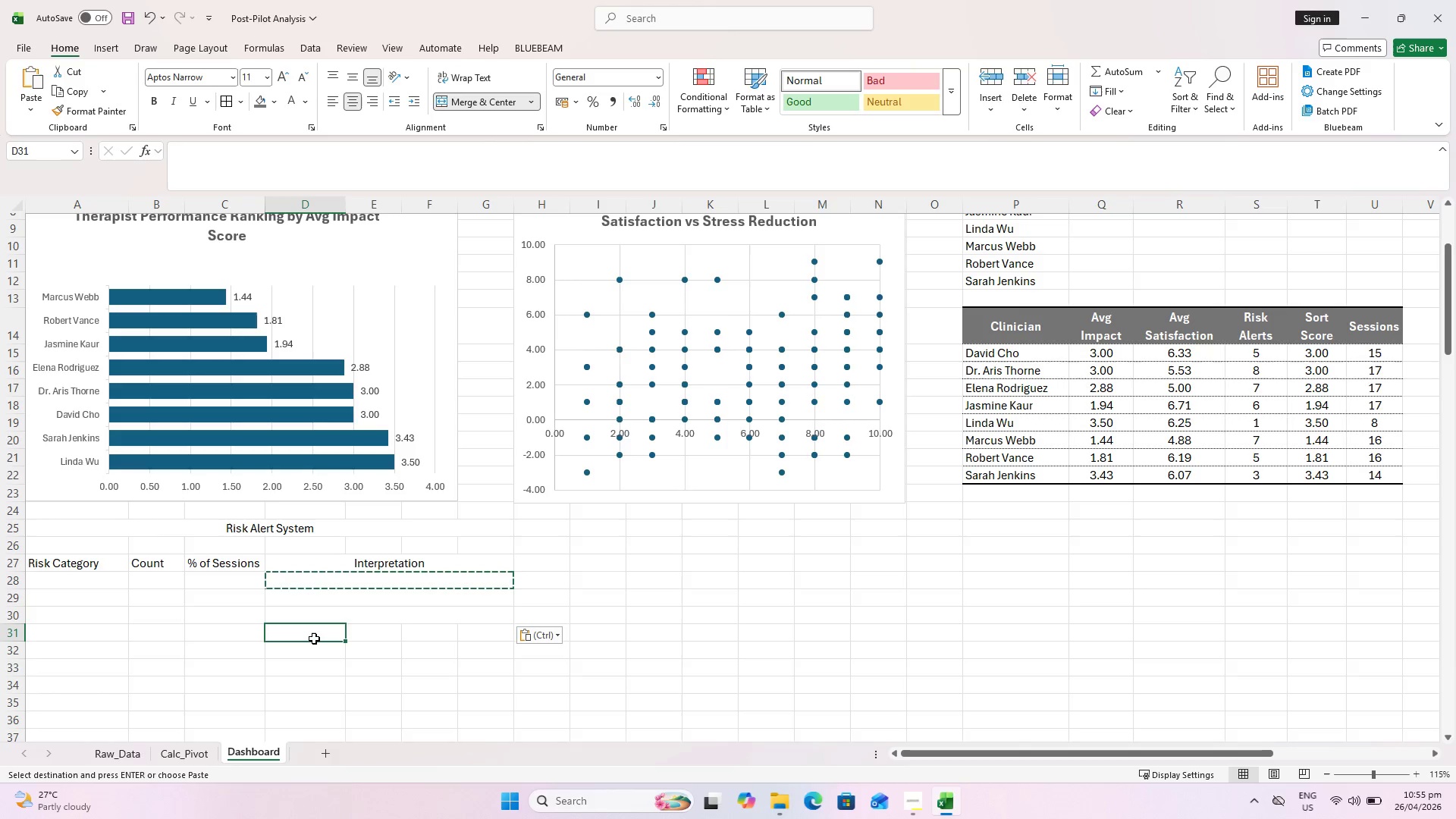 
key(Control+V)
 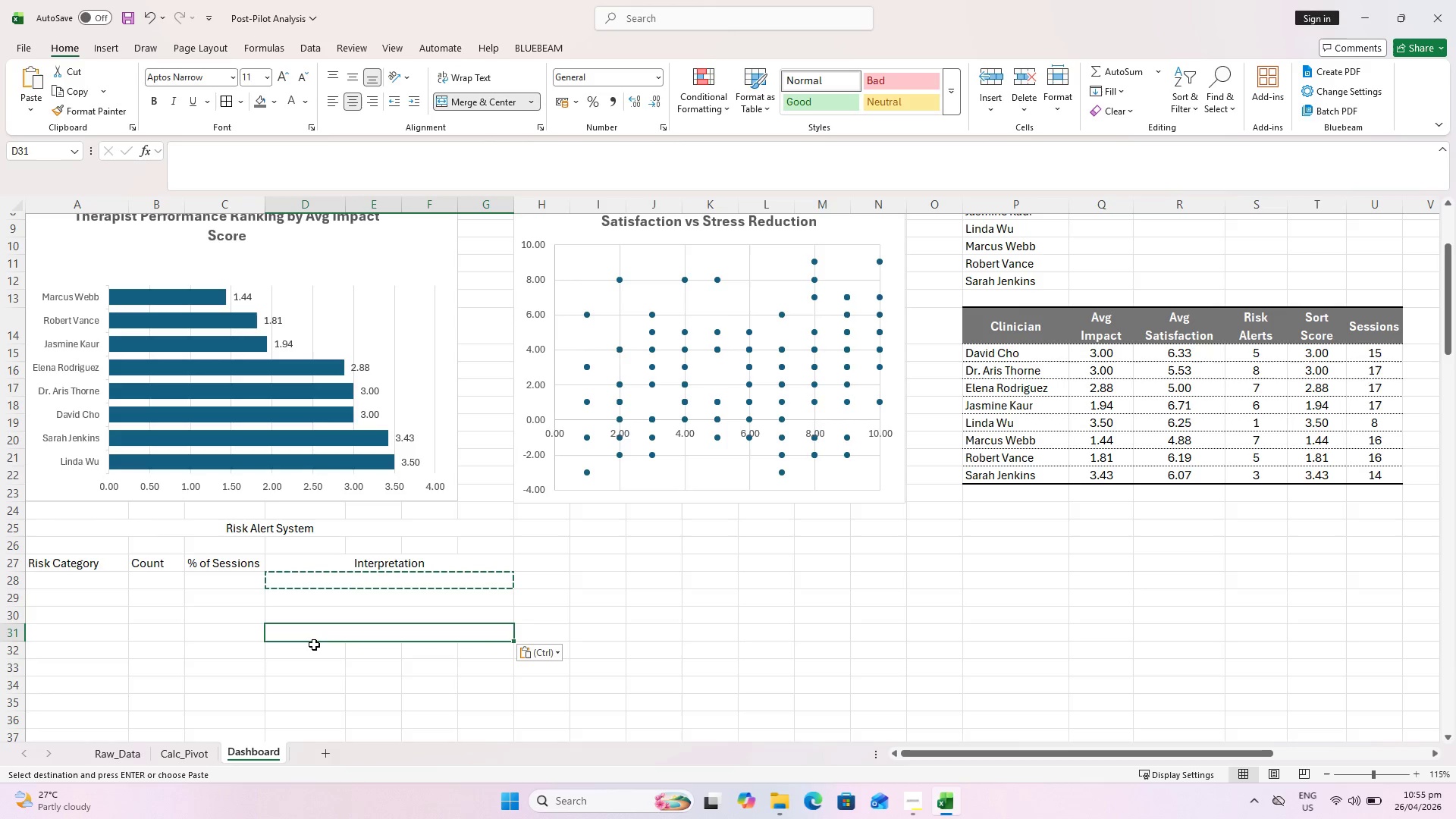 
left_click([314, 645])
 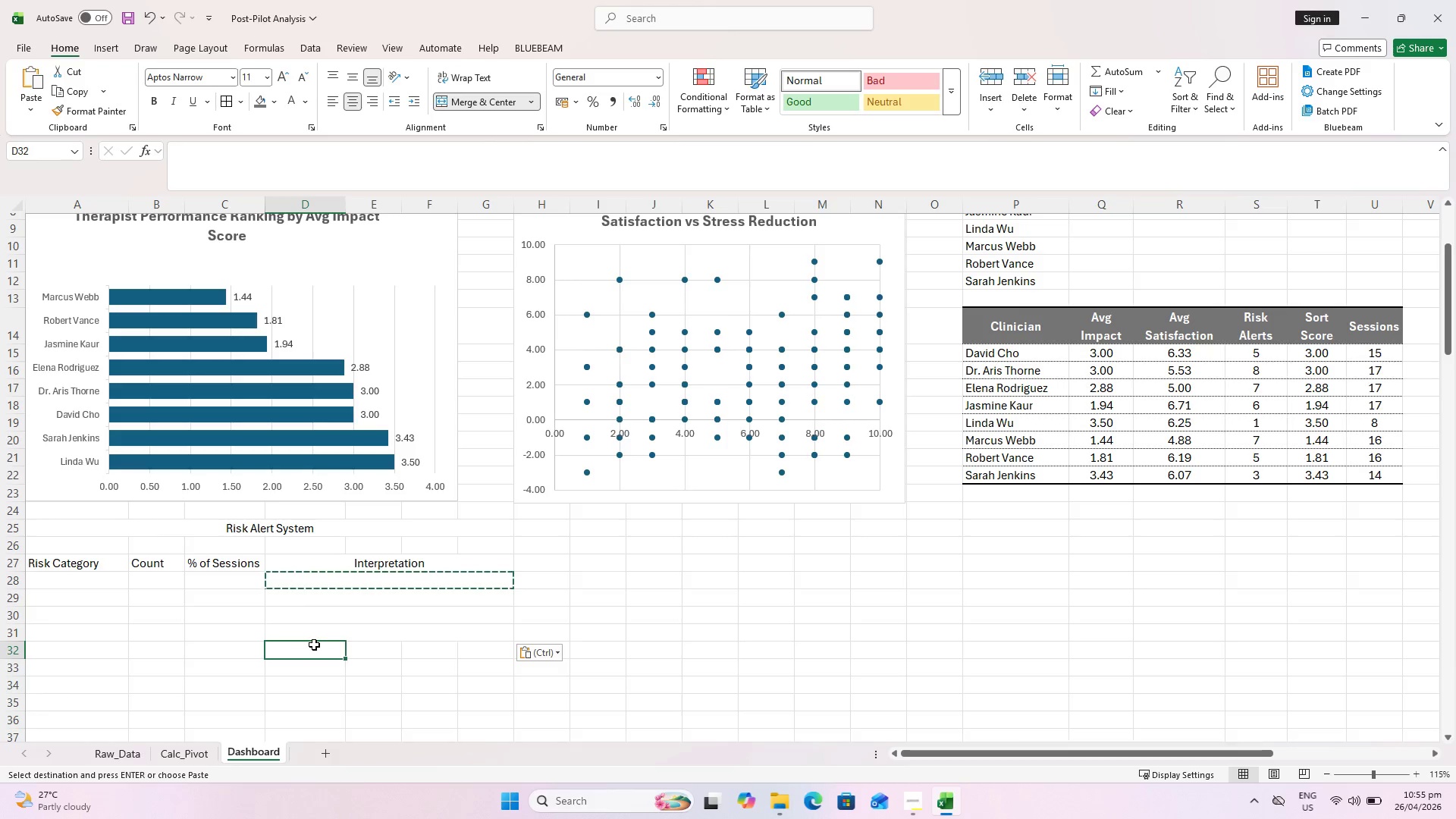 
key(Control+V)
 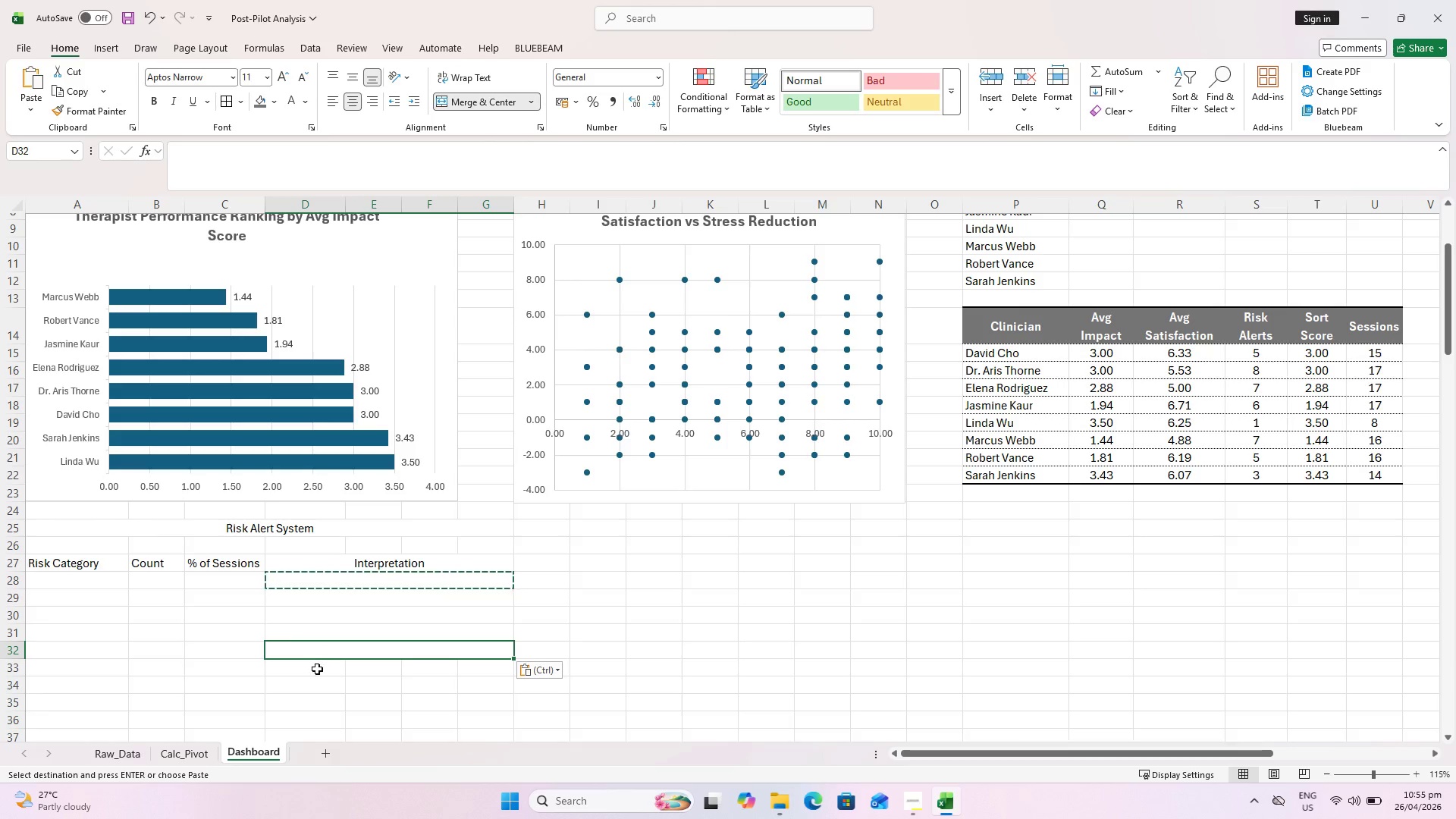 
left_click([317, 669])
 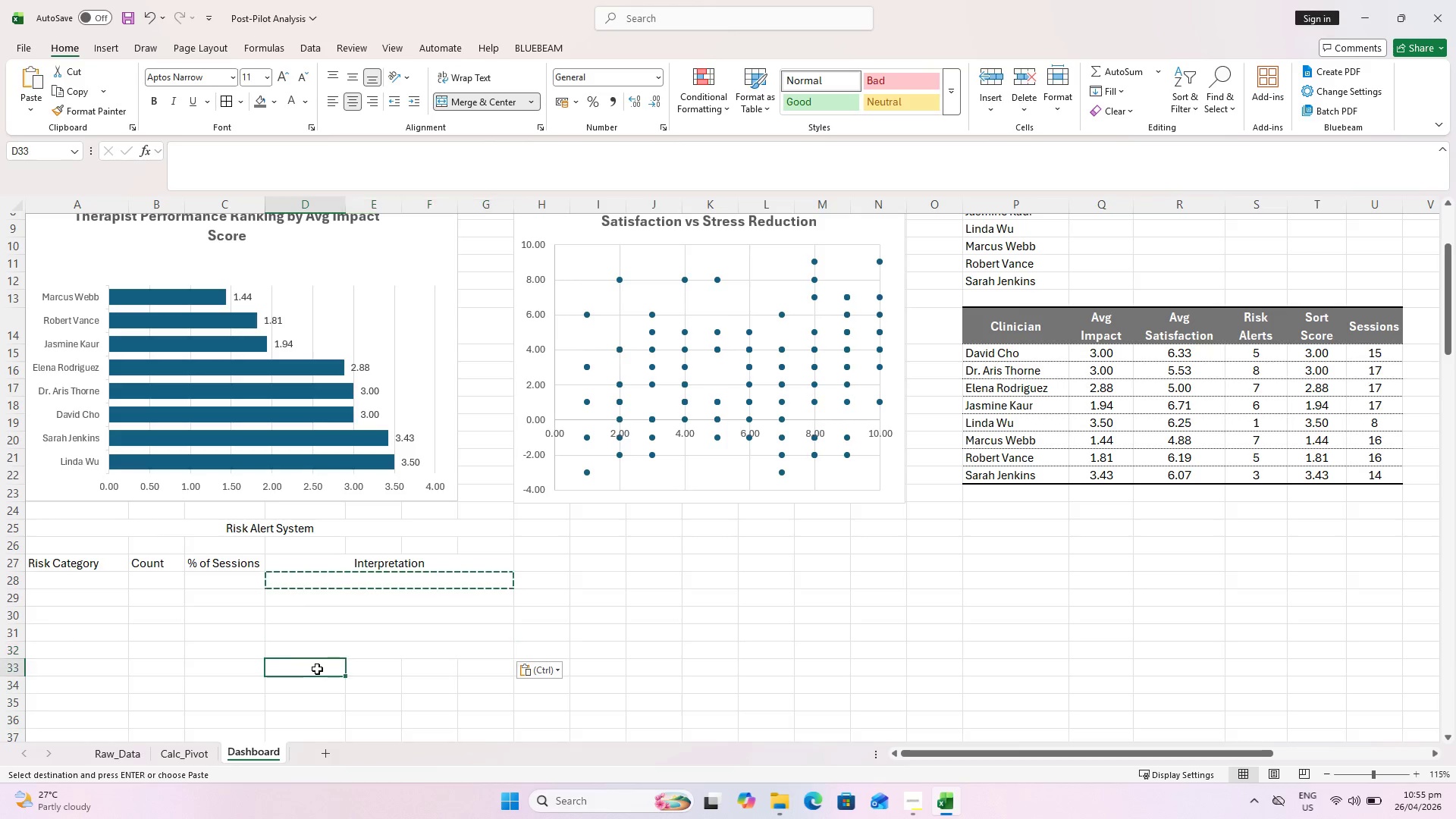 
key(Control+V)
 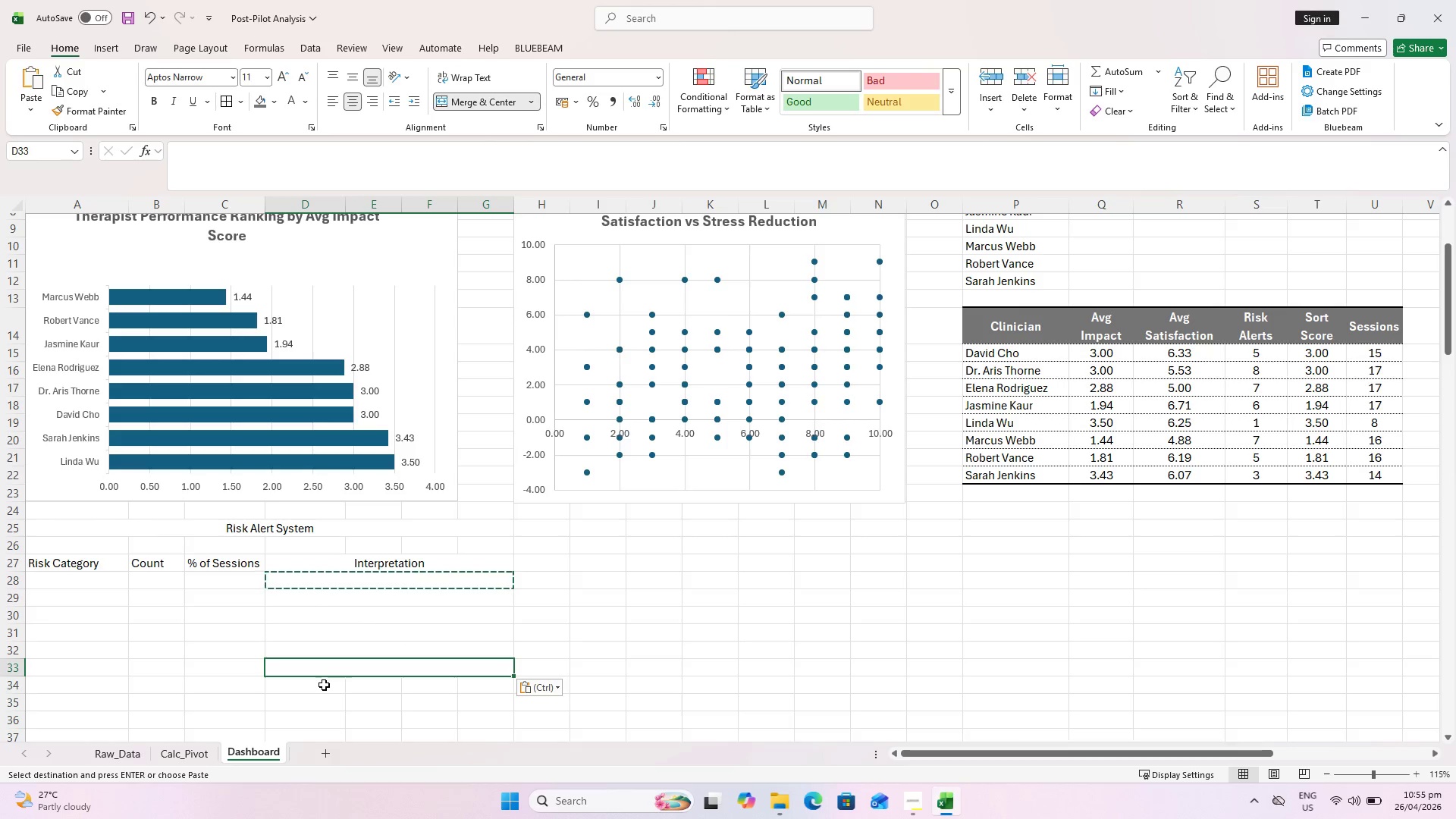 
key(Control+V)
 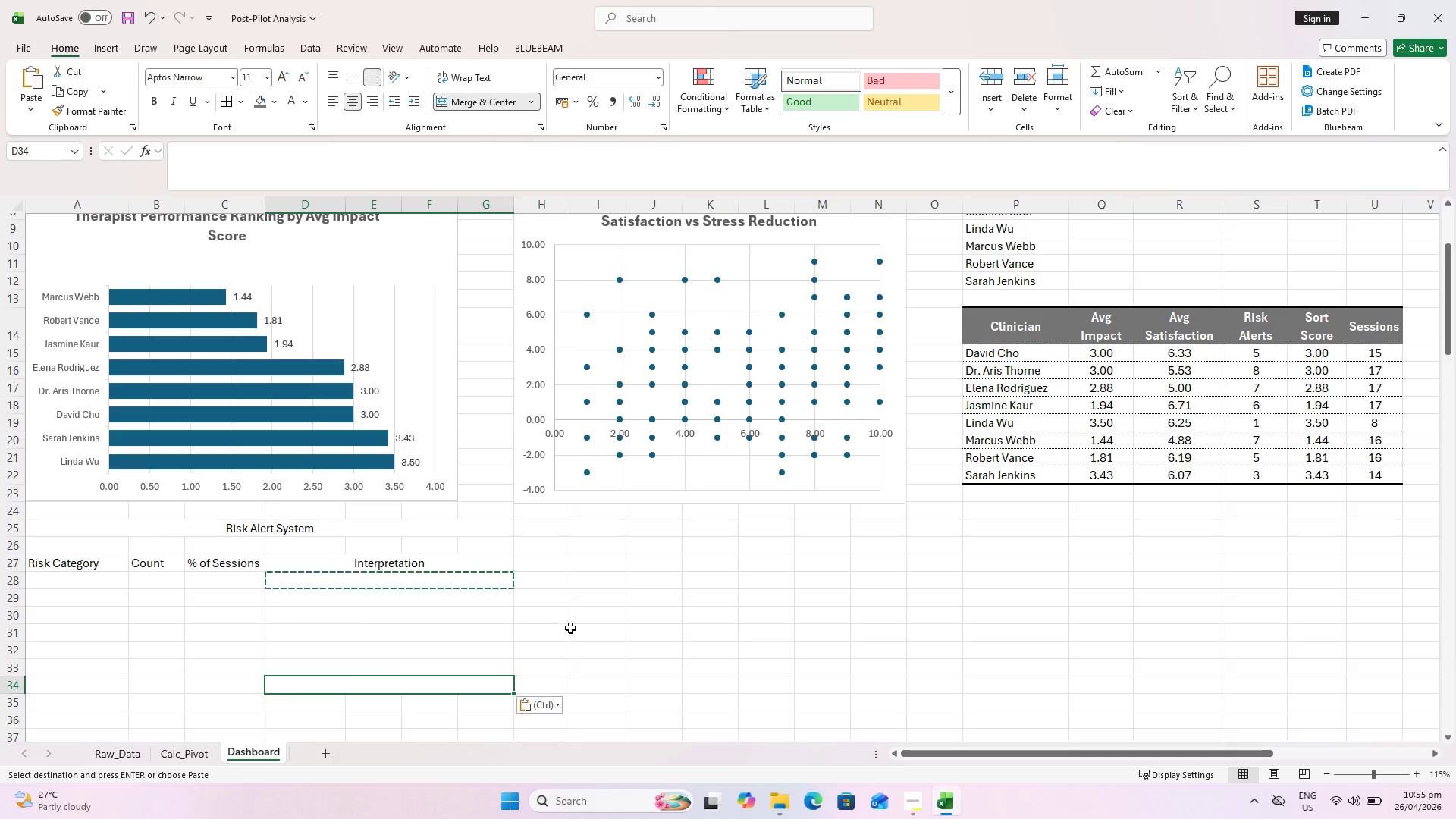 
left_click([570, 628])
 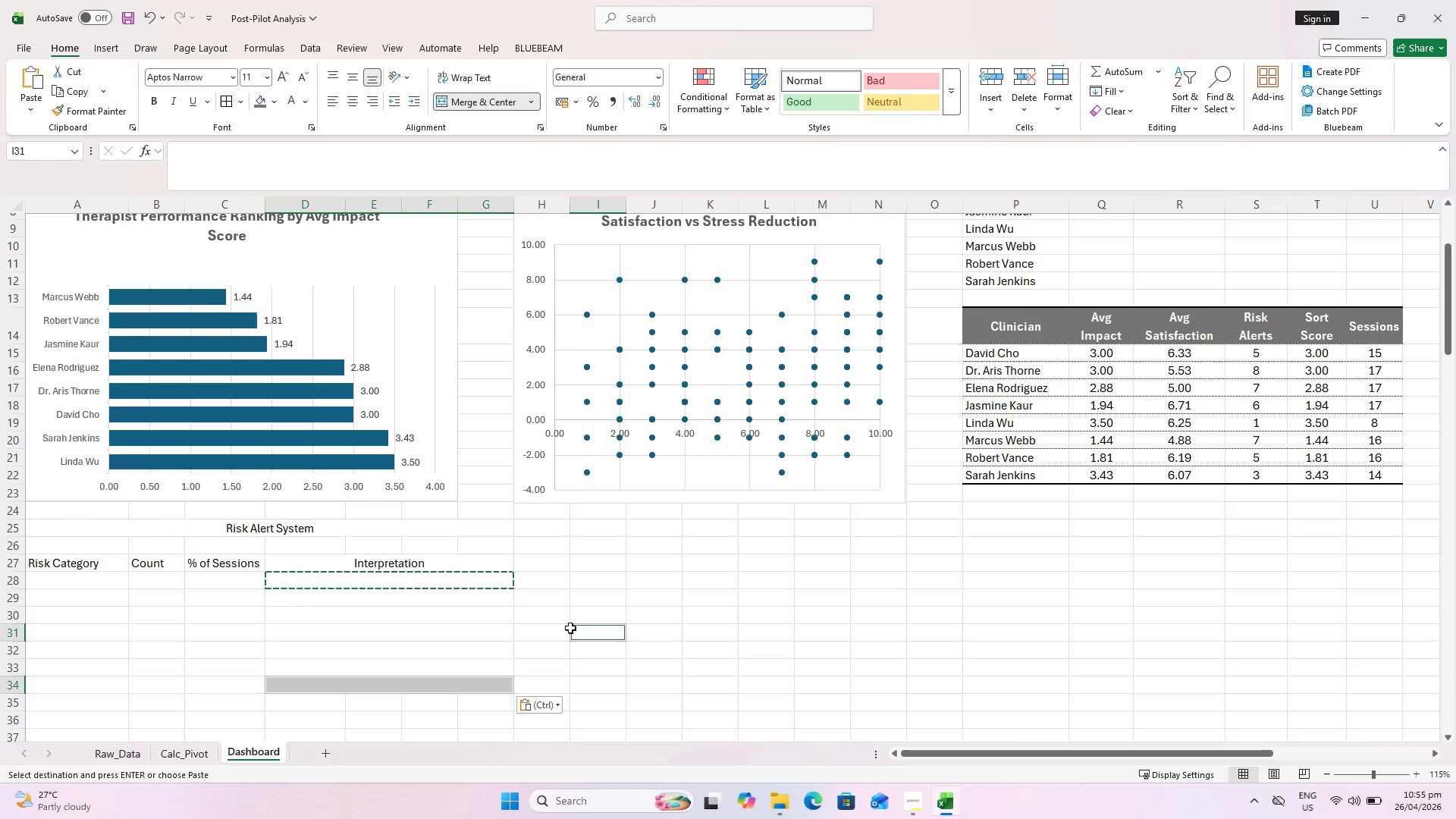 
key(Control+S)
 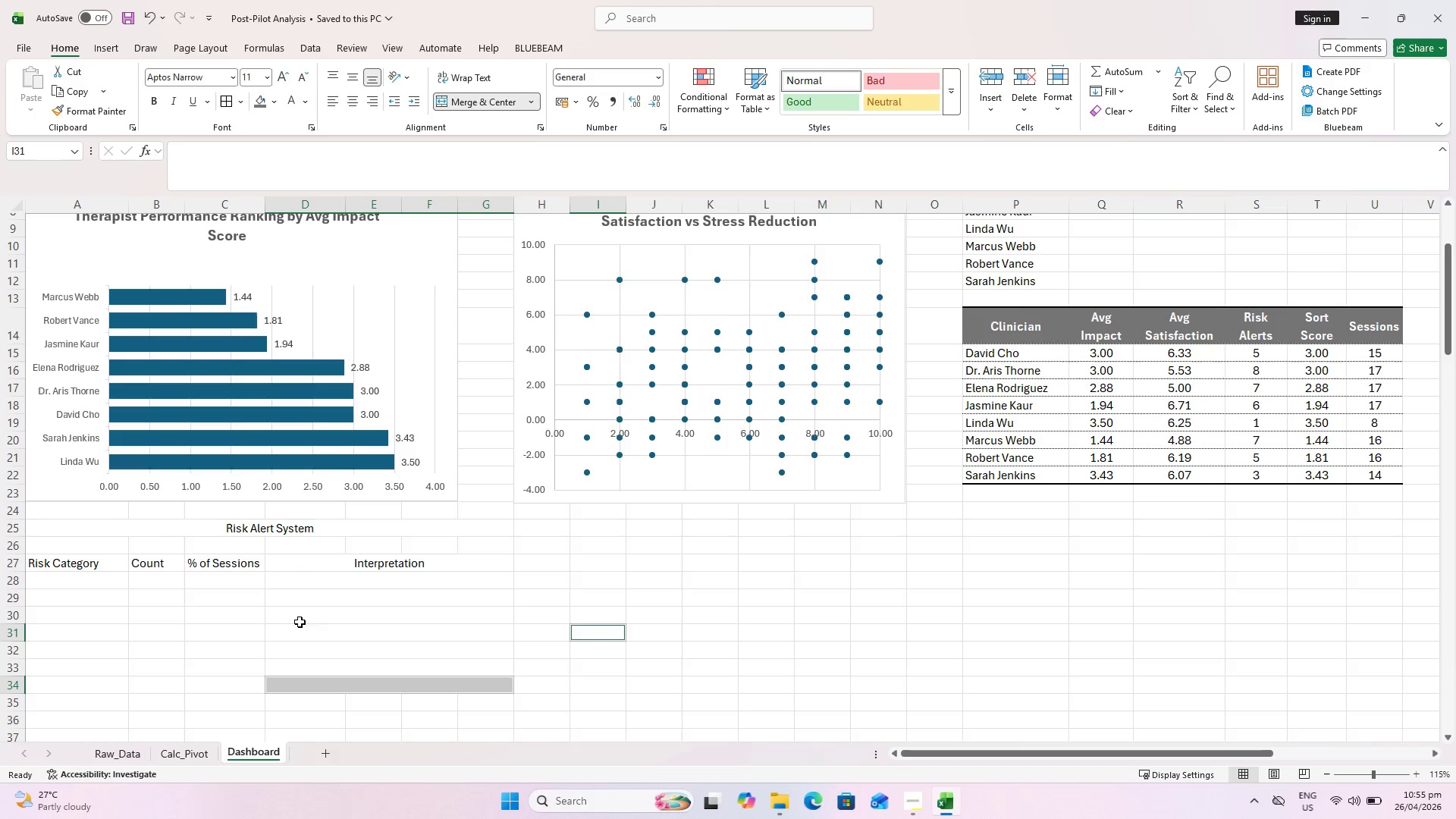 
left_click_drag(start_coordinate=[928, 757], to_coordinate=[671, 738])
 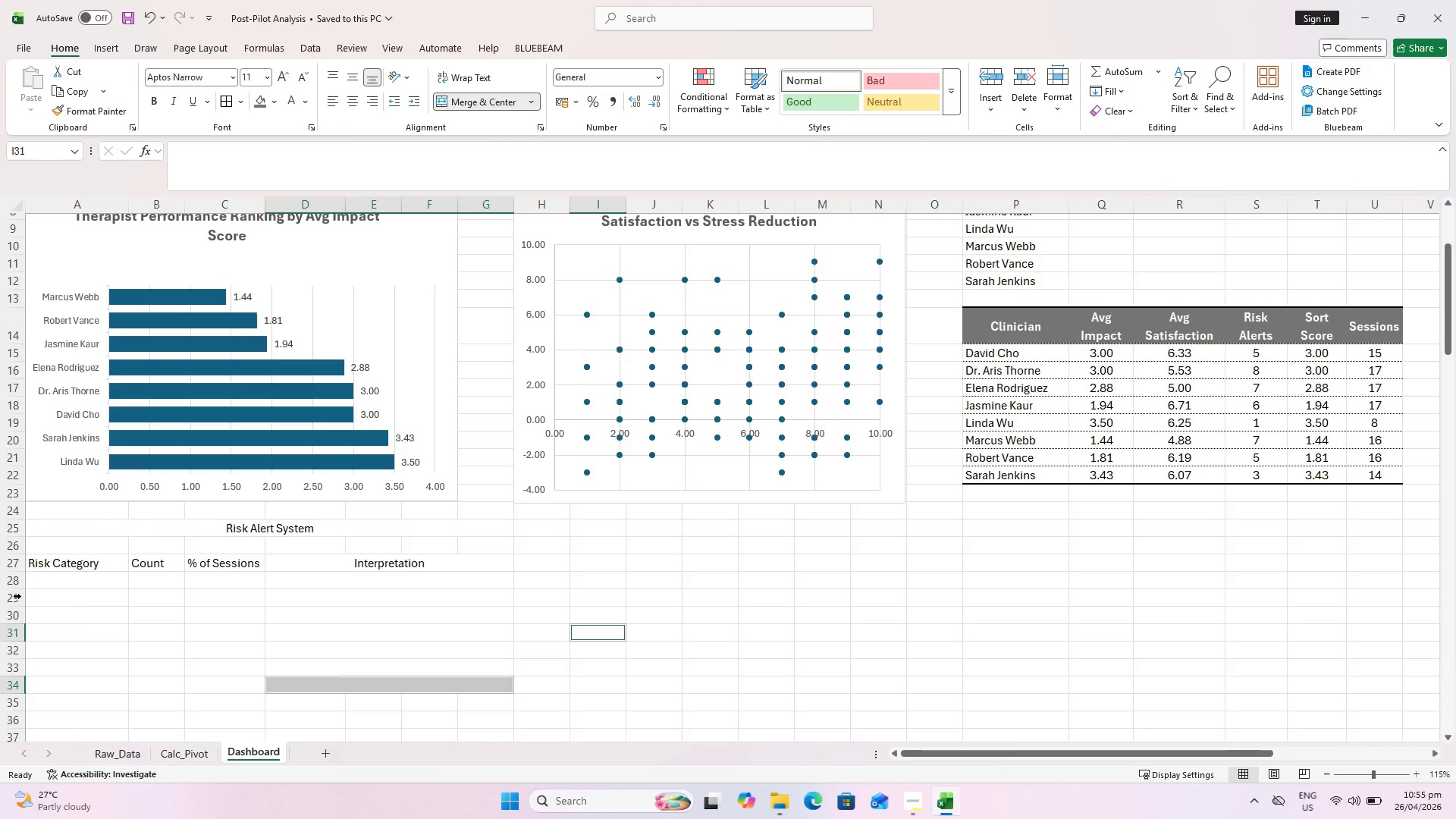 
hold_key(key=ControlLeft, duration=0.58)
scroll: coordinate [8, 580], scroll_direction: up, amount: 2.0
 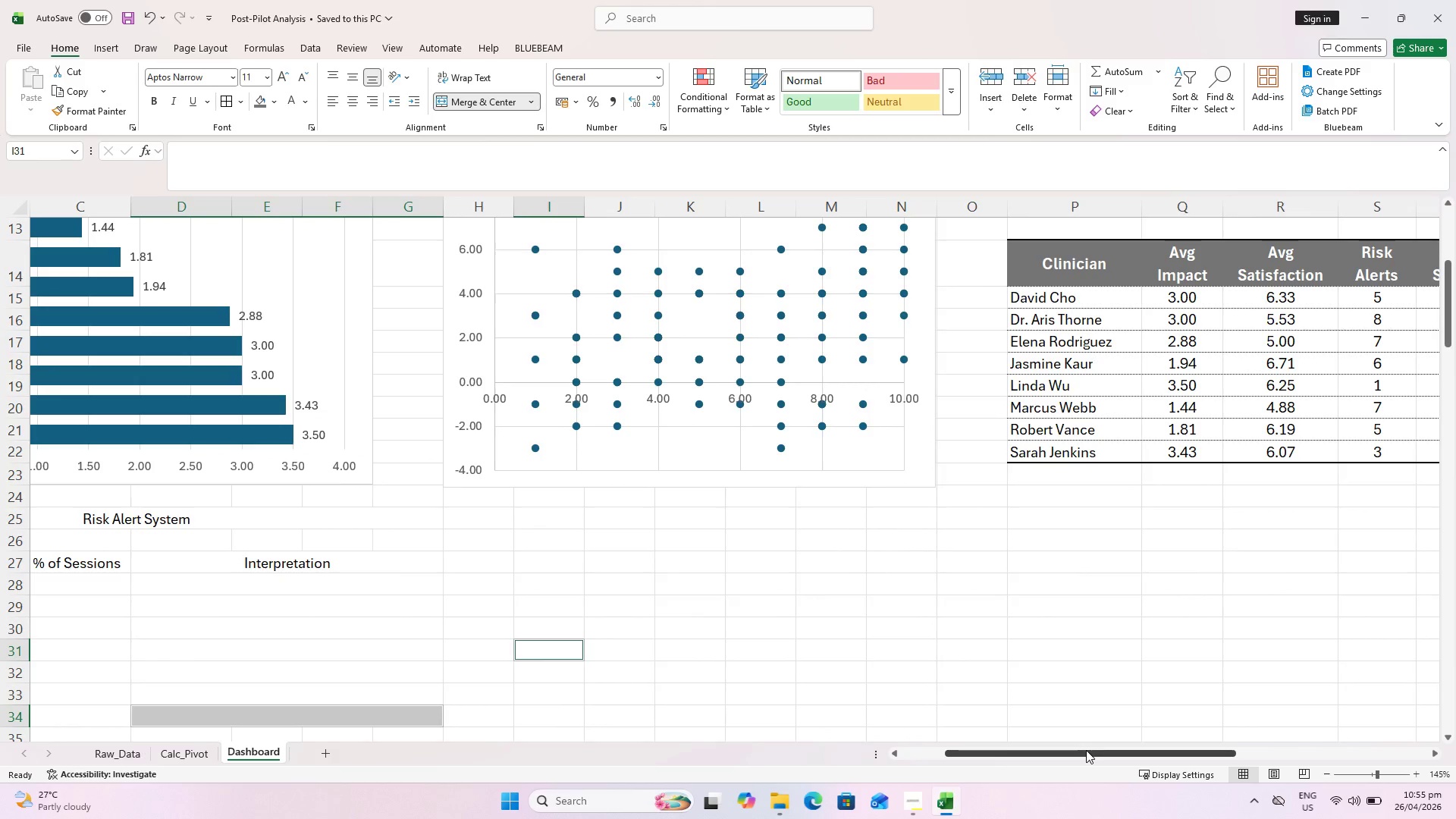 
left_click_drag(start_coordinate=[1086, 758], to_coordinate=[717, 769])
 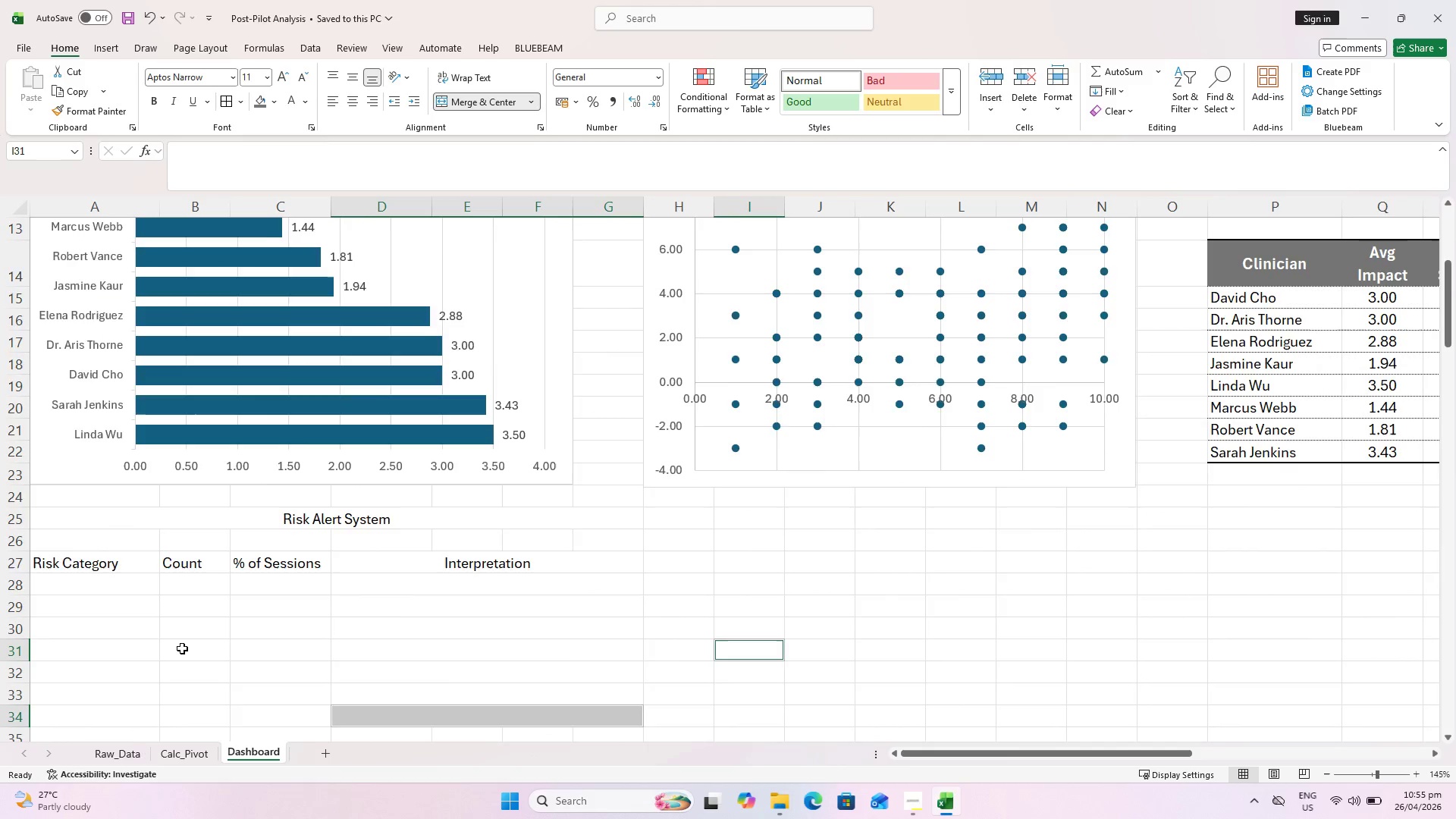 
scroll: coordinate [168, 643], scroll_direction: down, amount: 2.0
 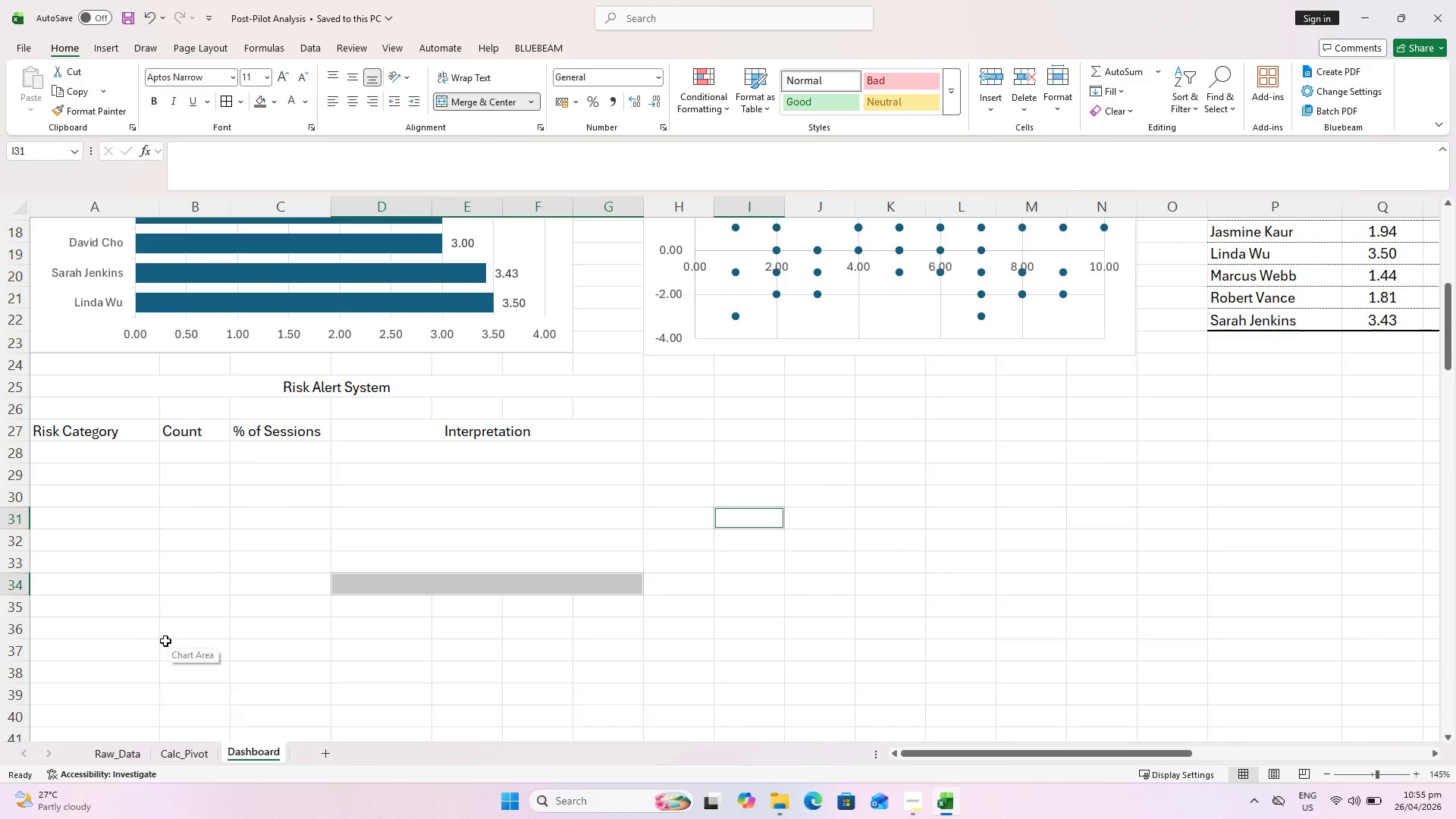 
key(Control+S)
 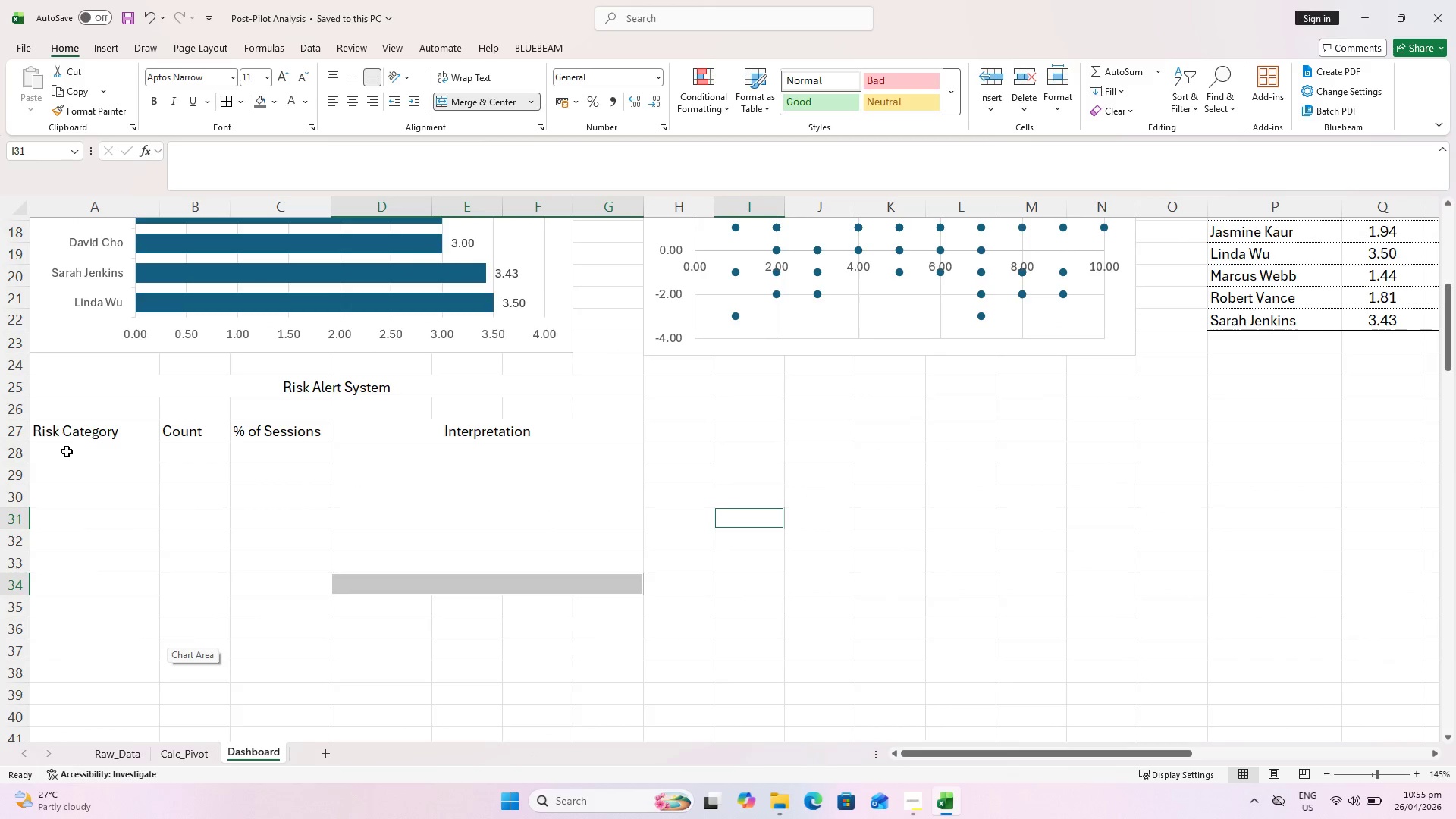 
left_click_drag(start_coordinate=[71, 426], to_coordinate=[554, 450])
 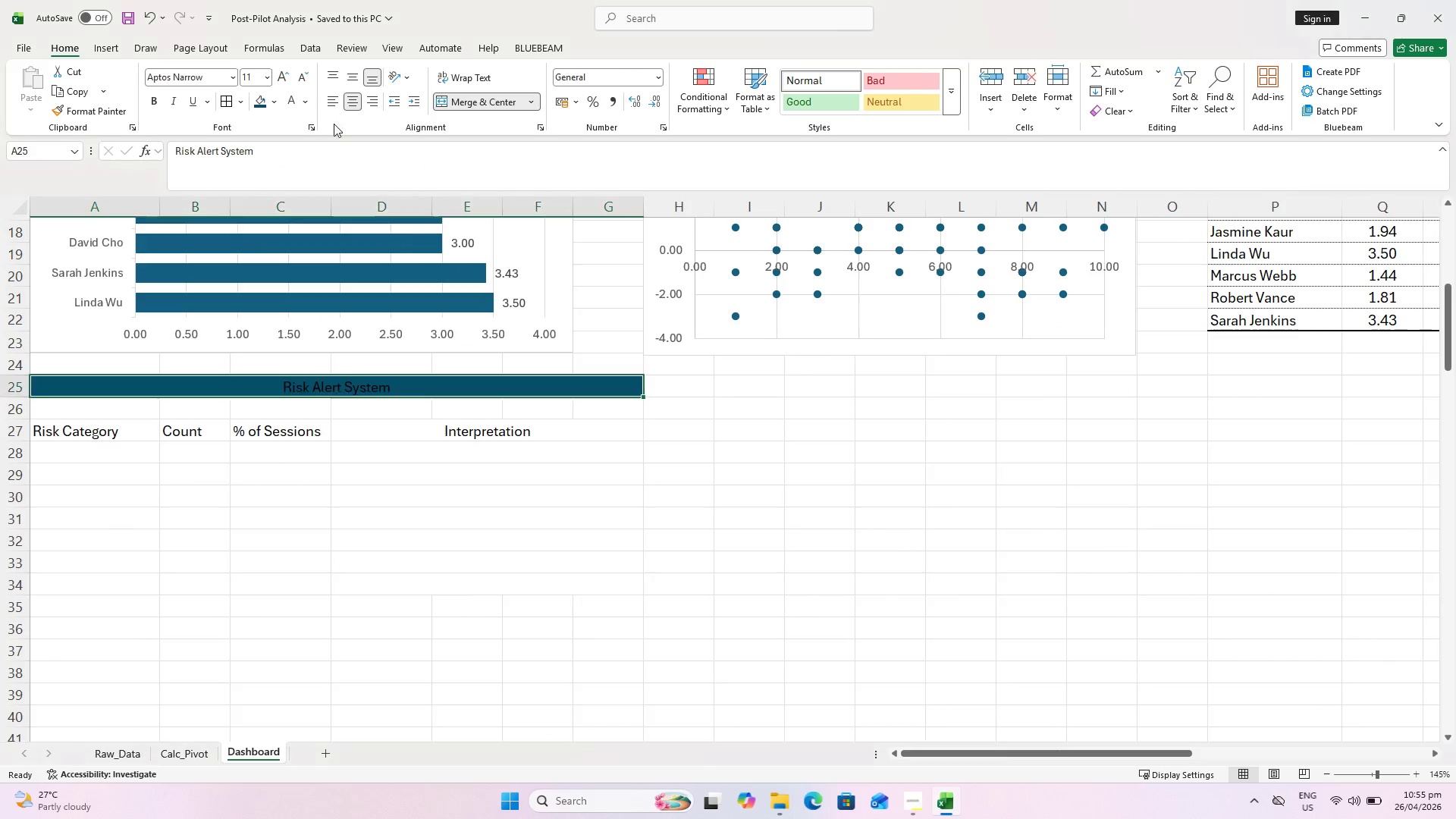 
wait(6.0)
 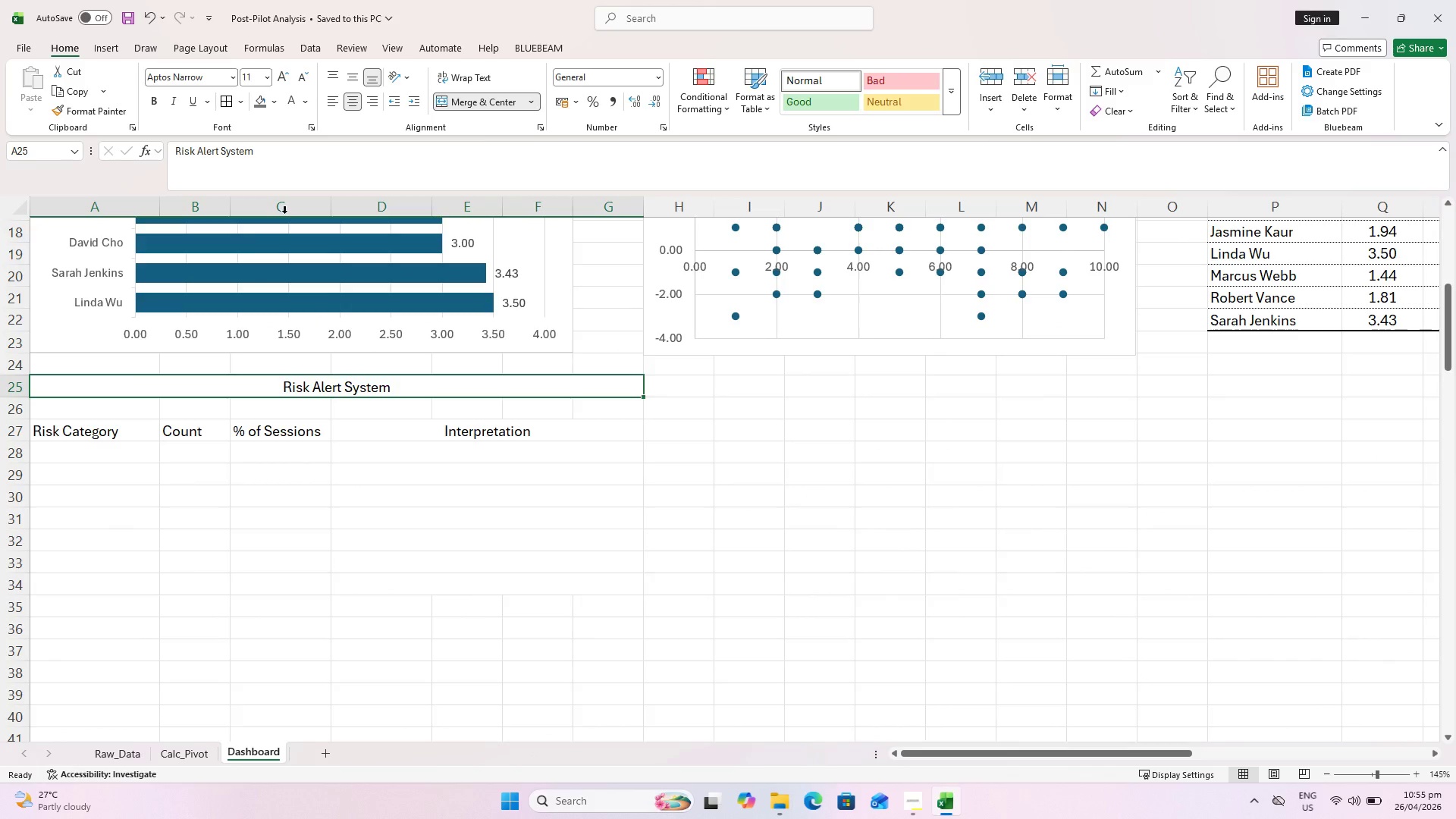 
key(Control+B)
 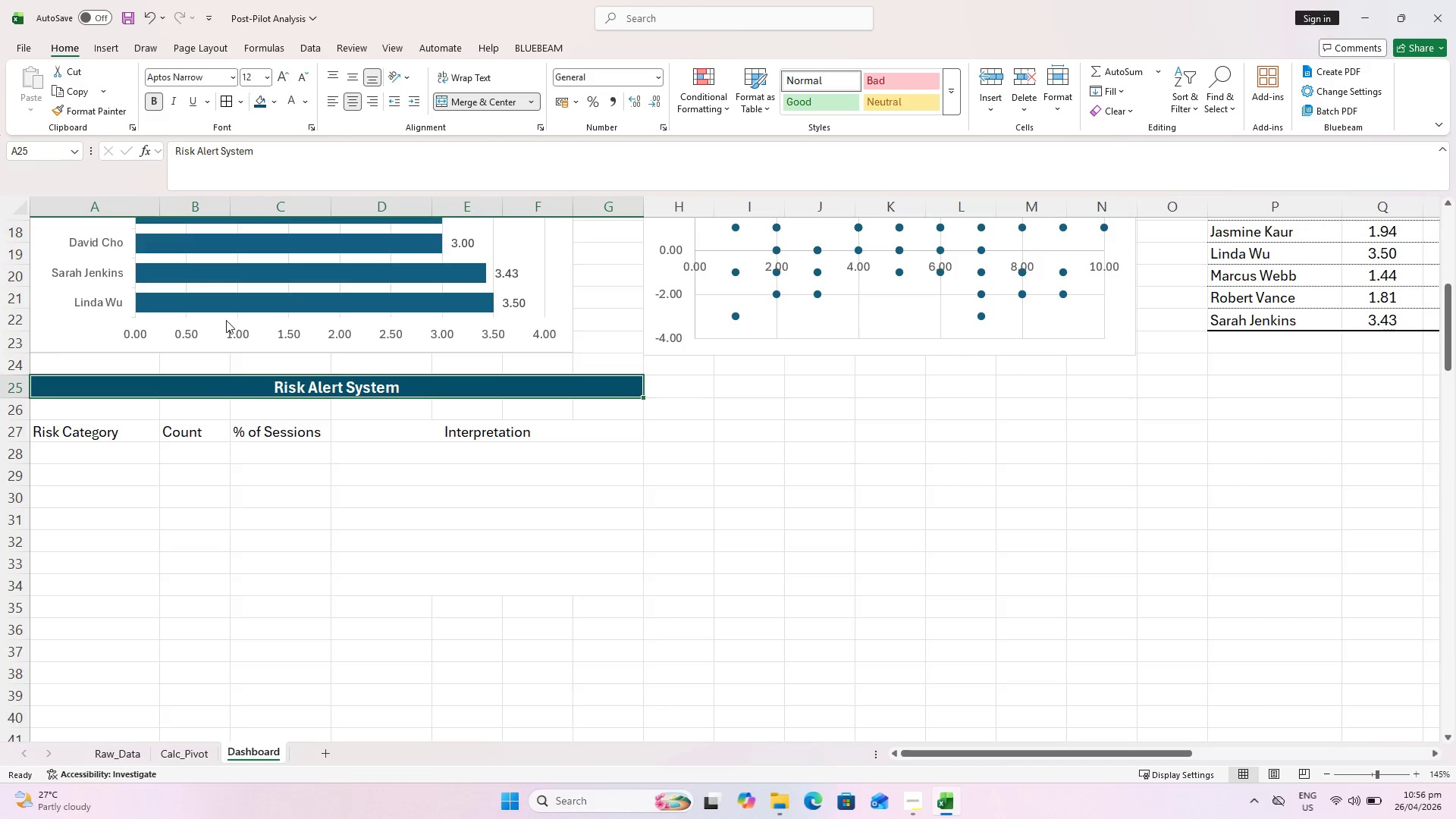 
left_click_drag(start_coordinate=[91, 431], to_coordinate=[470, 435])
 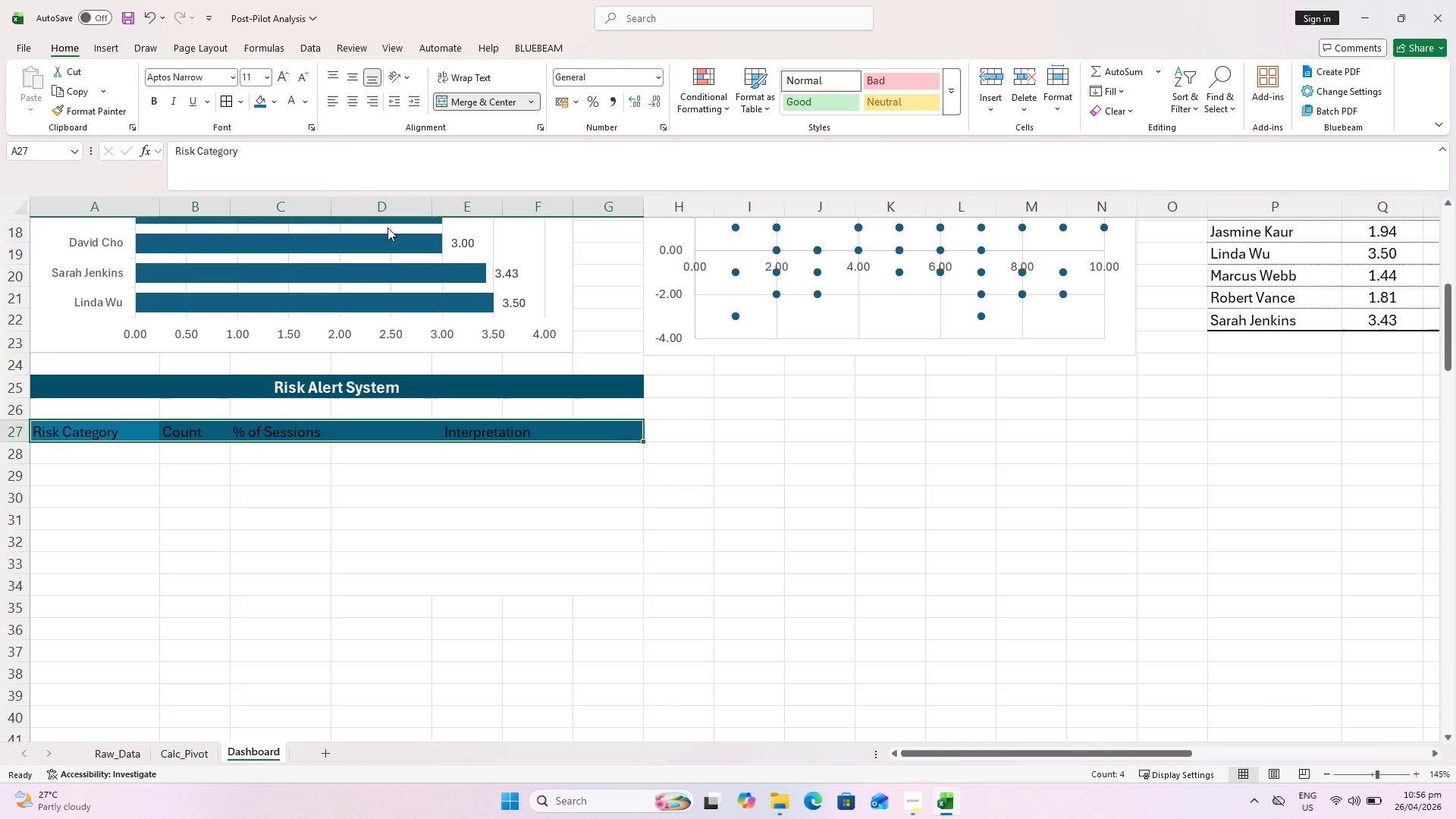 
left_click([297, 104])
 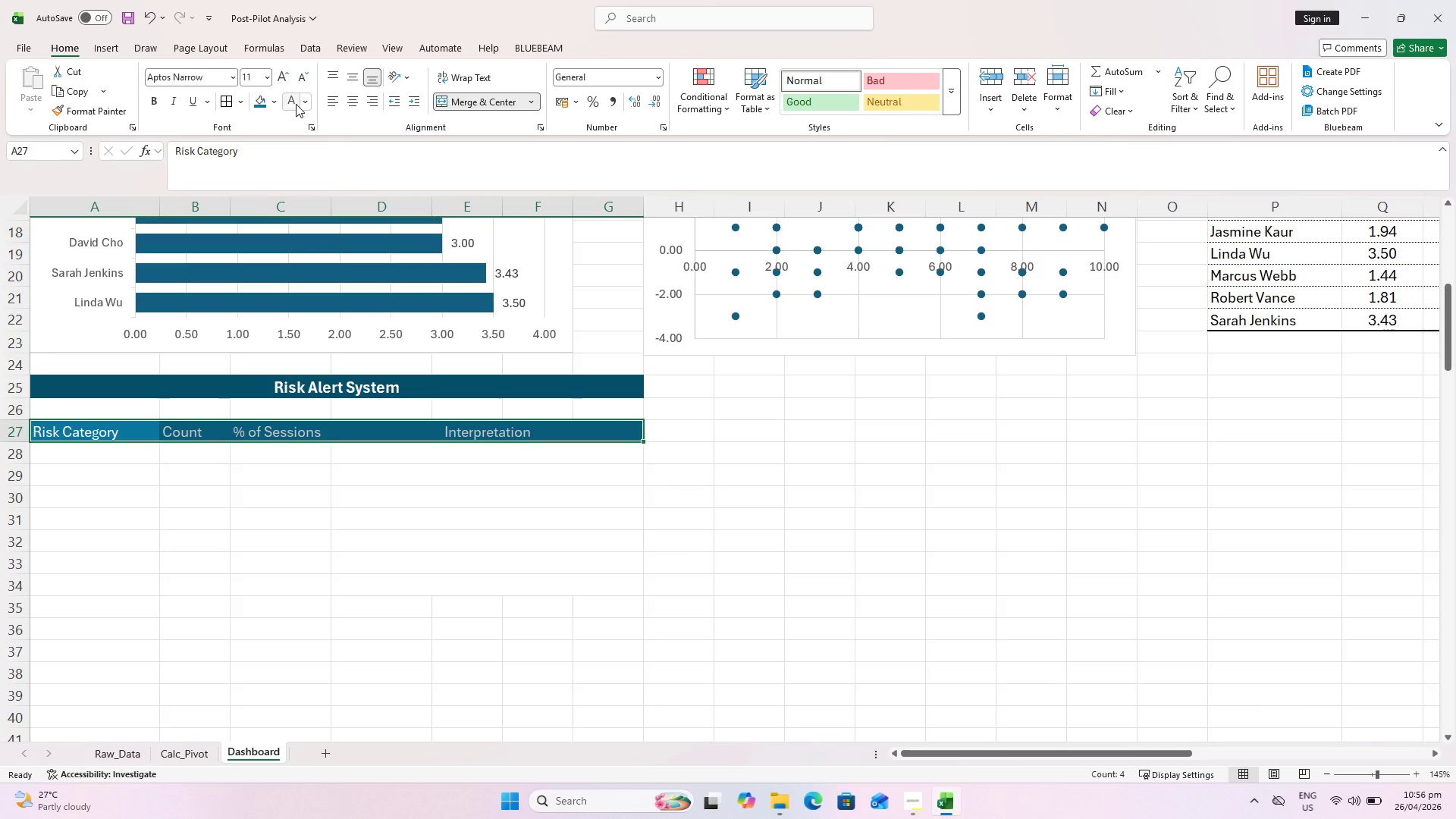 
key(Control+B)
 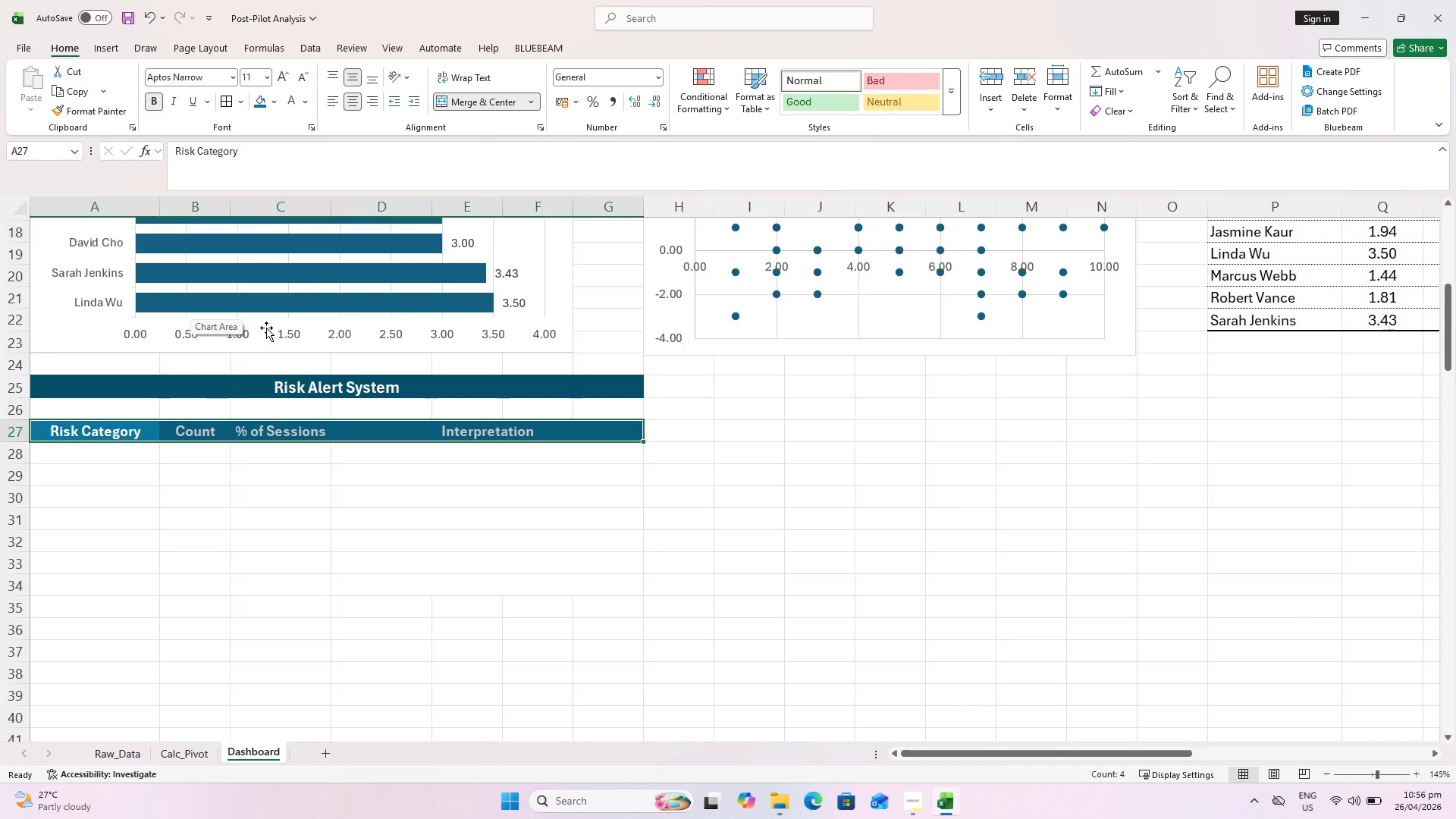 
double_click([331, 208])
 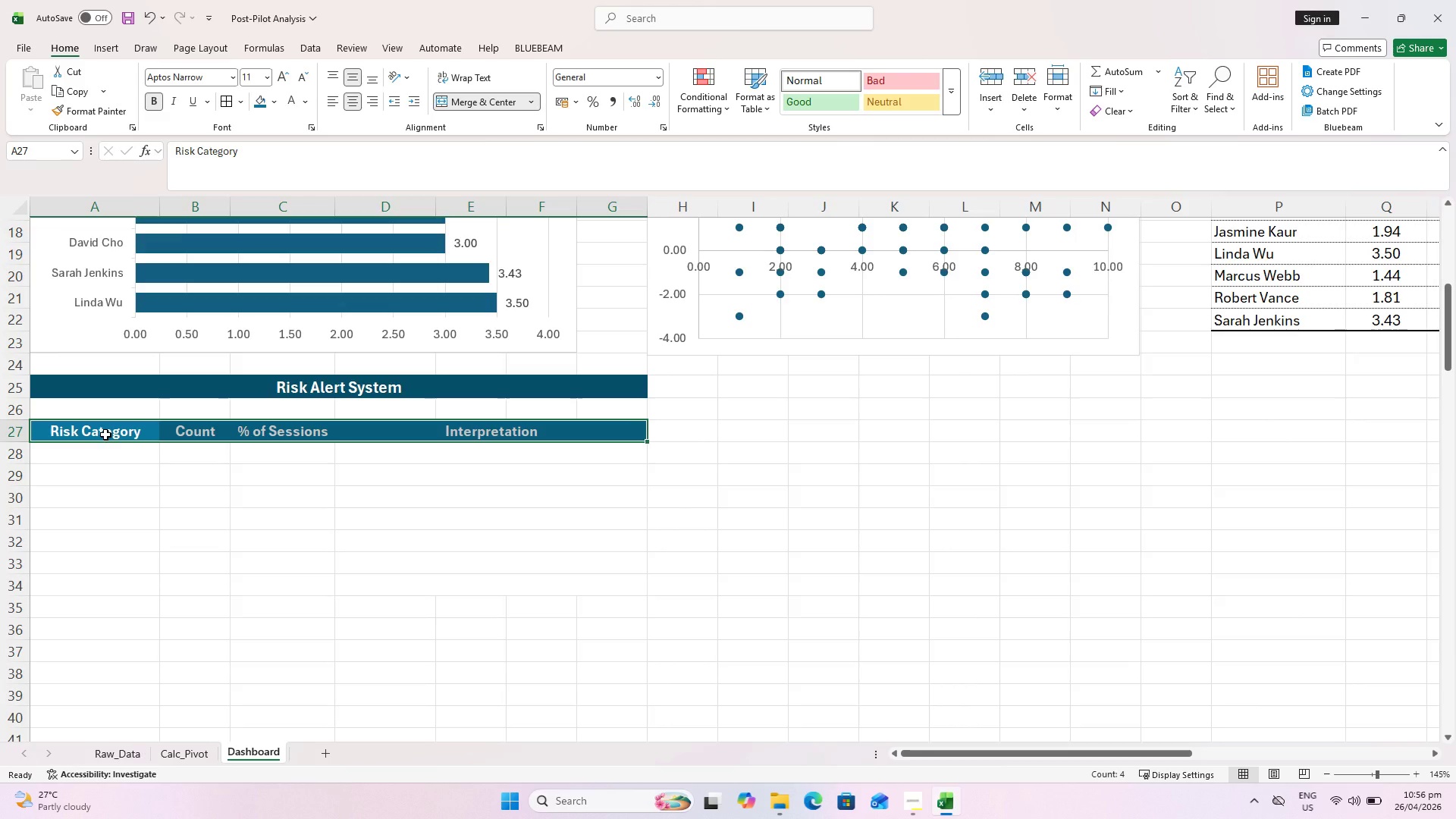 
key(Control+ControlLeft)
 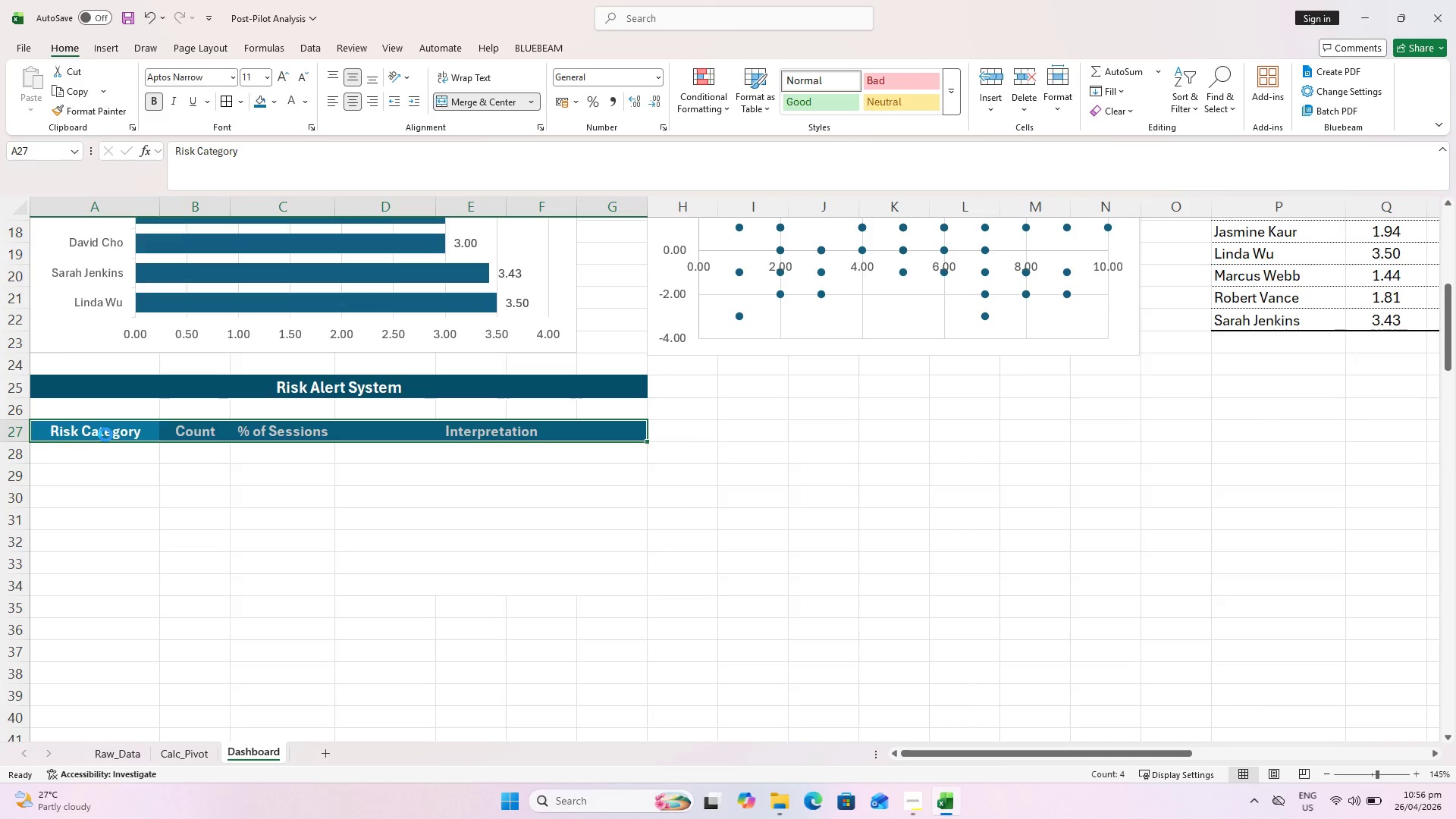 
key(Control+S)
 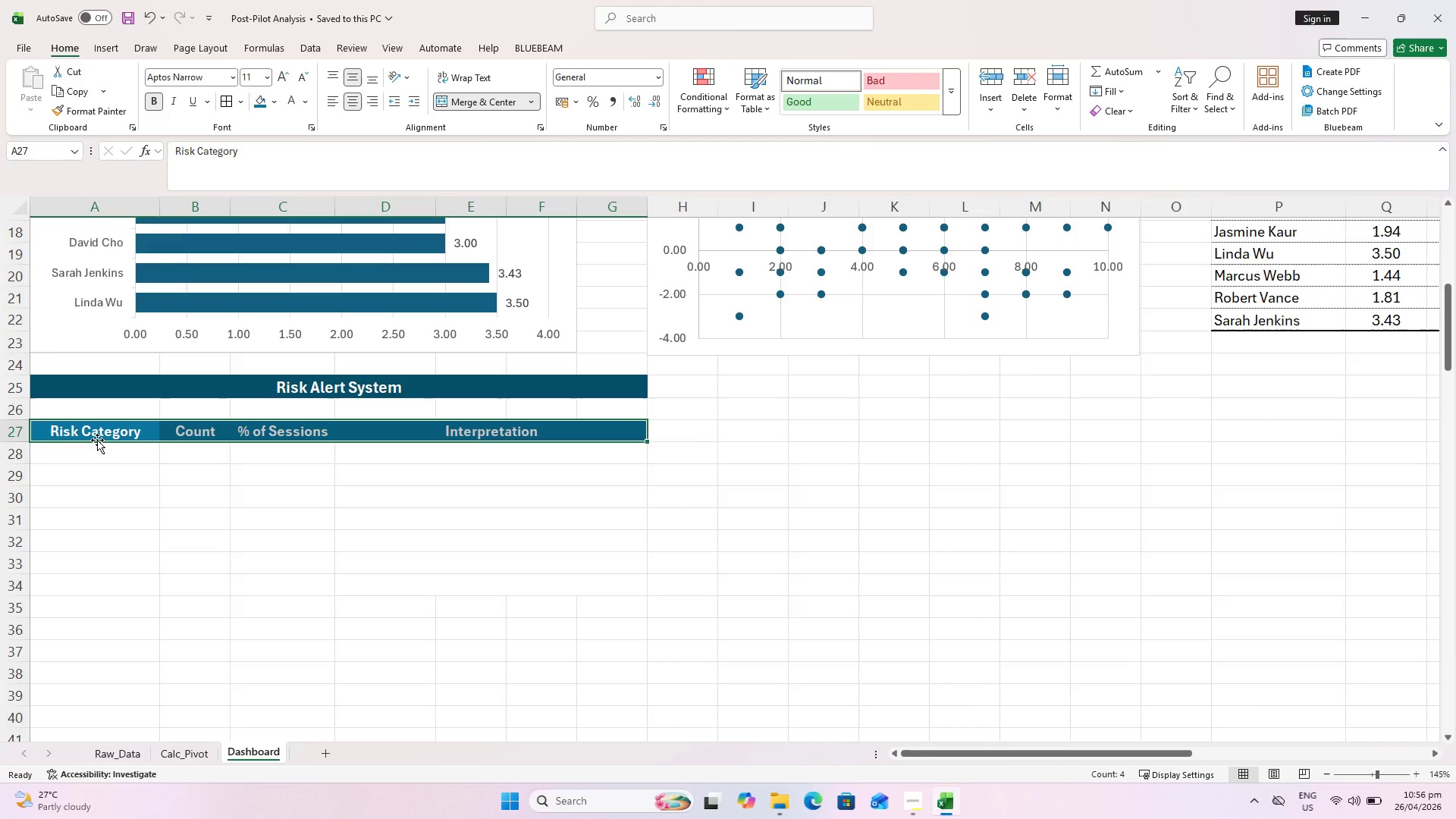 
left_click([81, 457])
 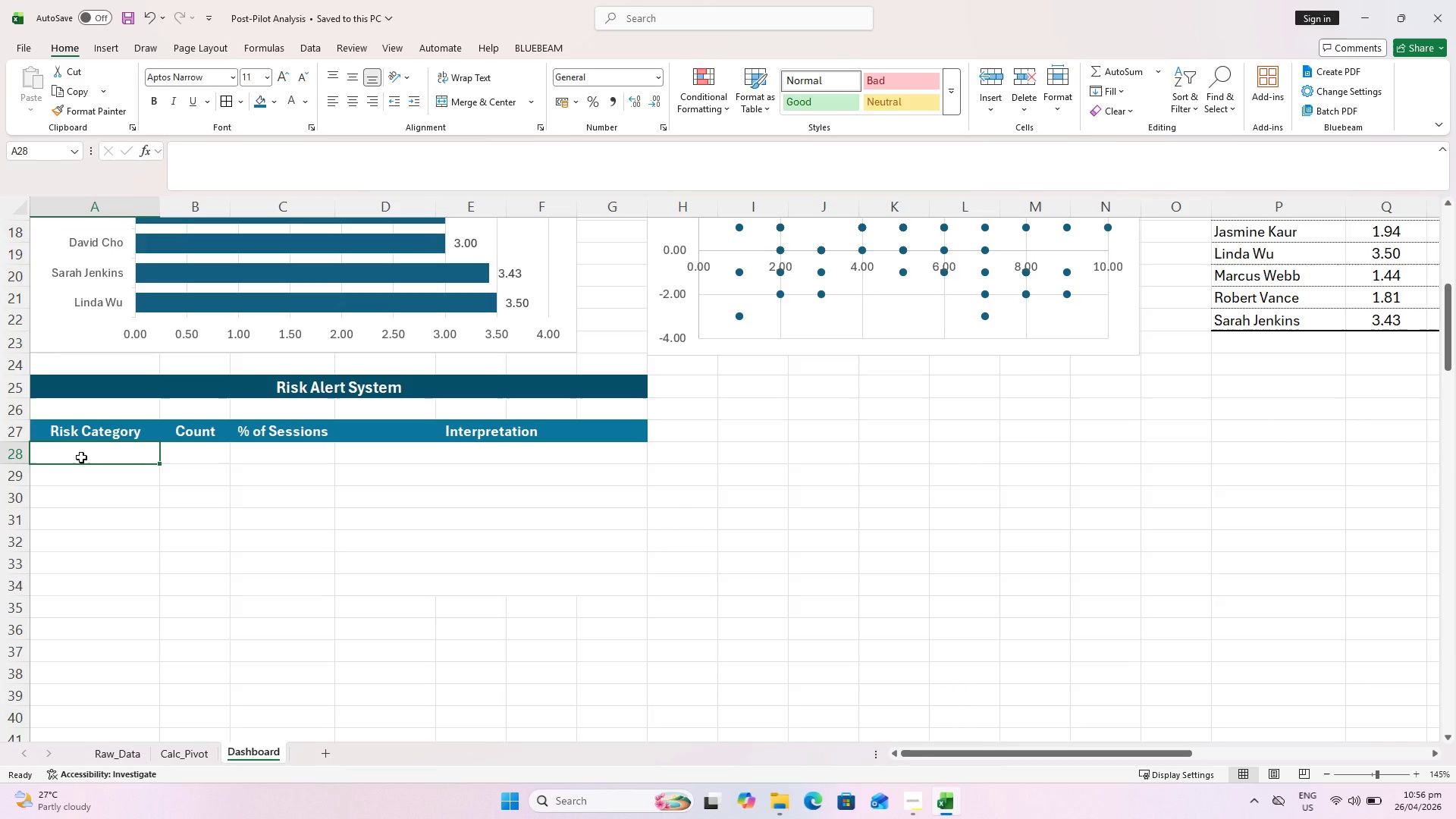 
type(Low Satisfaction Only)
 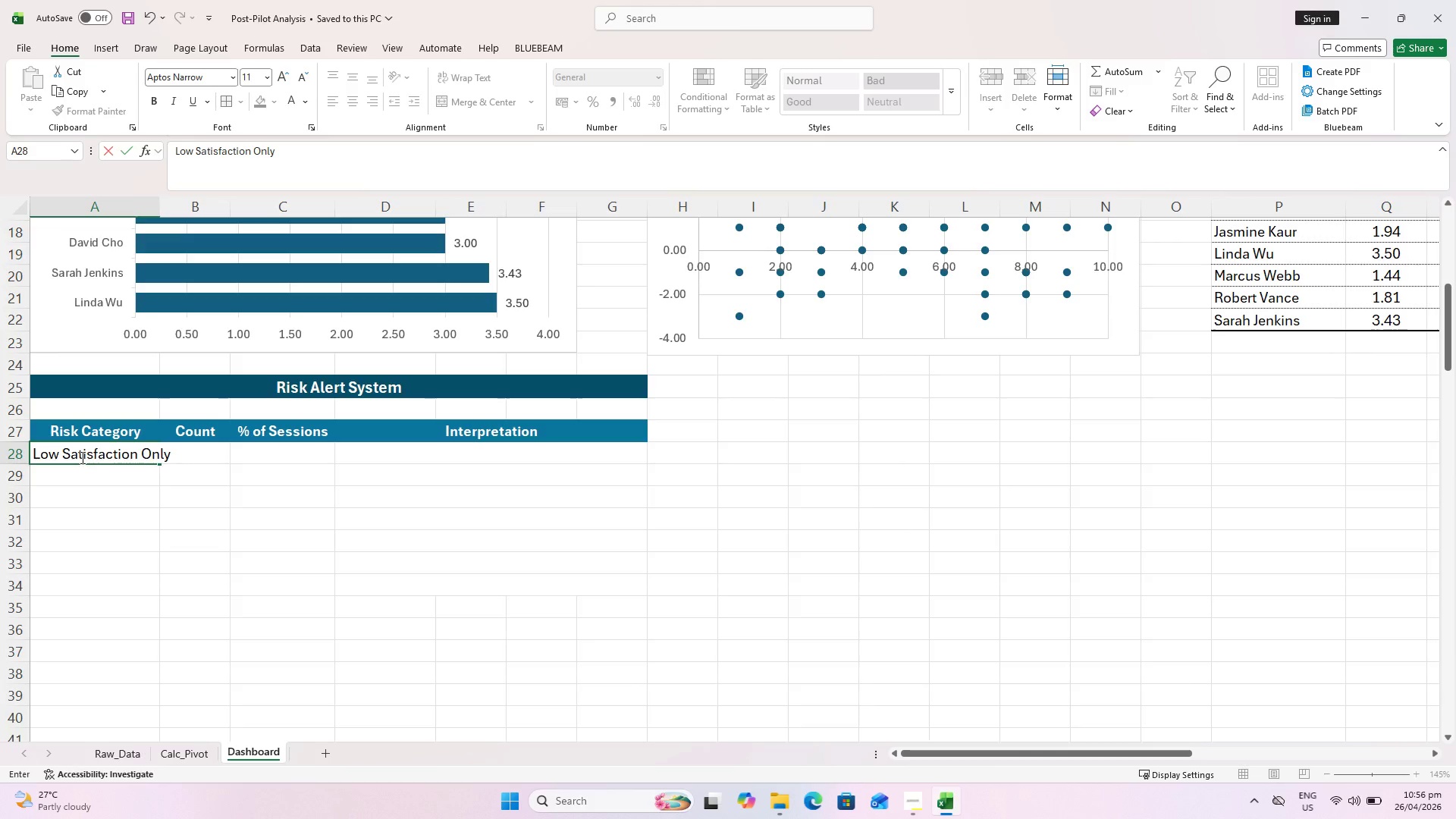 
key(Enter)
 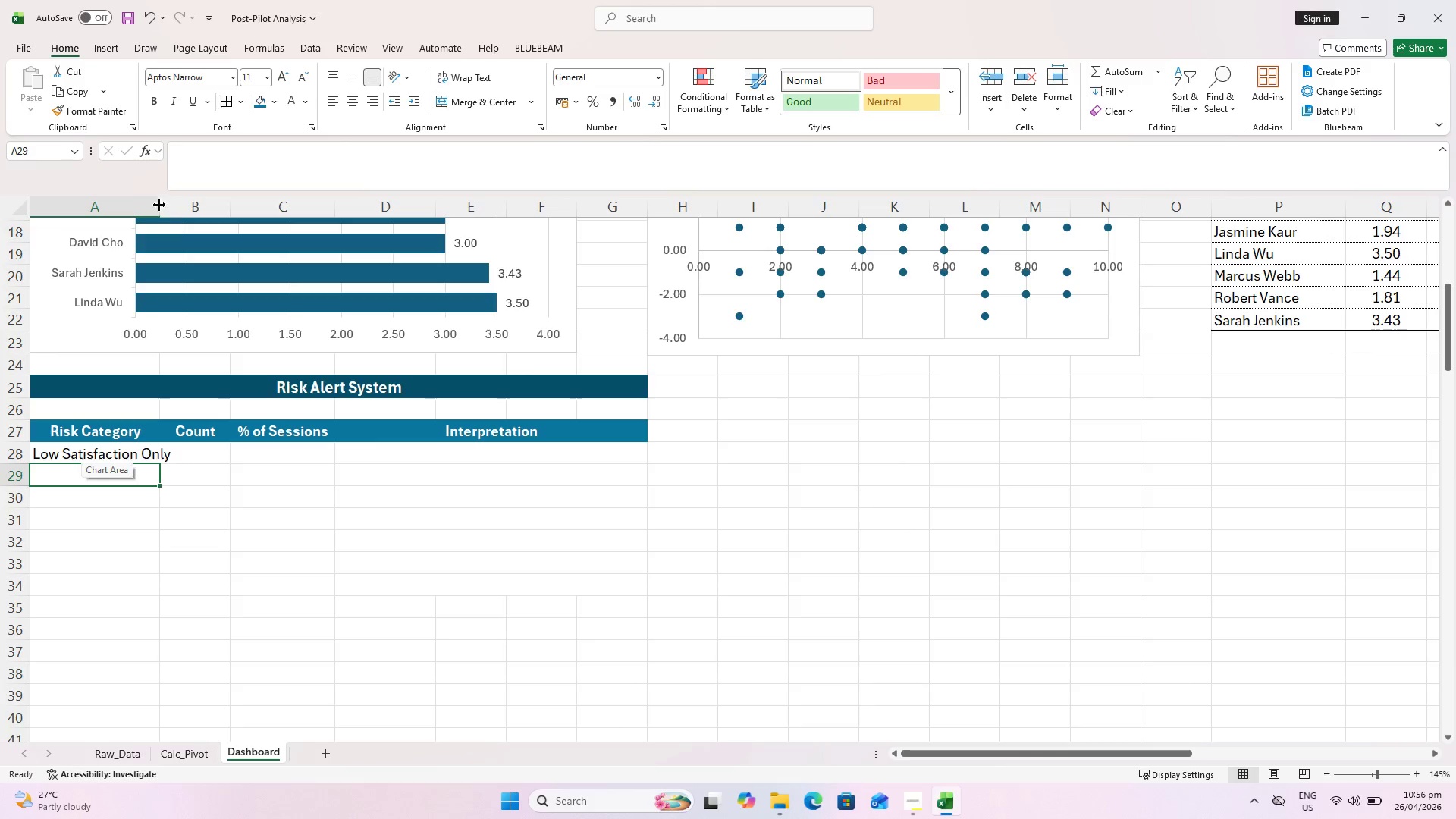 
double_click([158, 205])
 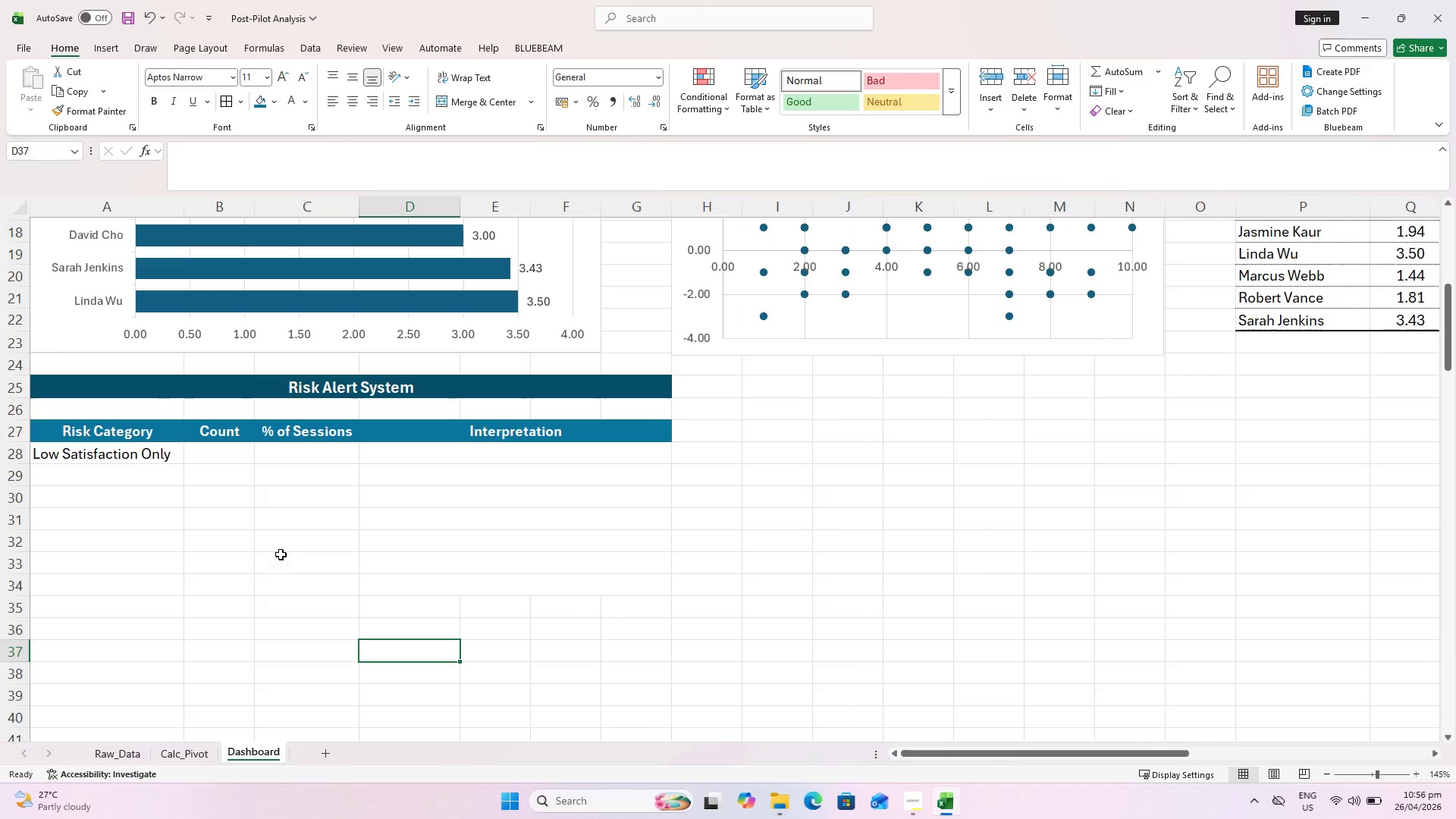 
key(Control+S)
 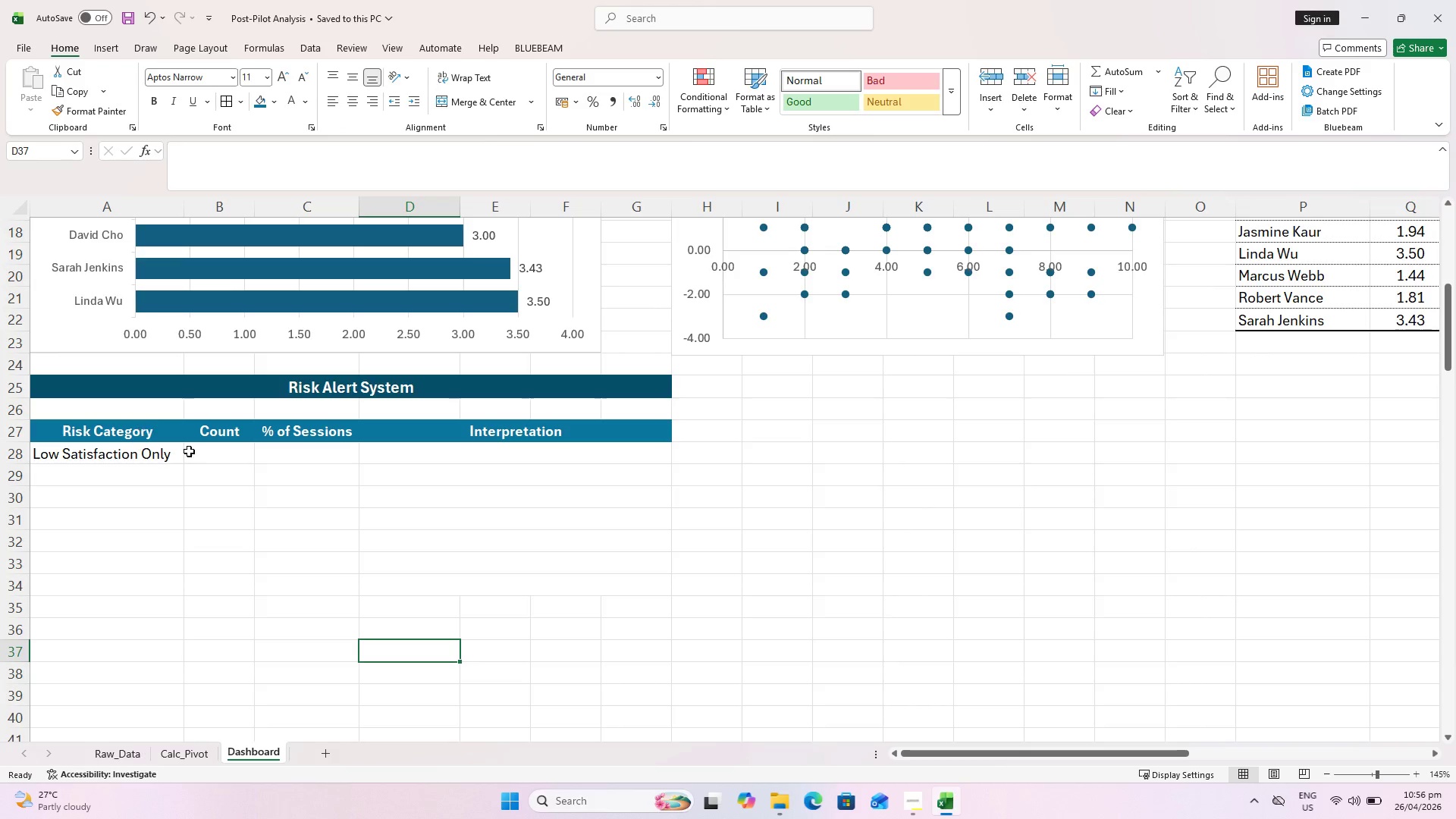 
left_click([200, 460])
 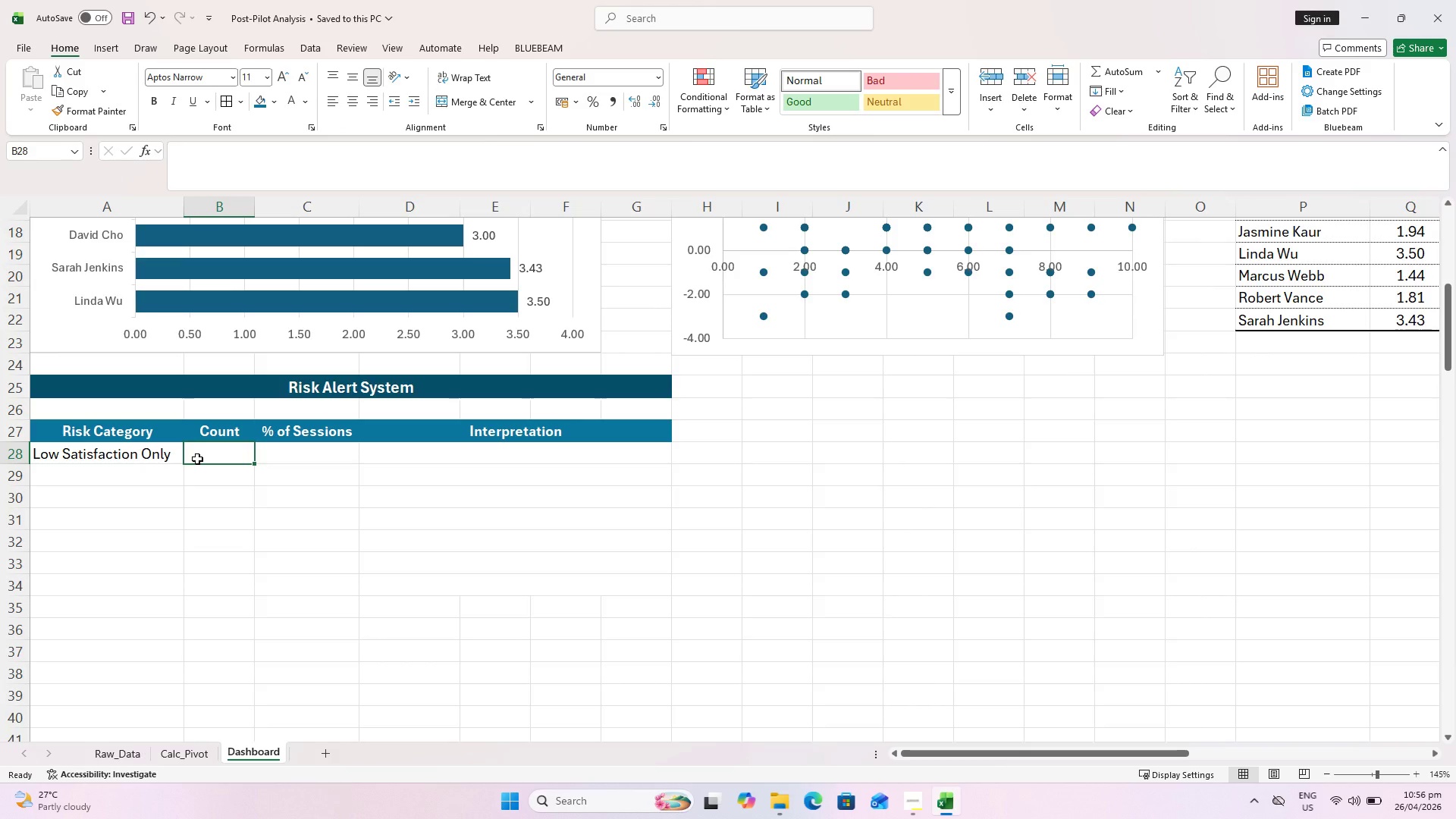 
key(Equal)
 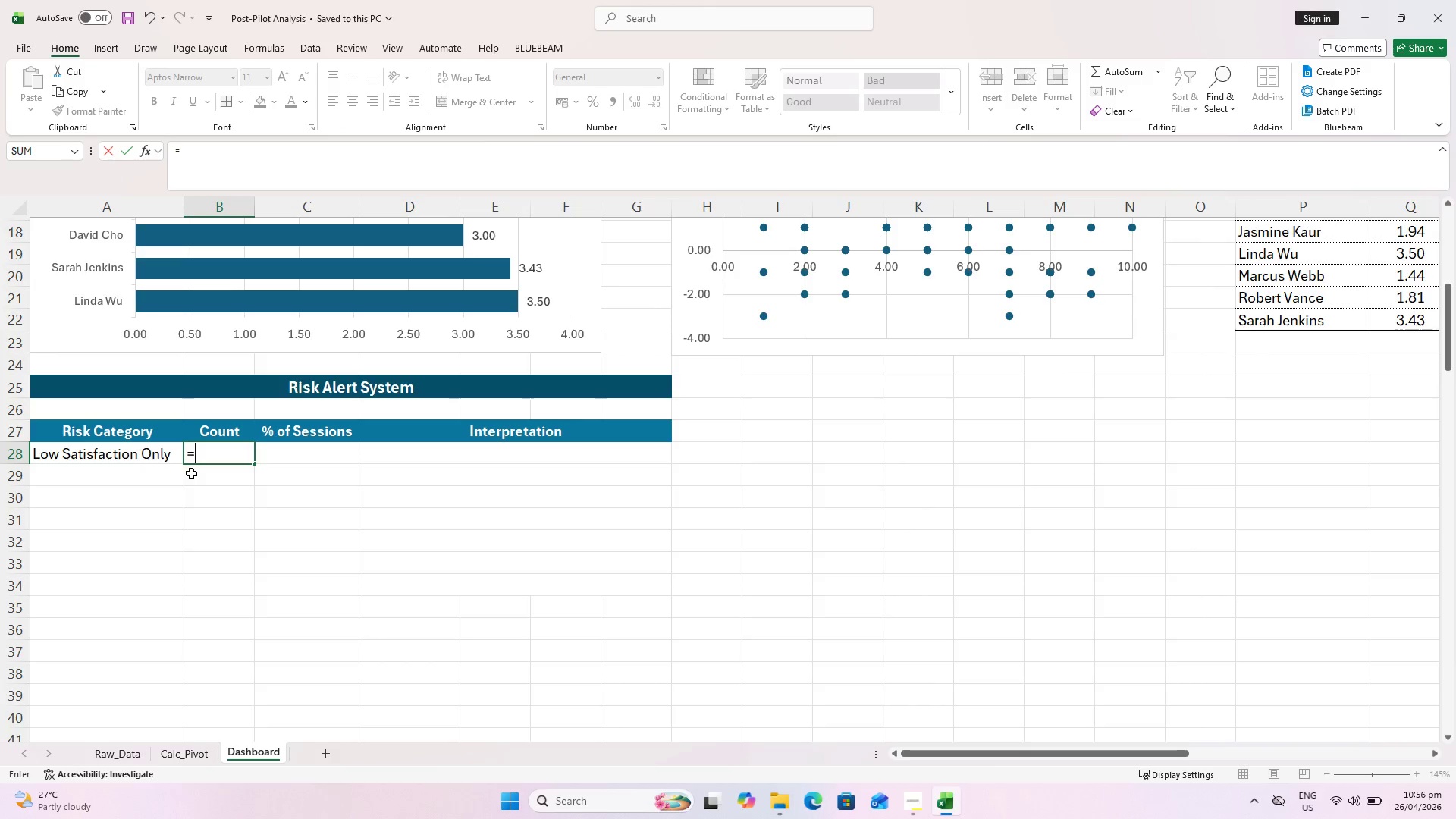 
type(COUNTIT)
key(Backspace)
type(FS()
 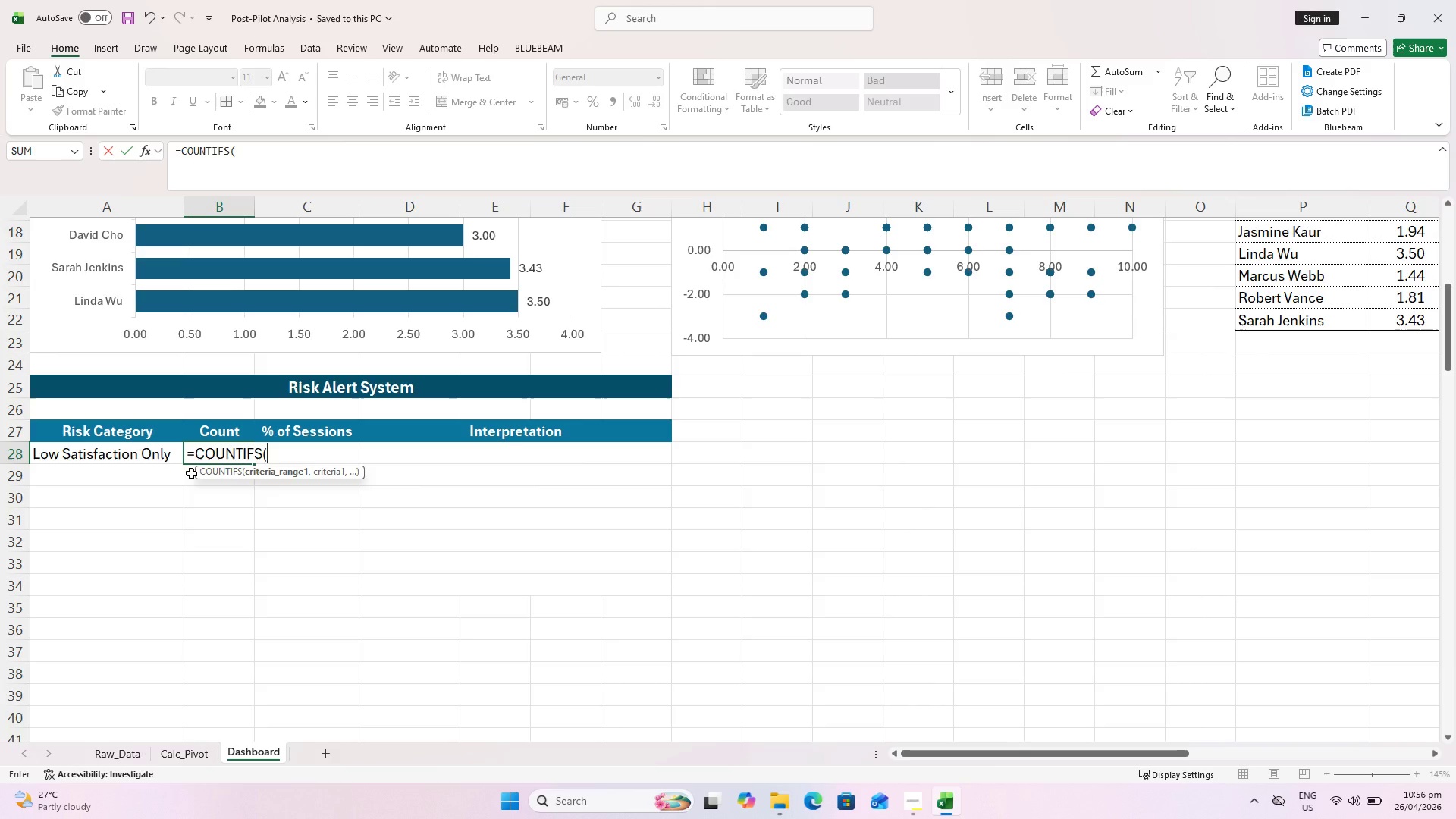 
wait(5.83)
 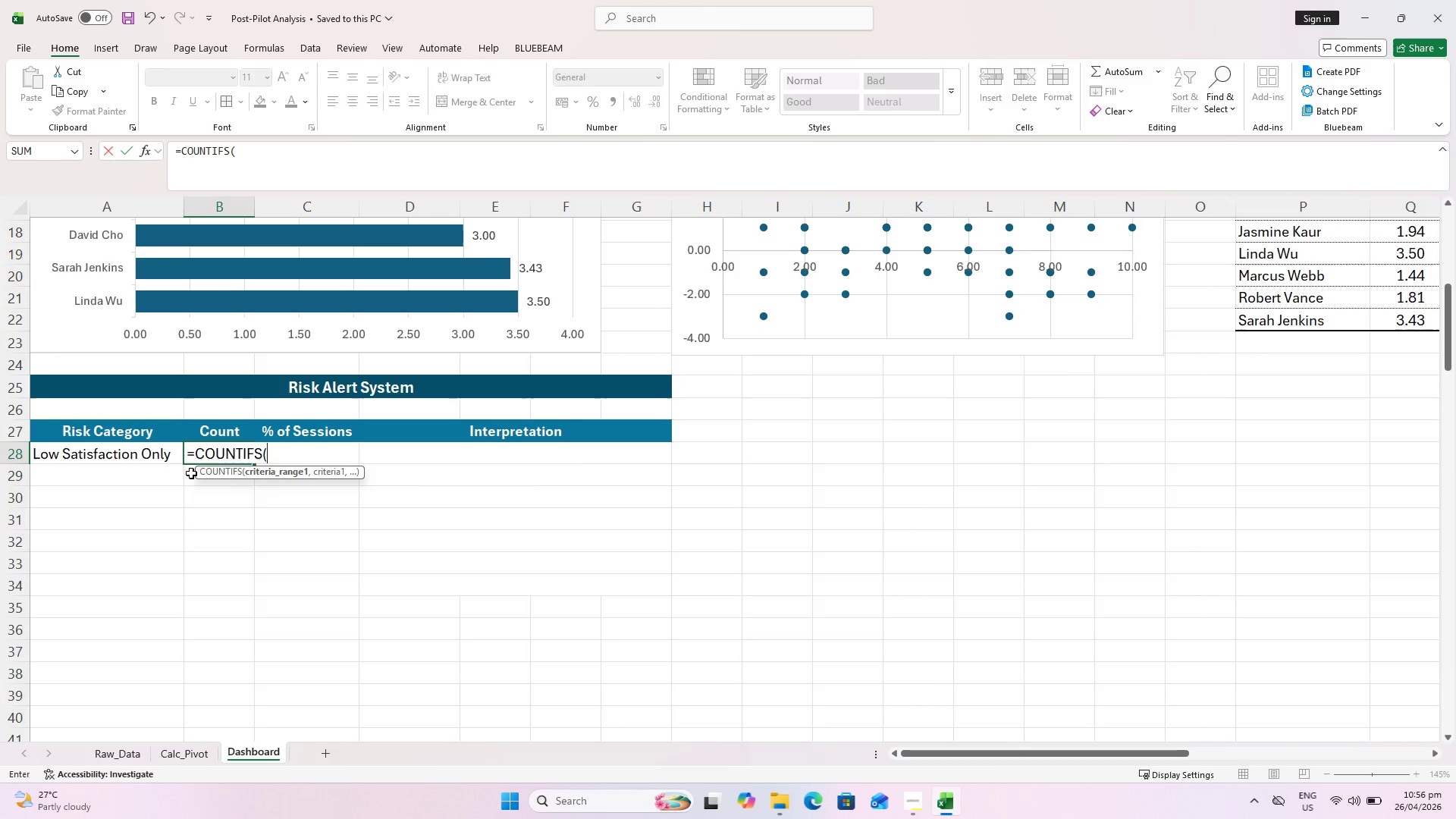 
left_click([431, 703])
 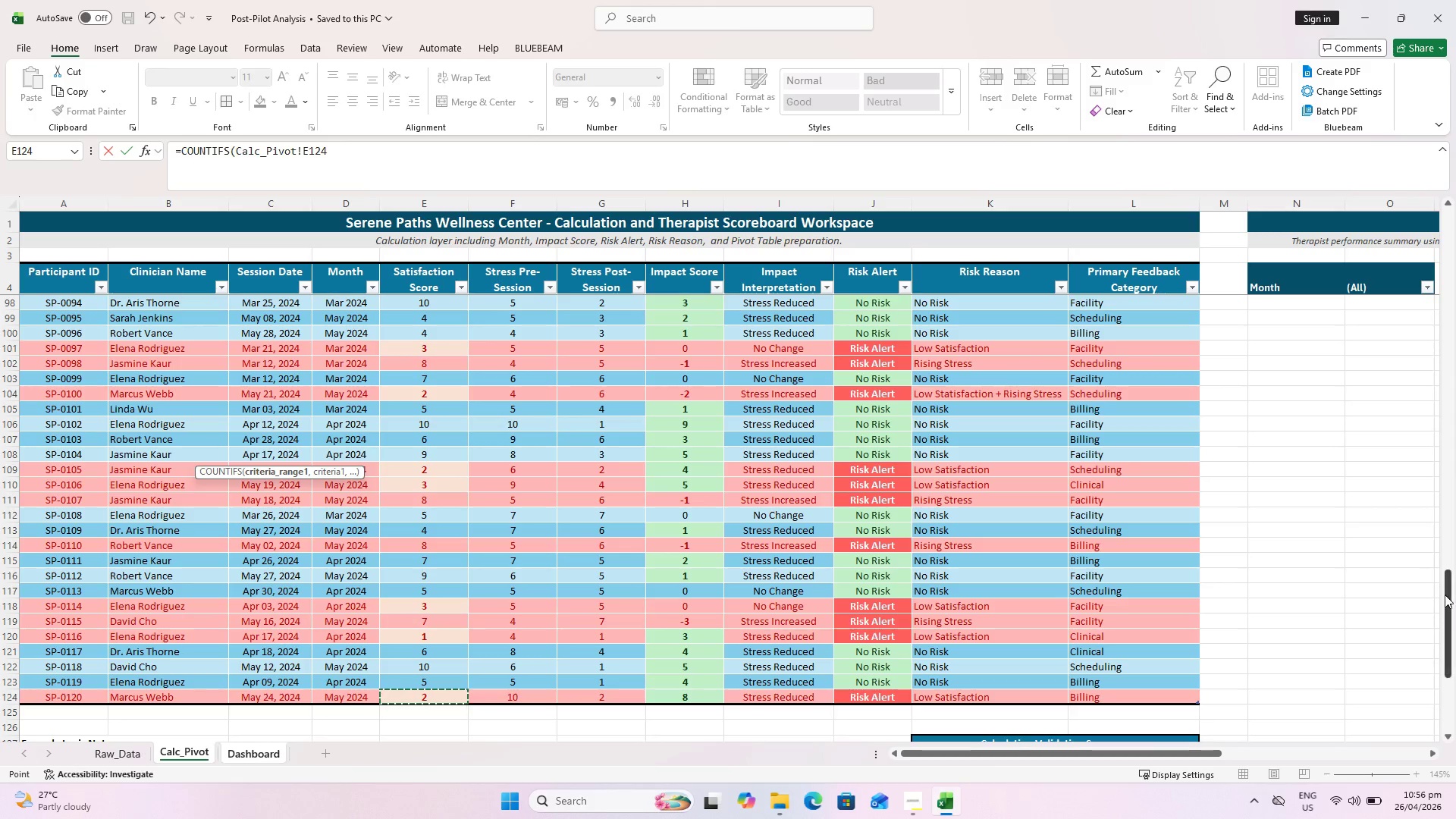 
left_click_drag(start_coordinate=[1451, 596], to_coordinate=[1454, 185])
 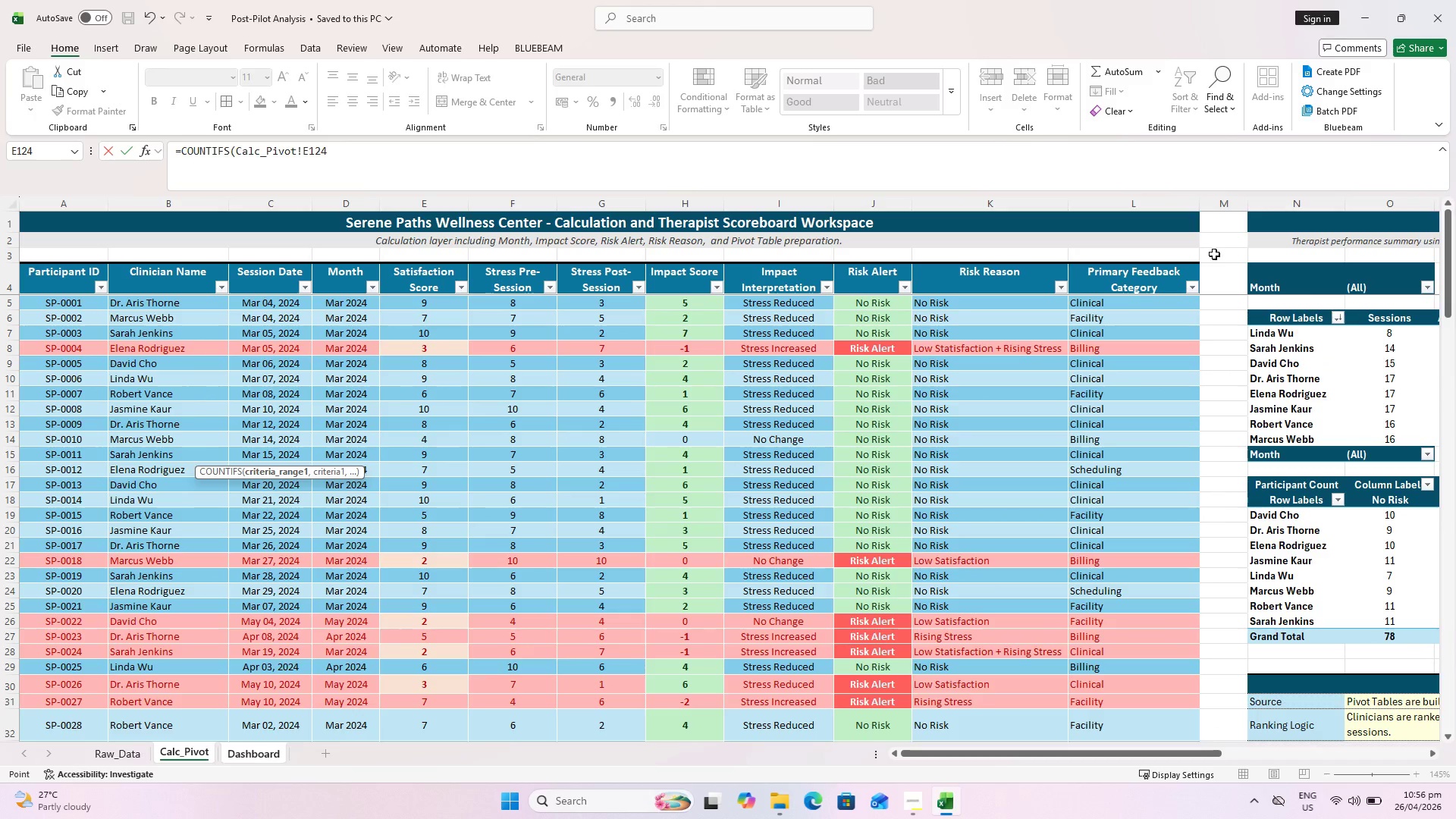 
hold_key(key=ShiftLeft, duration=1.25)
 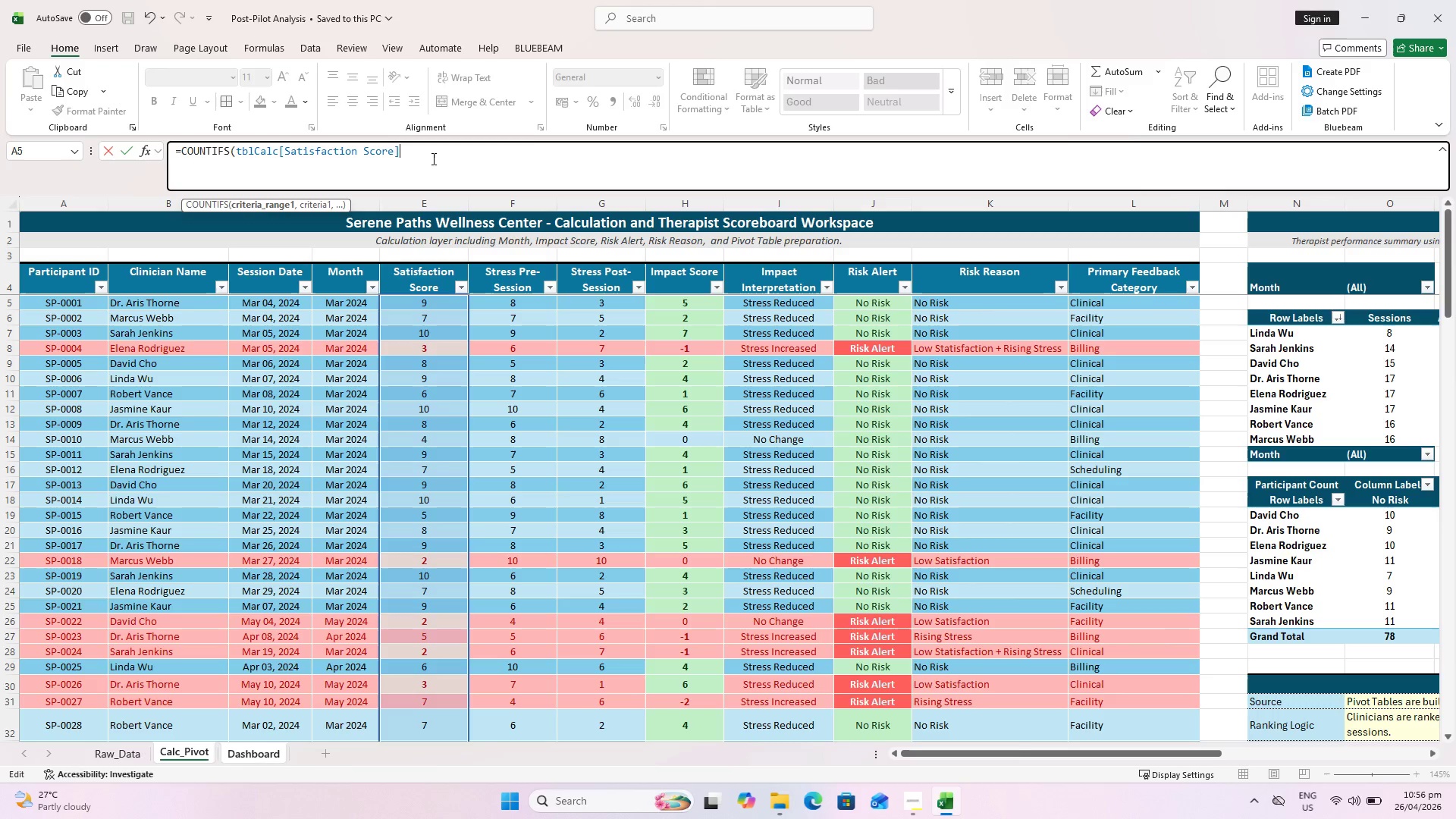 
key(Comma)
 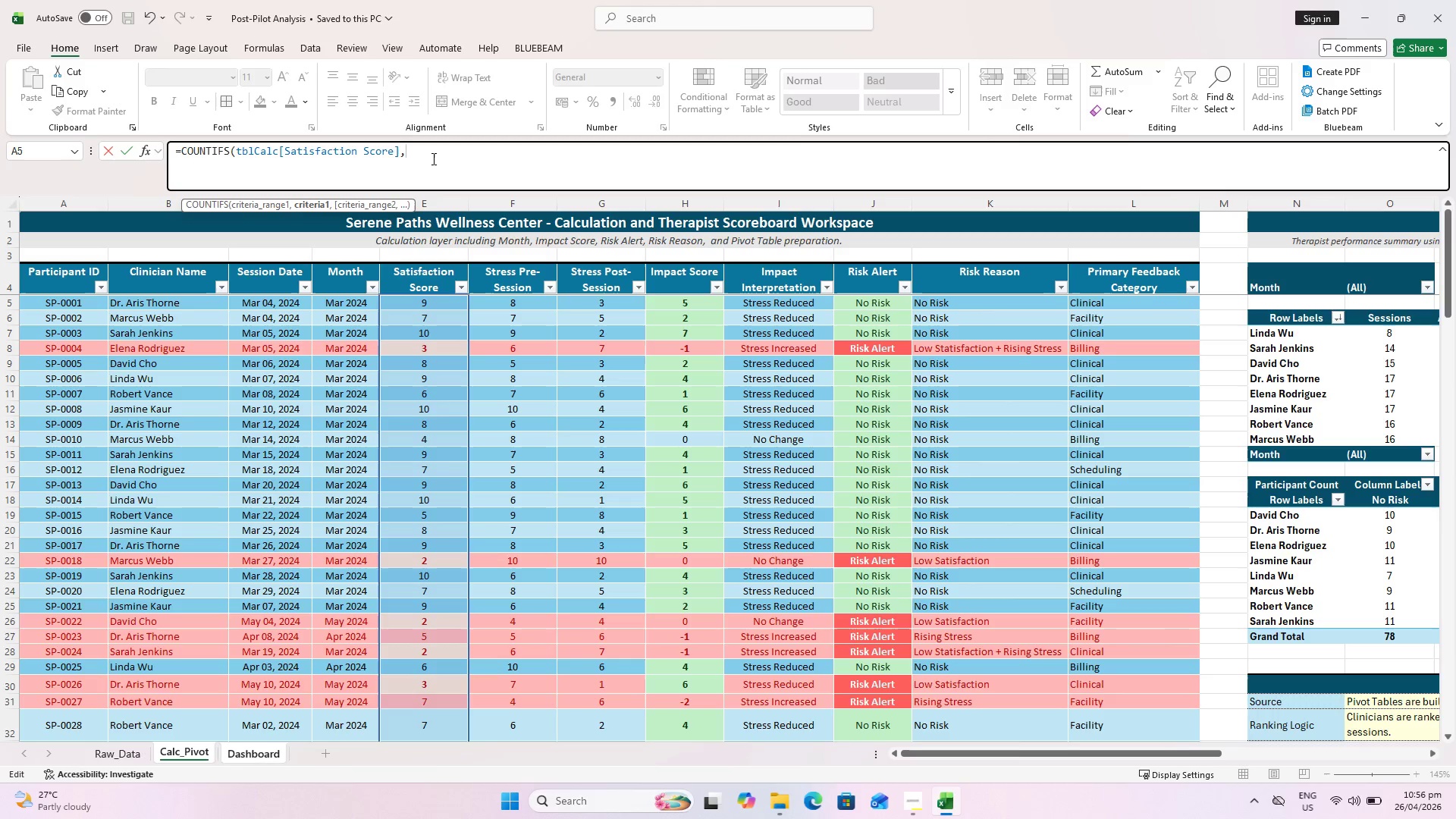 
key(Shift+Quote)
 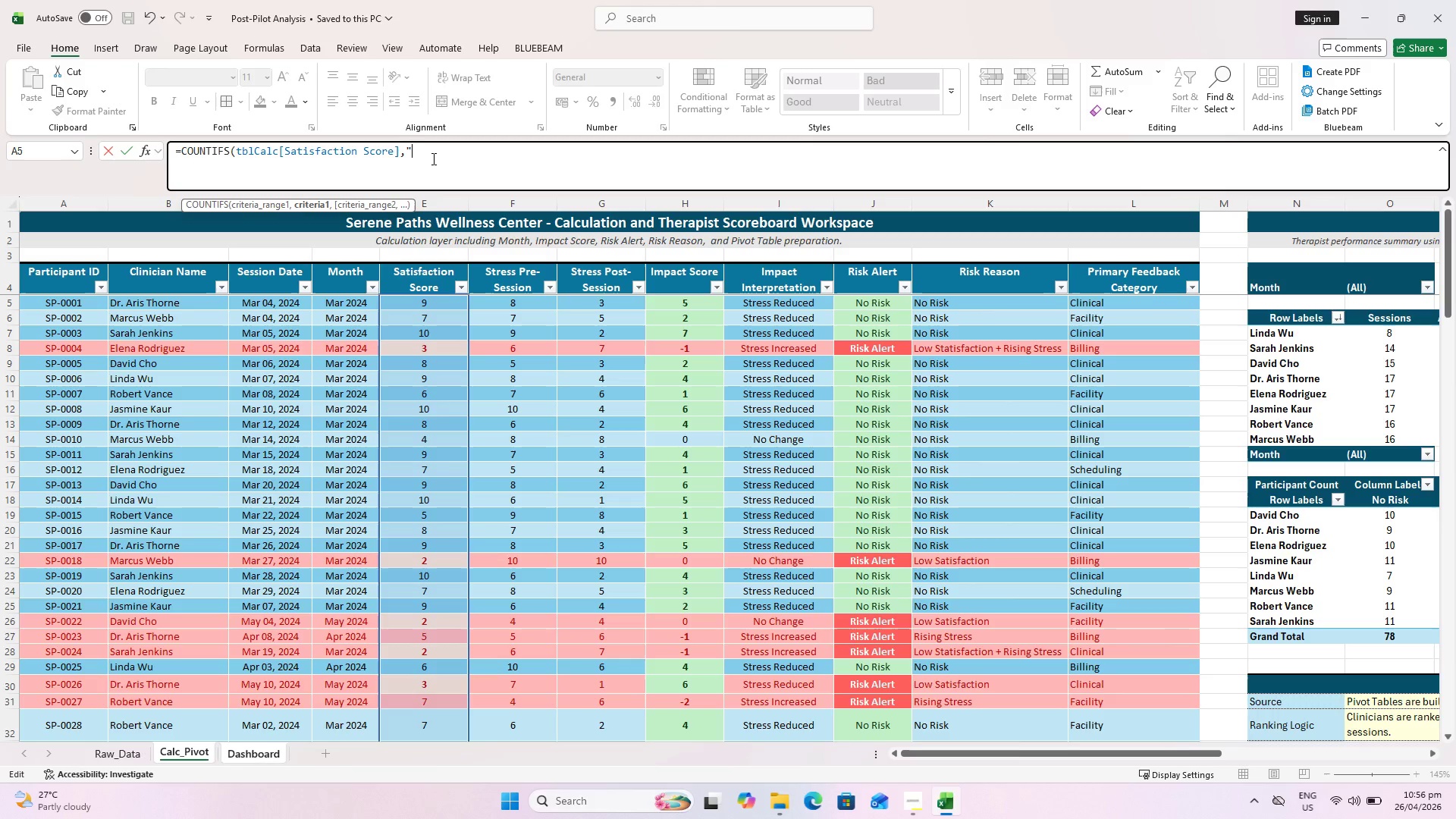 
key(Shift+Comma)
 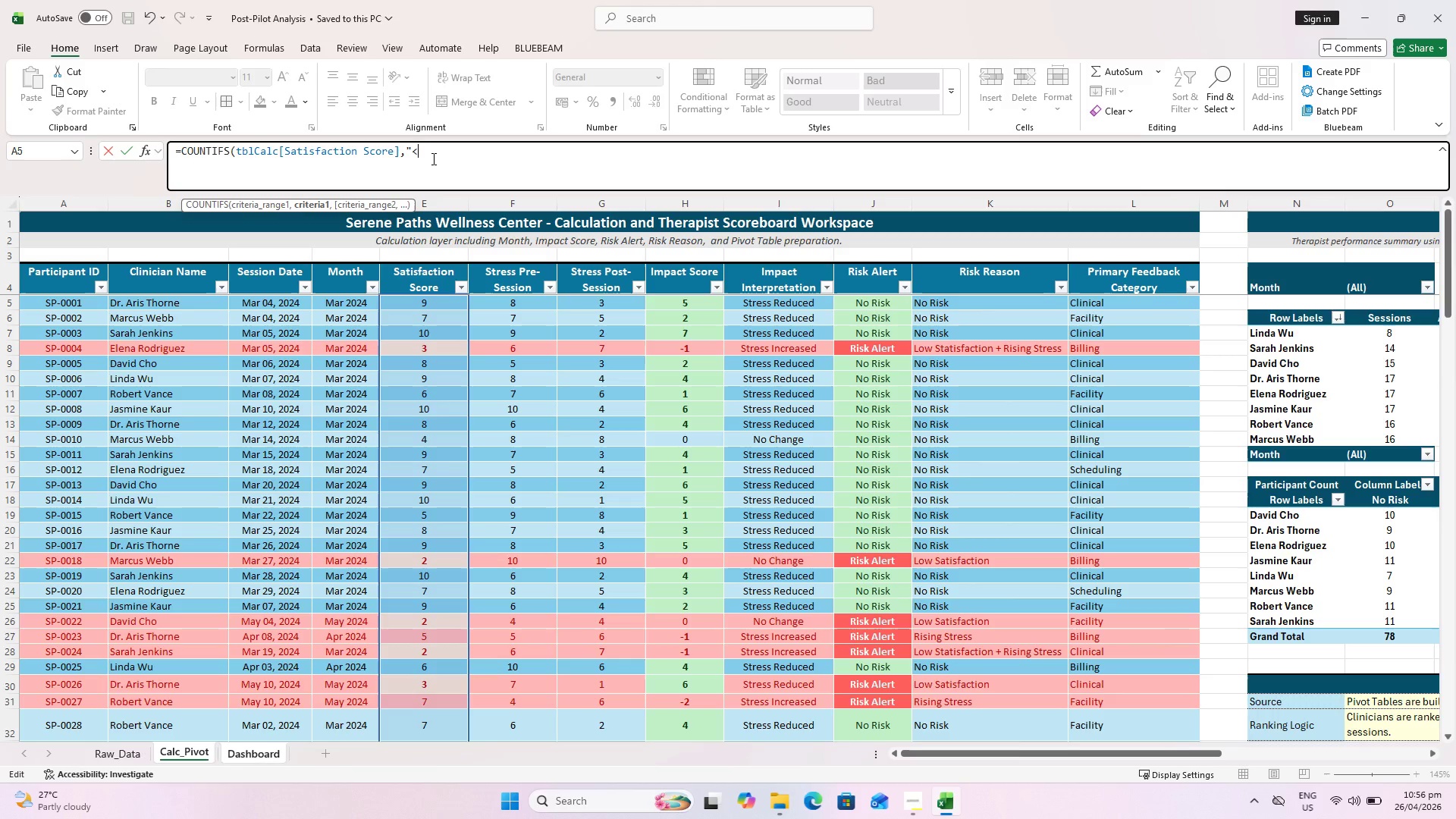 
key(4)
 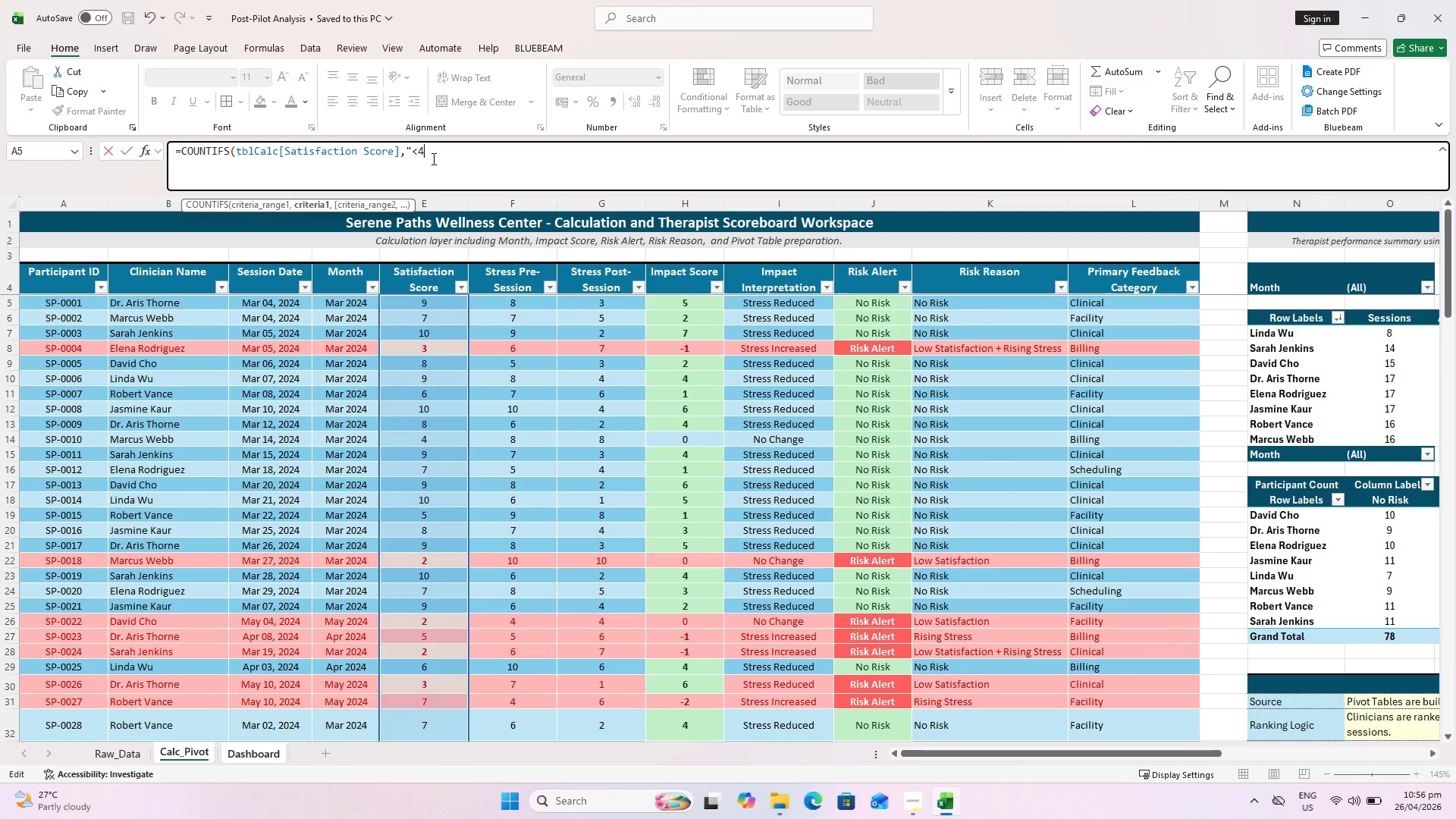 
key(Shift+Quote)
 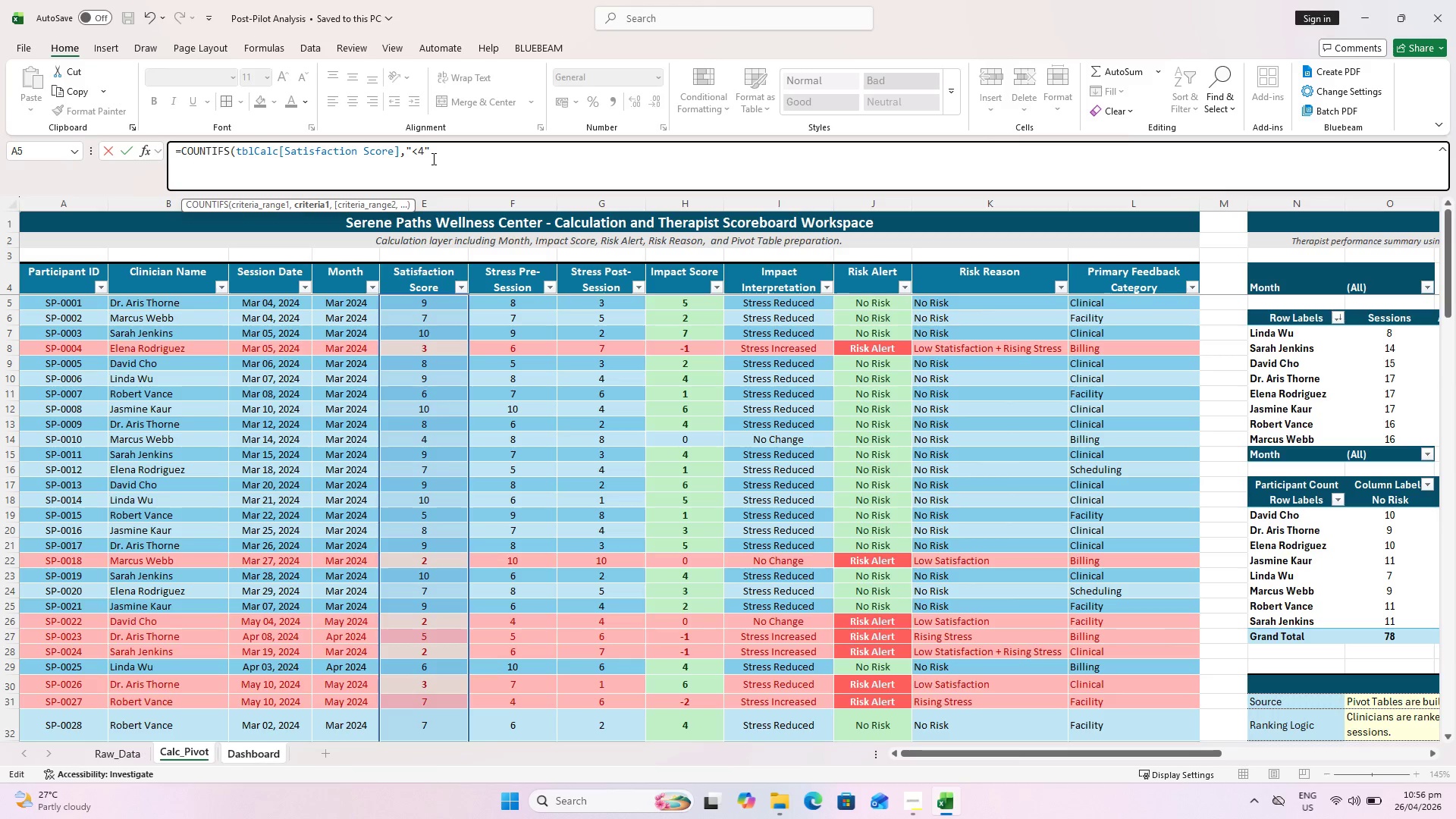 
key(Comma)
 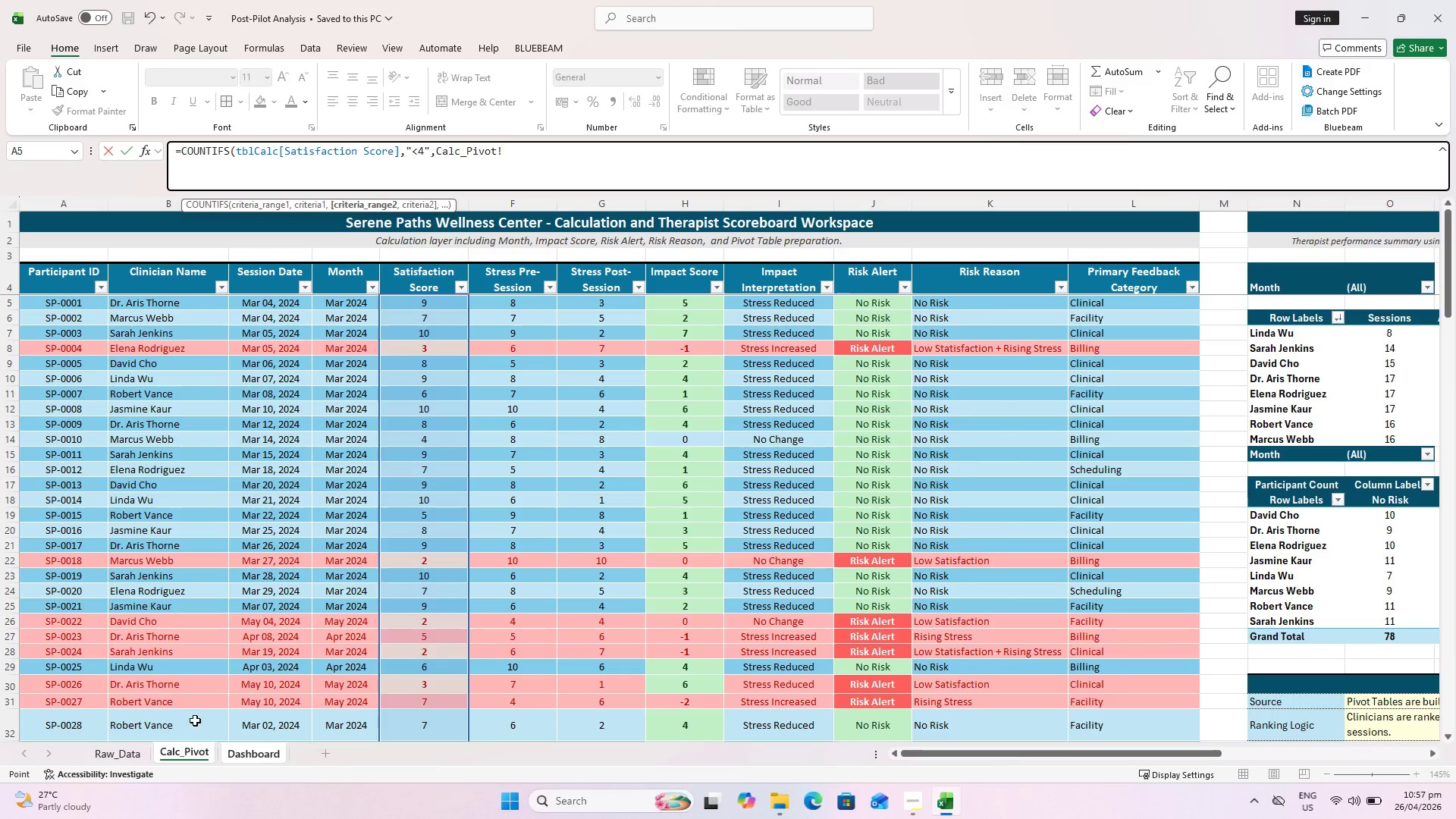 
wait(6.23)
 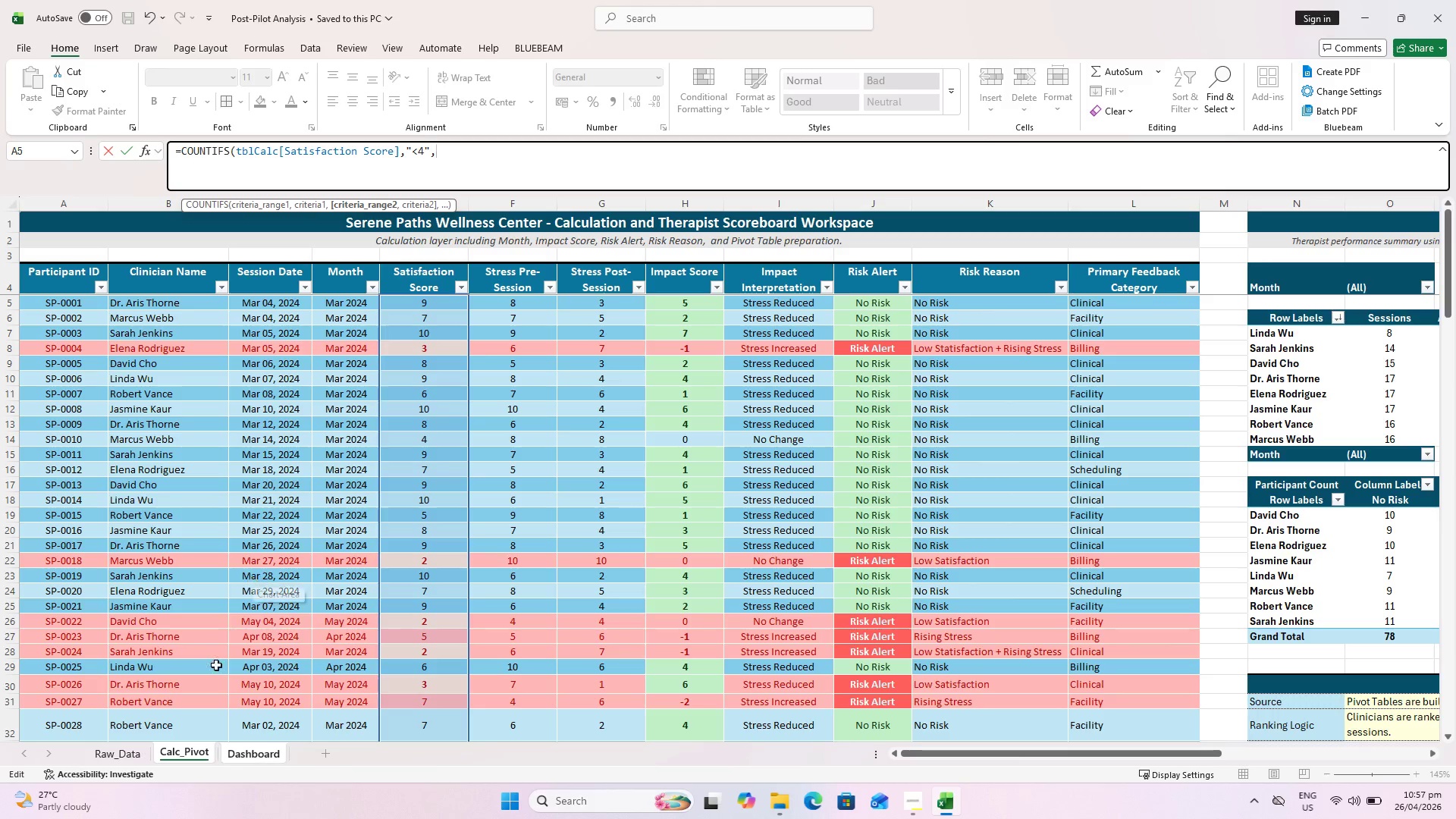 
scroll: coordinate [701, 321], scroll_direction: up, amount: 2.0
 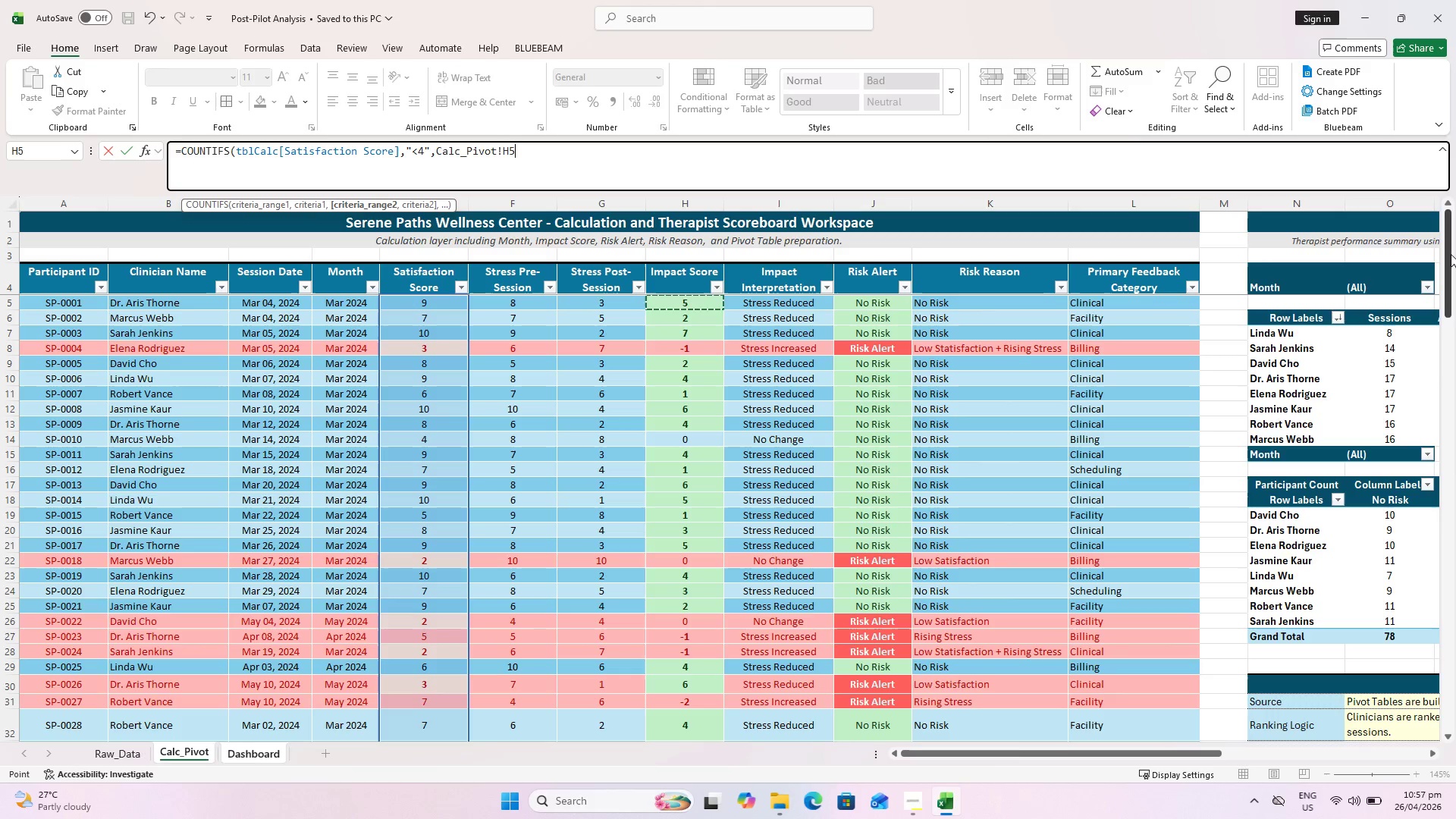 
left_click_drag(start_coordinate=[1451, 253], to_coordinate=[1451, 639])
 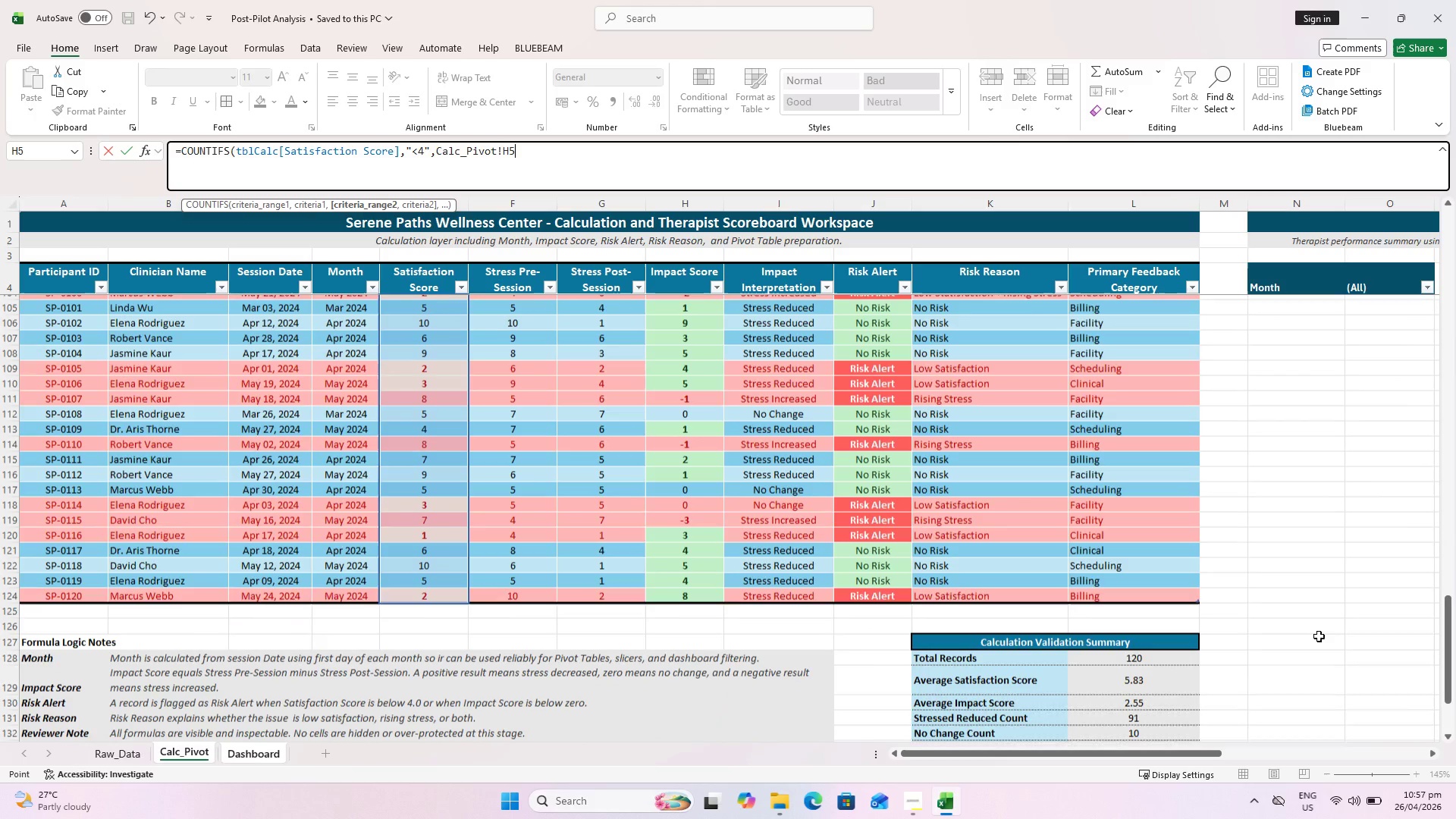 
hold_key(key=ShiftLeft, duration=0.98)
 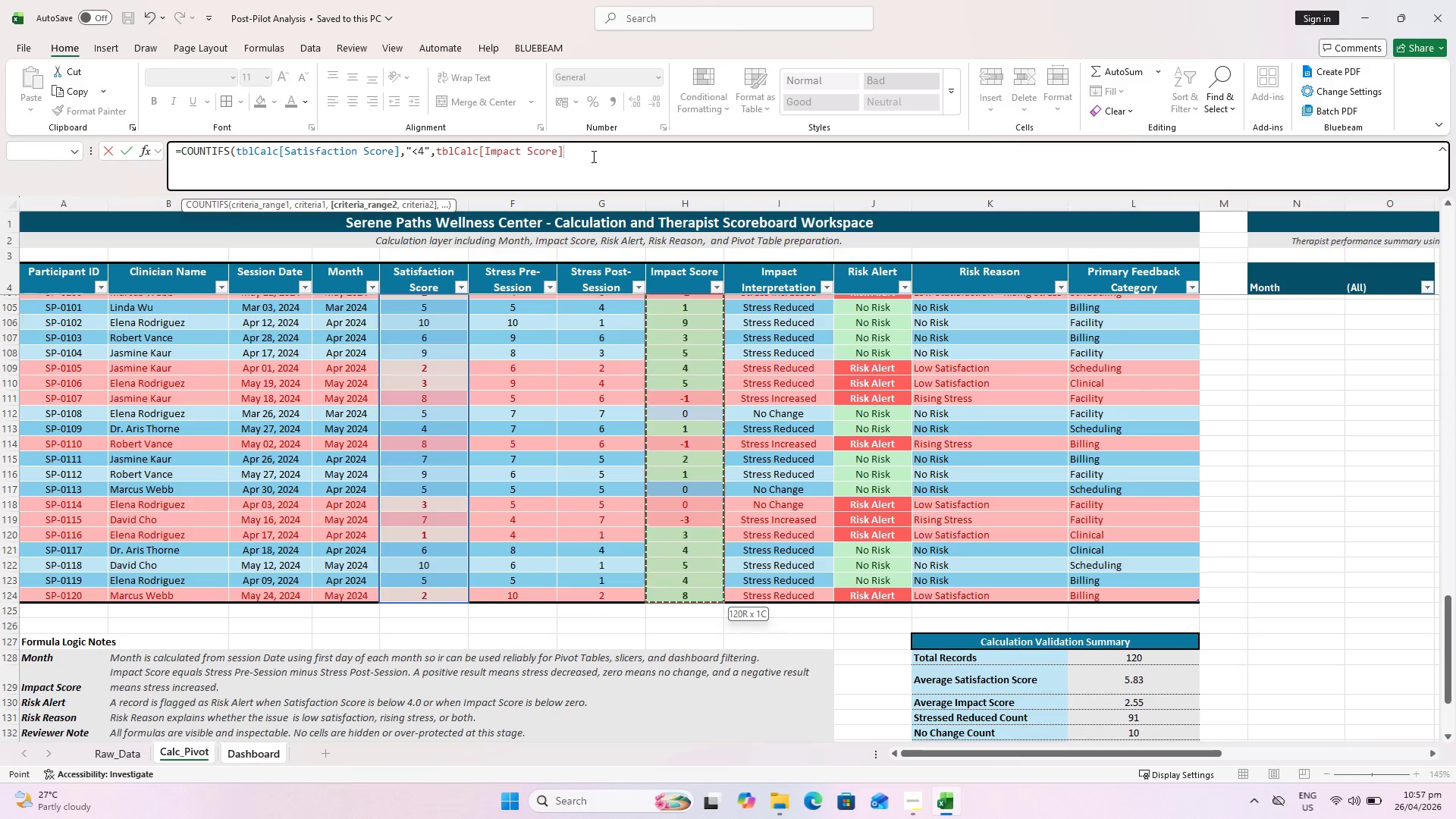 
key(Comma)
 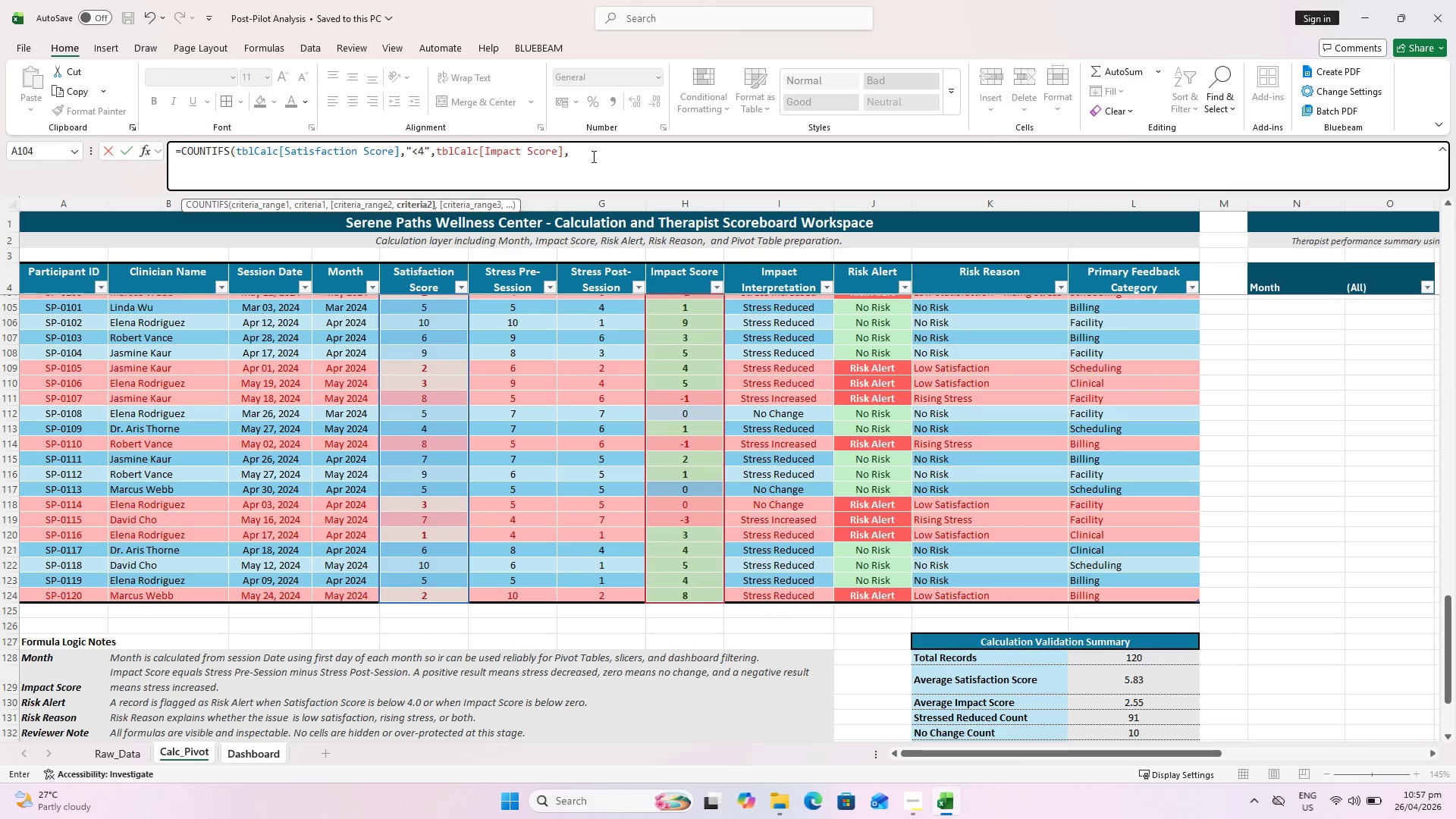 
key(Shift+Quote)
 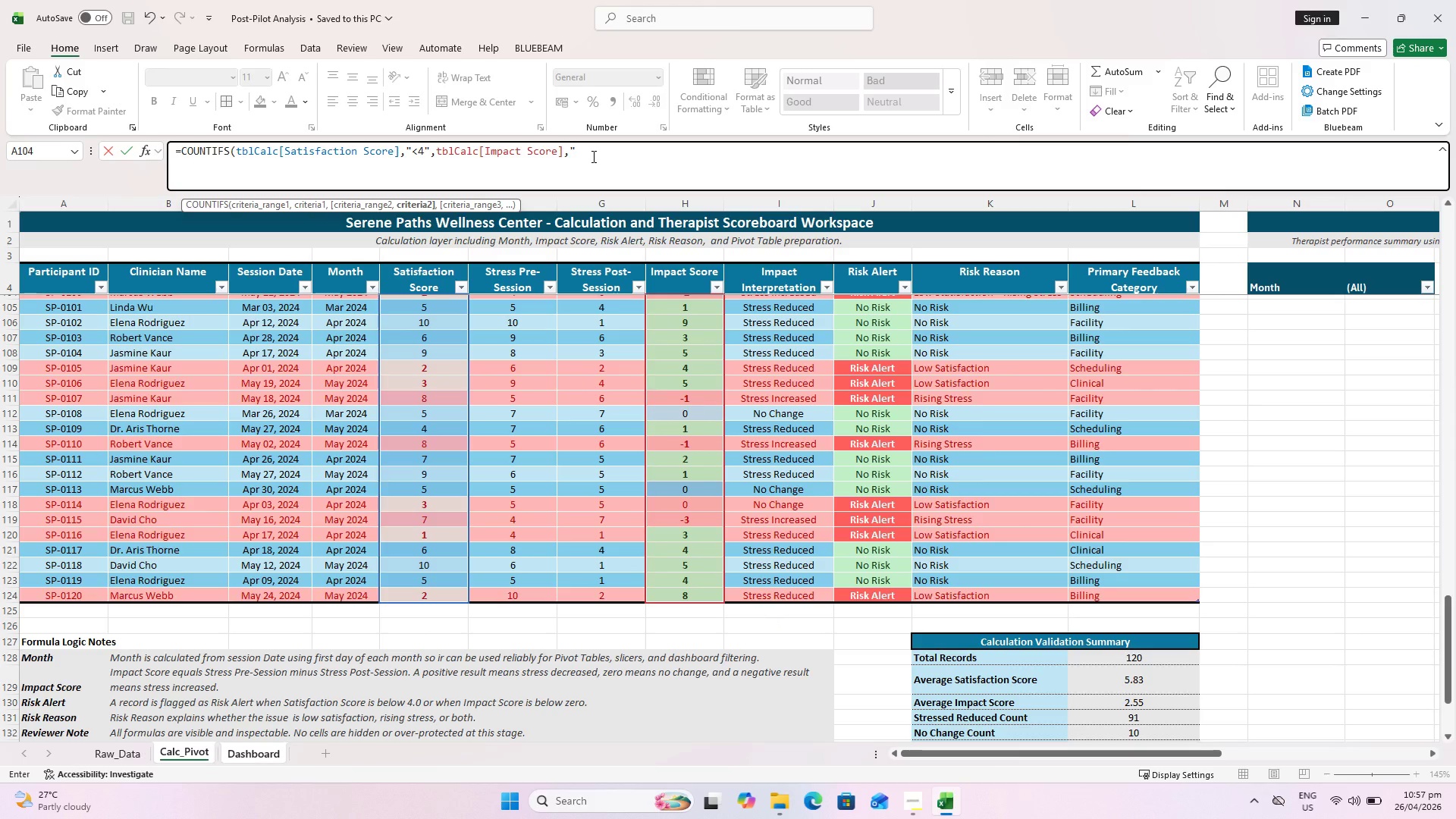 
key(Shift+Period)
 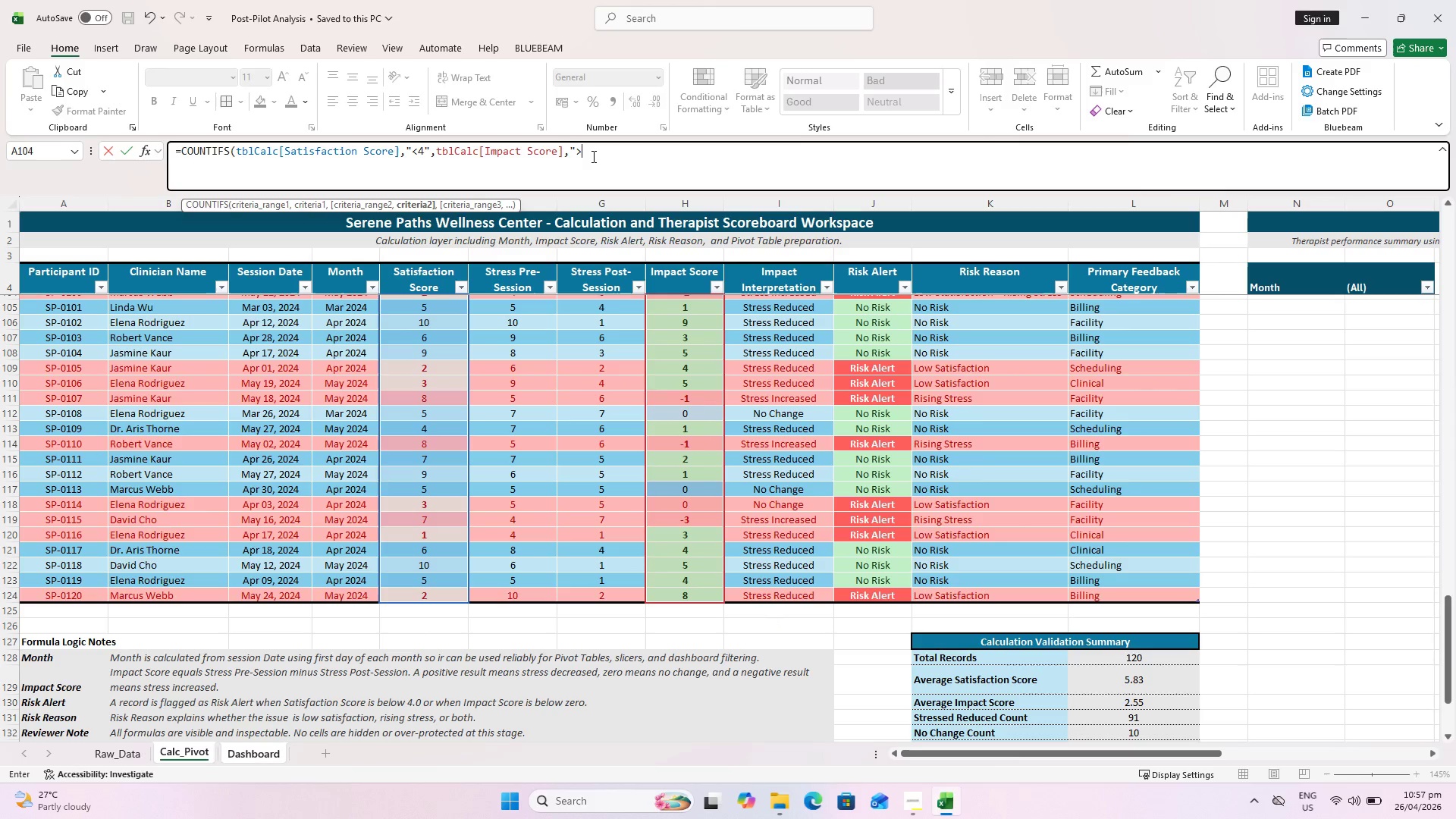 
key(Equal)
 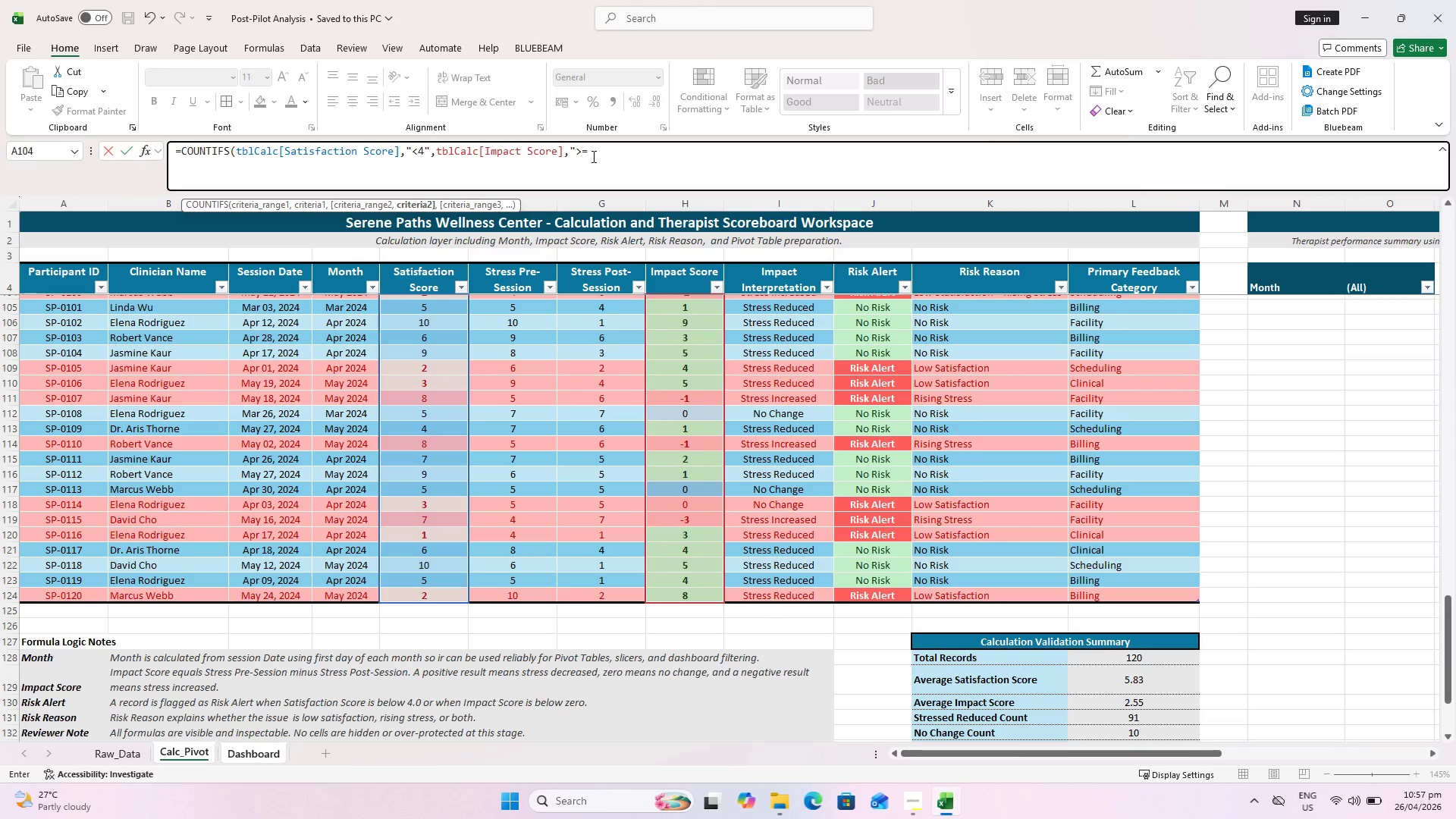 
hold_key(key=ShiftLeft, duration=0.56)
 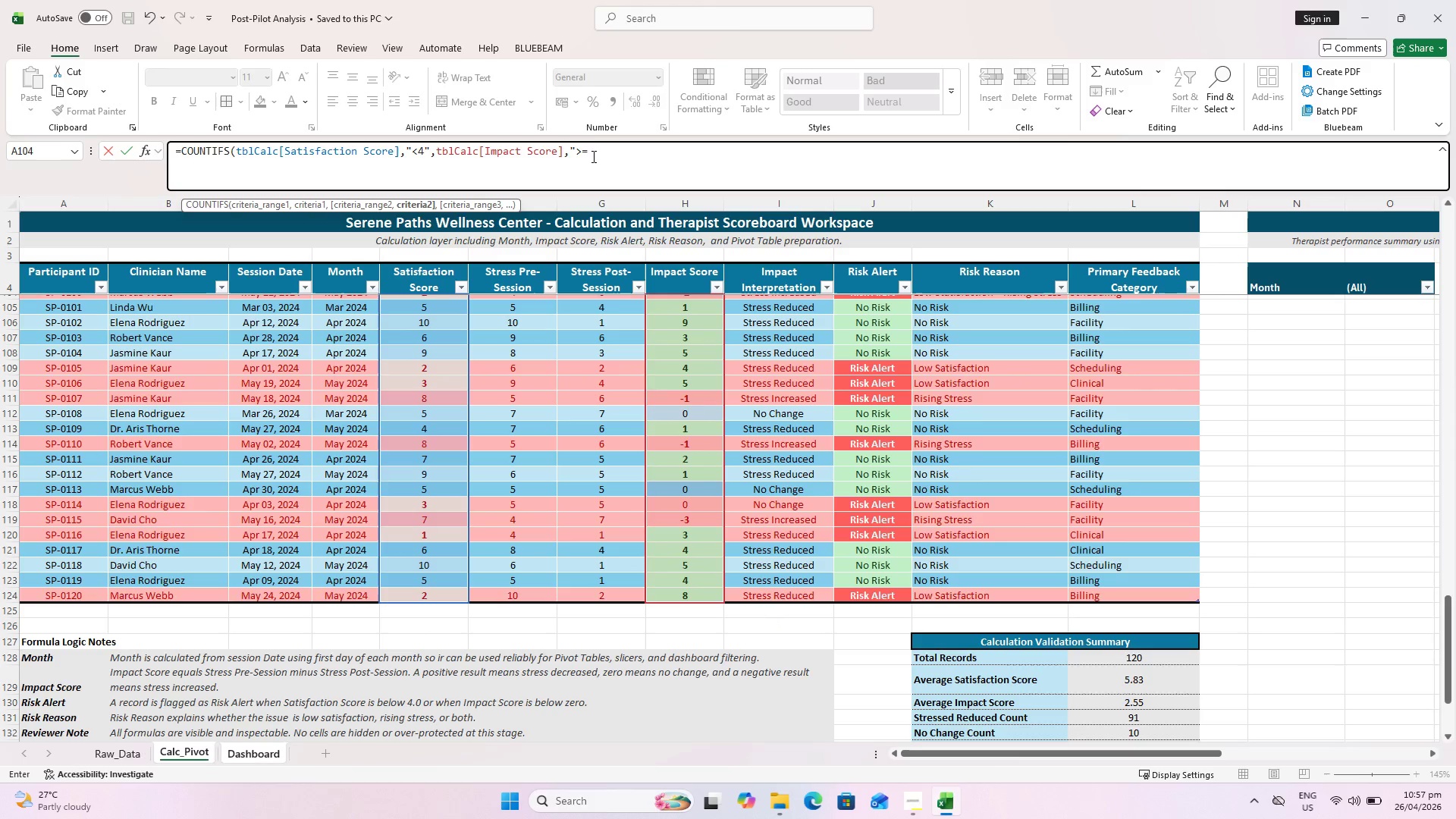 
key(0)
 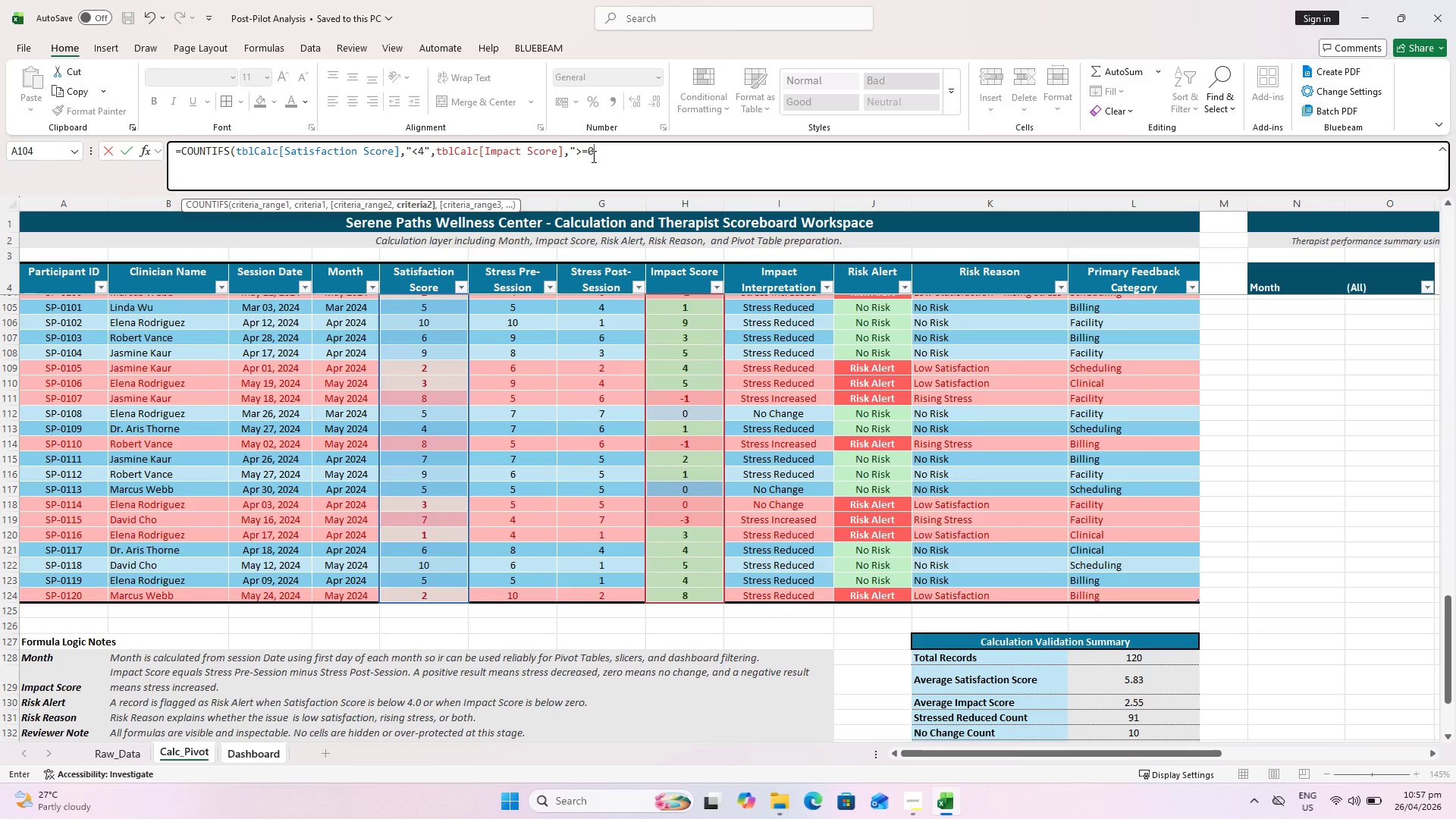 
key(Shift+Quote)
 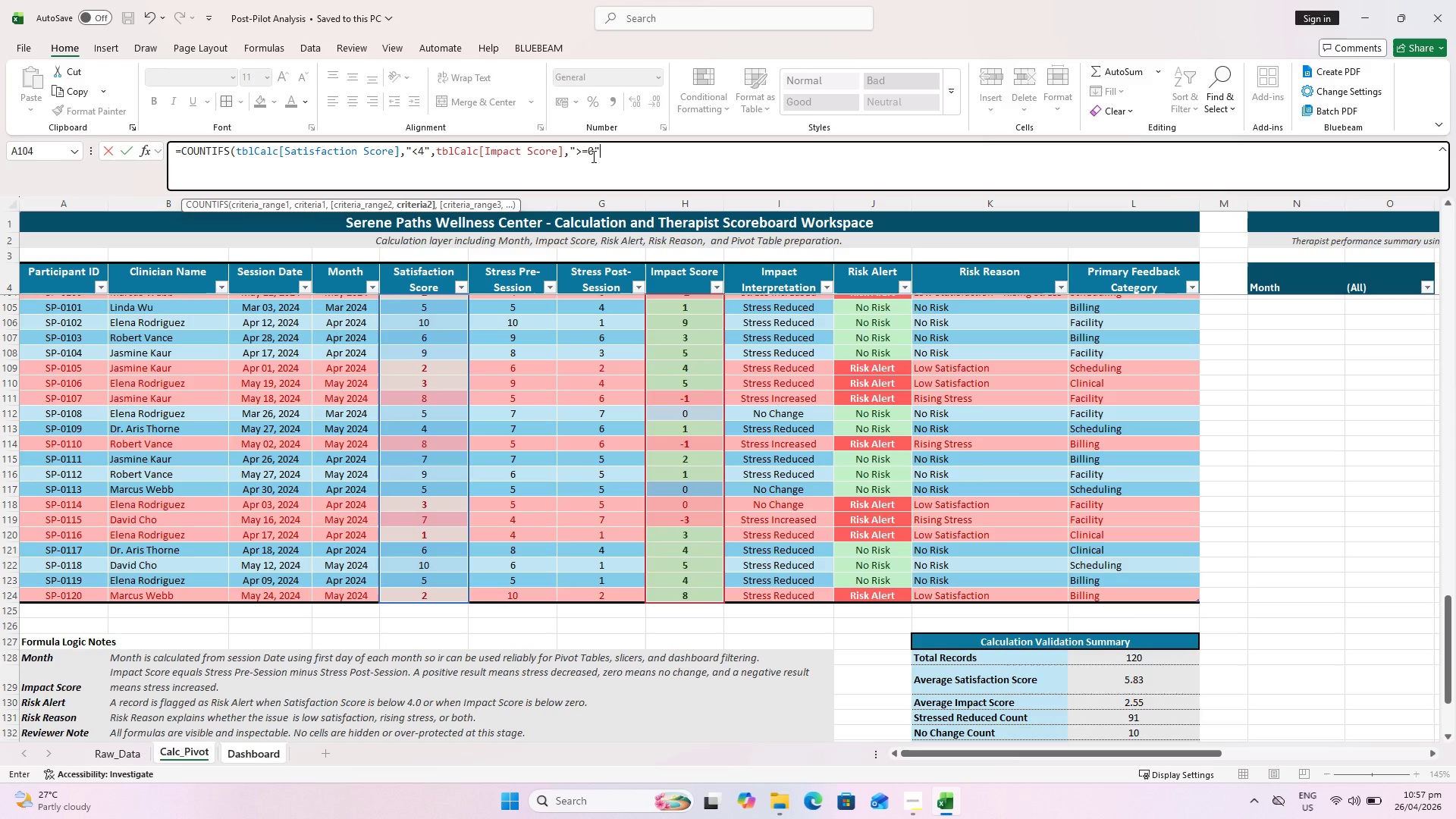 
key(Comma)
 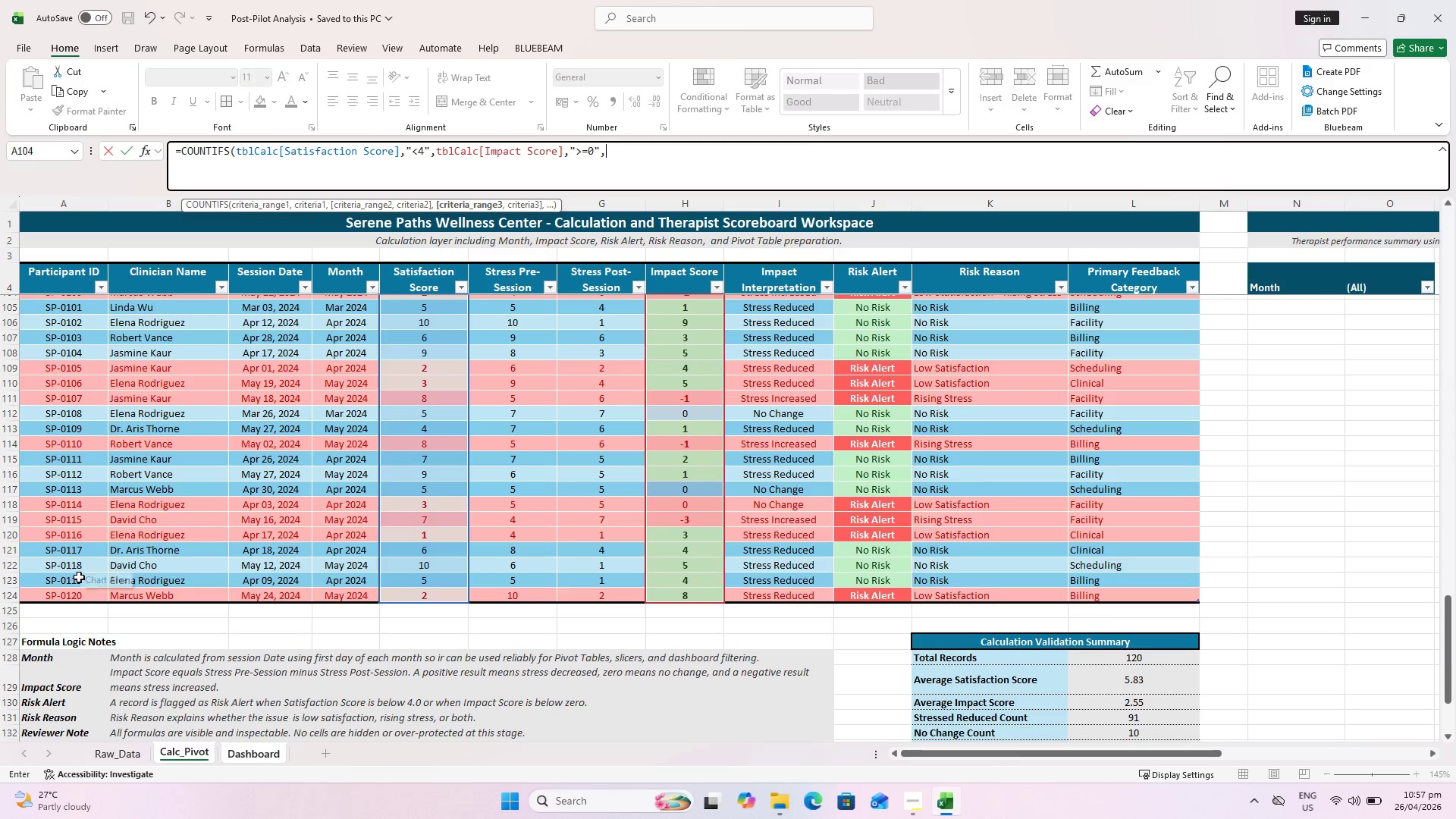 
left_click([142, 590])
 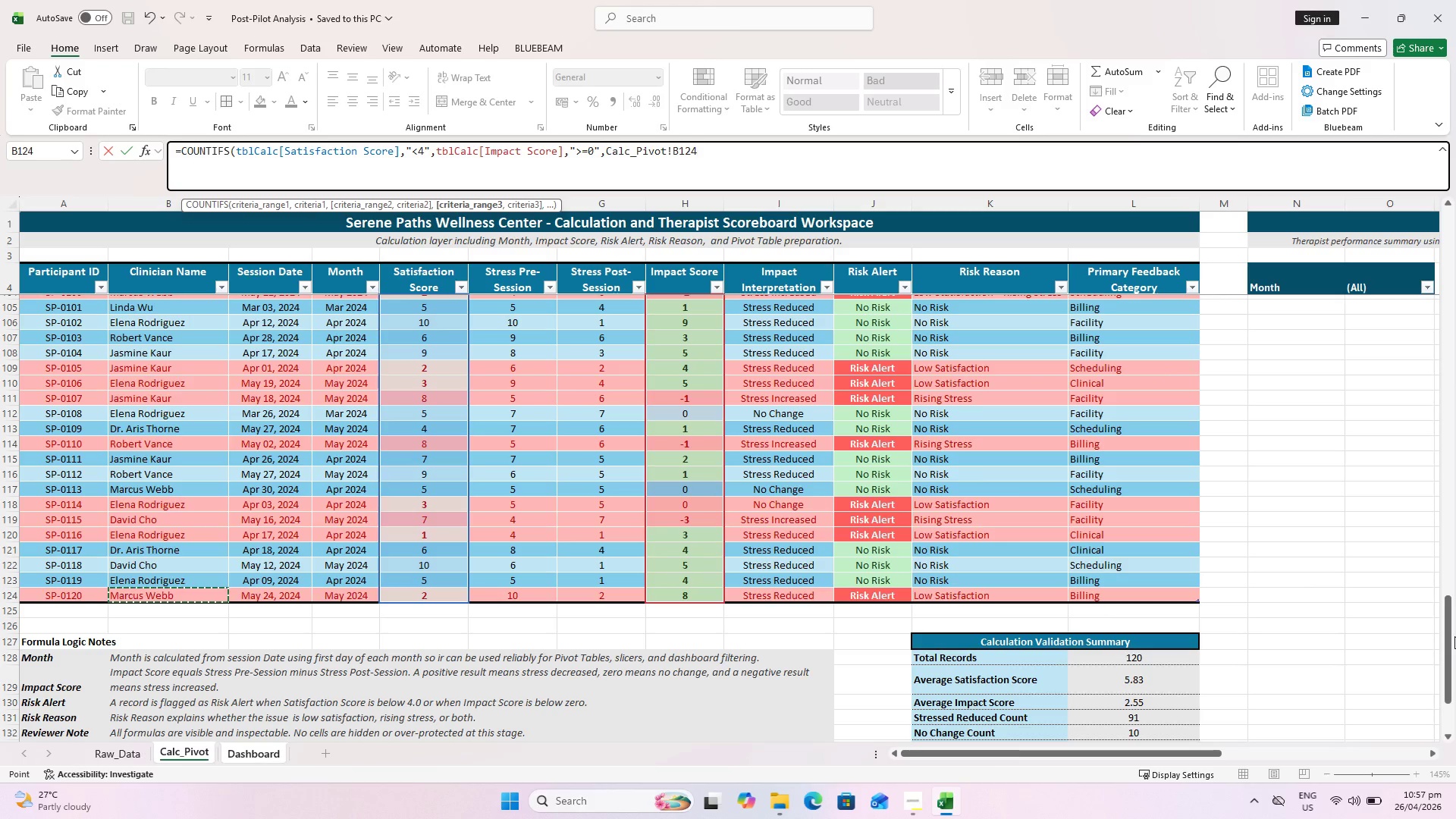 
left_click_drag(start_coordinate=[1448, 634], to_coordinate=[1455, 174])
 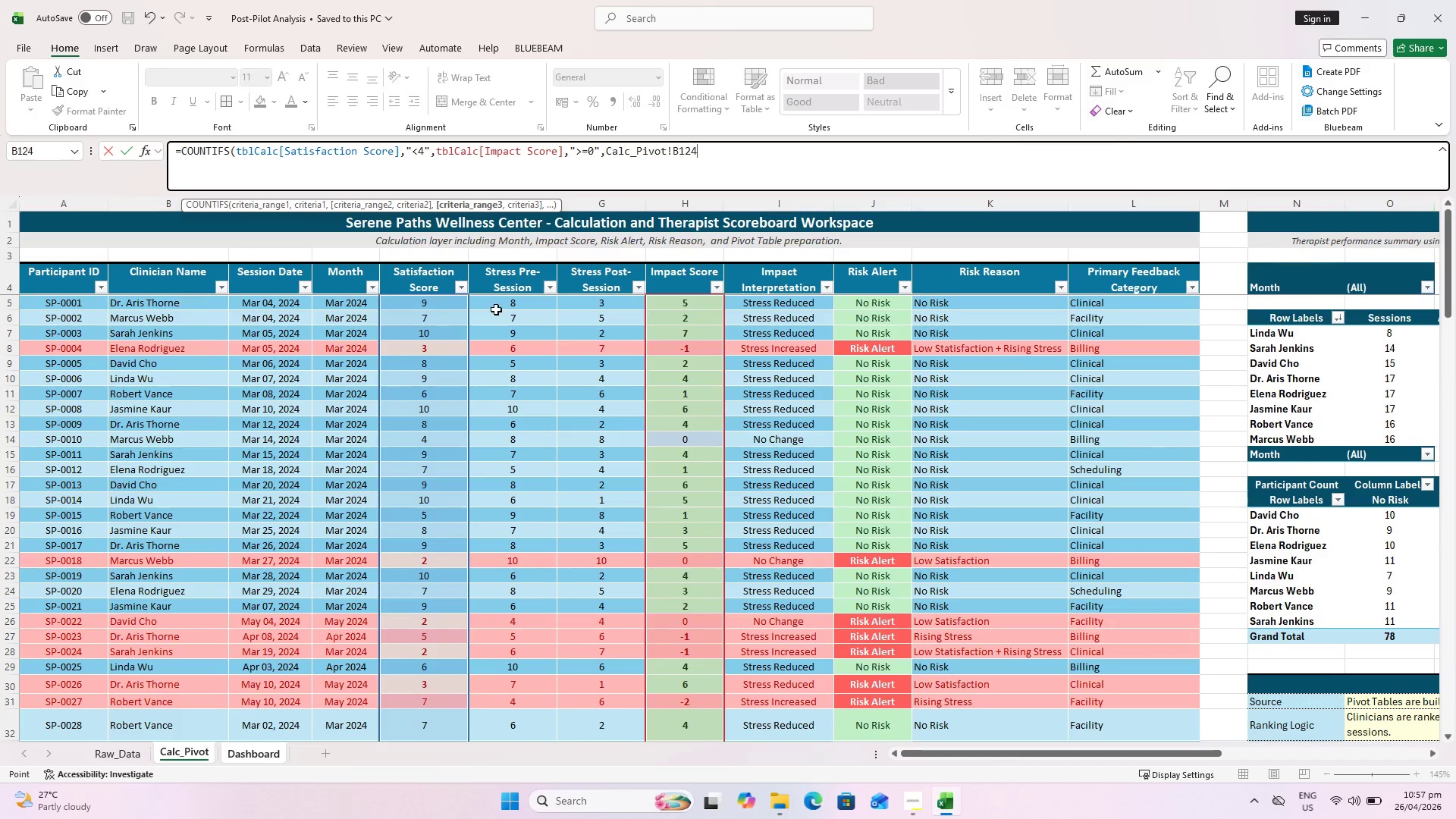 
hold_key(key=ShiftLeft, duration=1.42)
left_click([147, 303])
 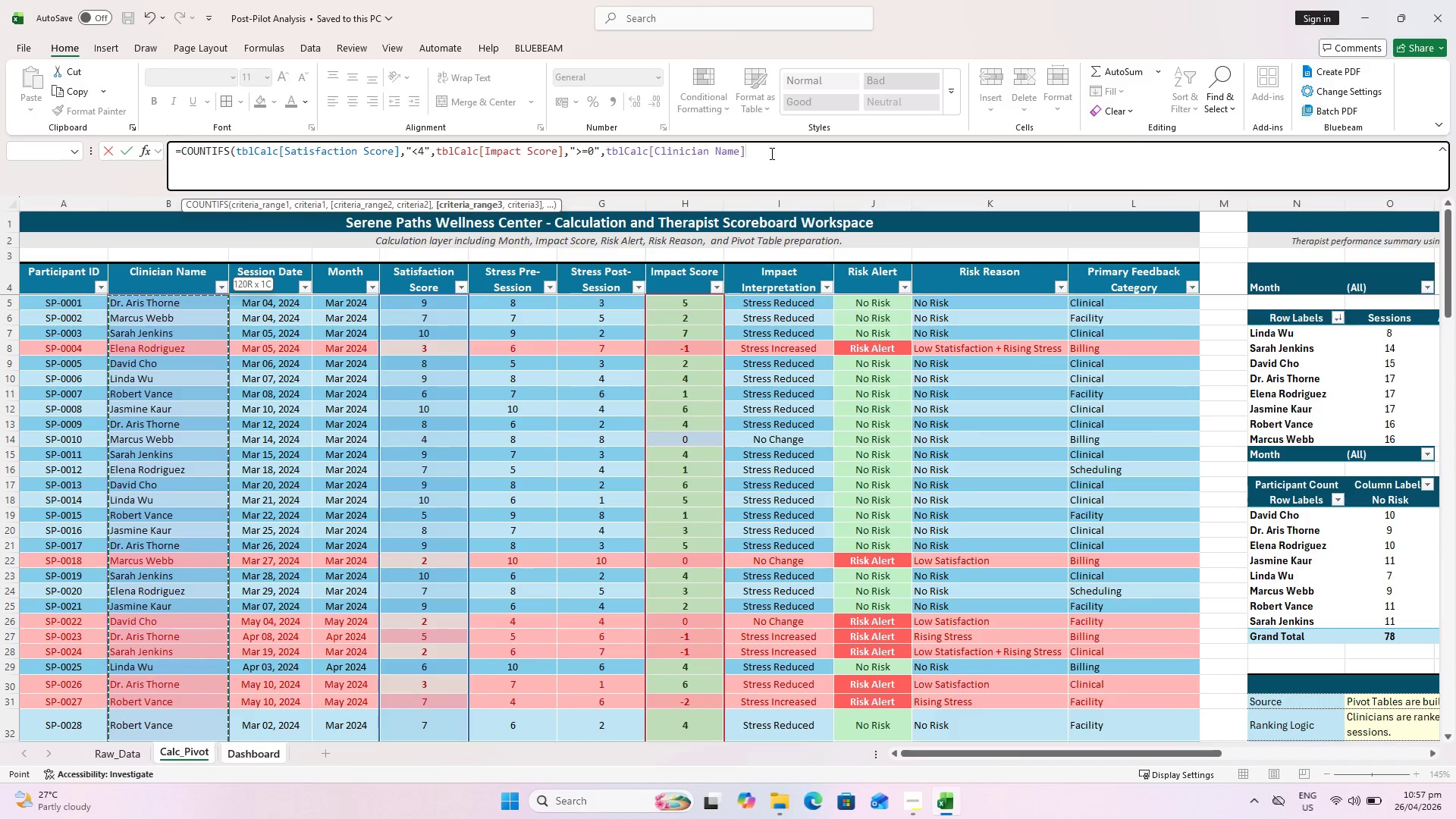 
key(Comma)
 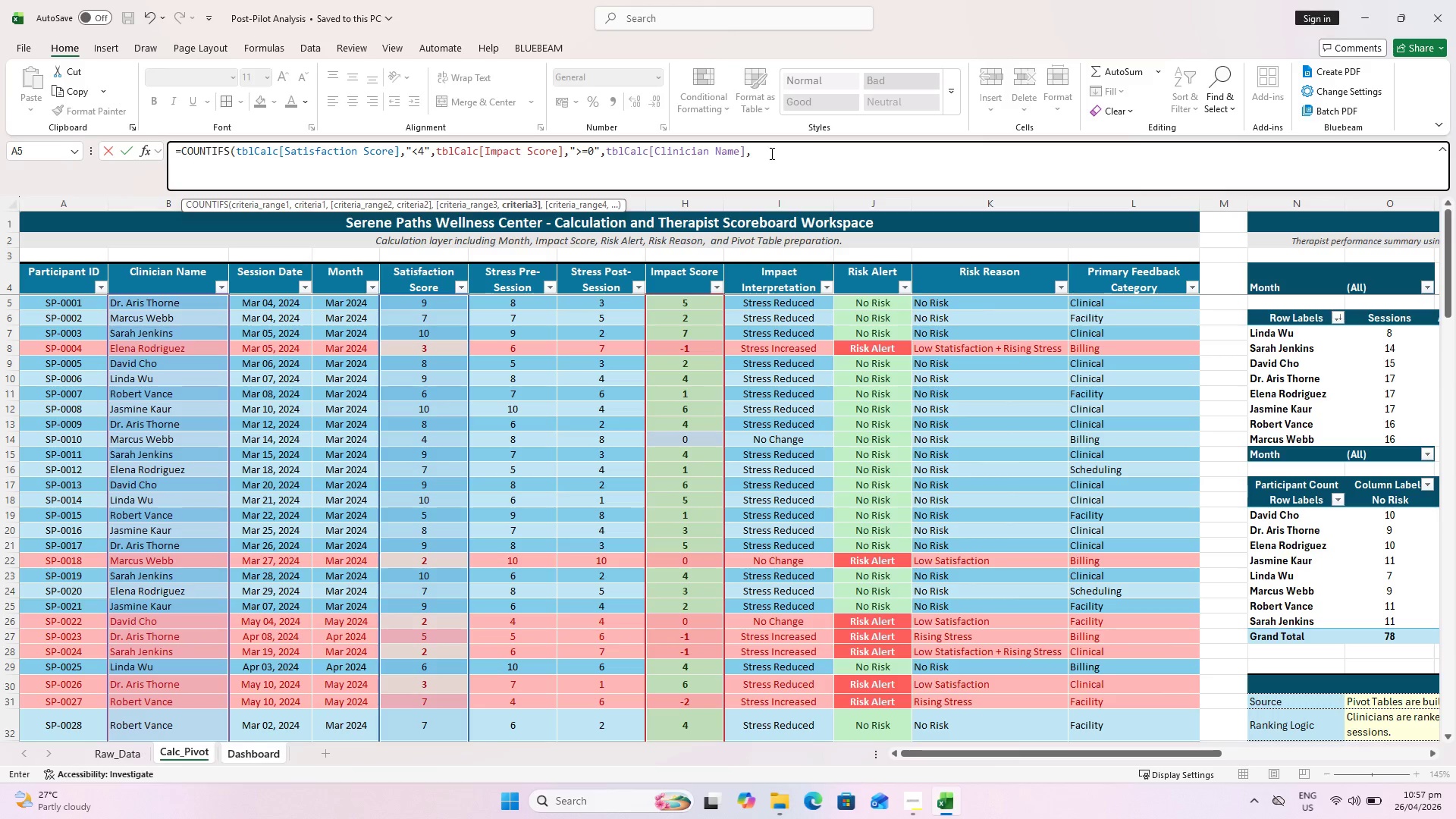 
type(IF()
 